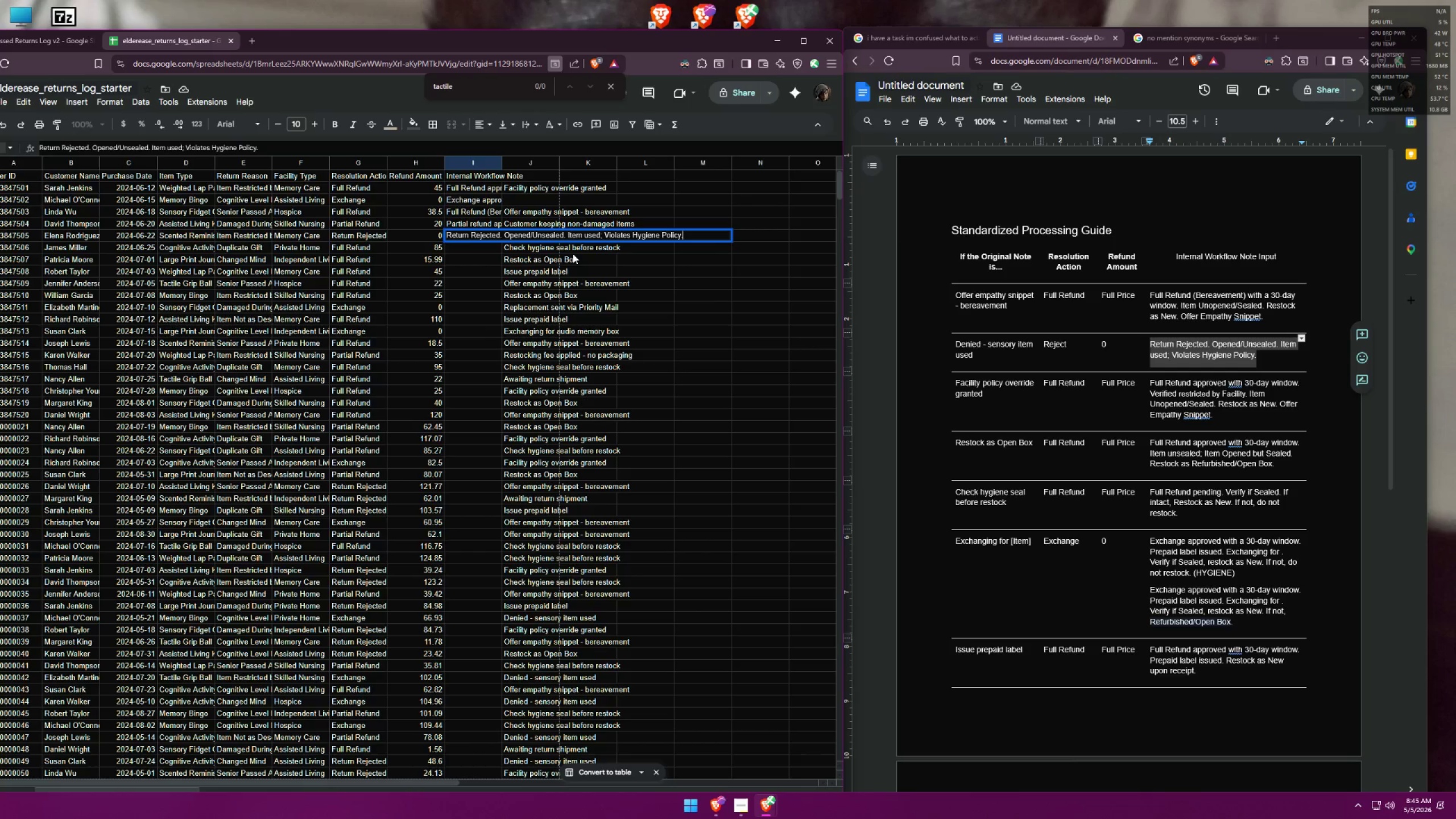 
left_click([483, 250])
 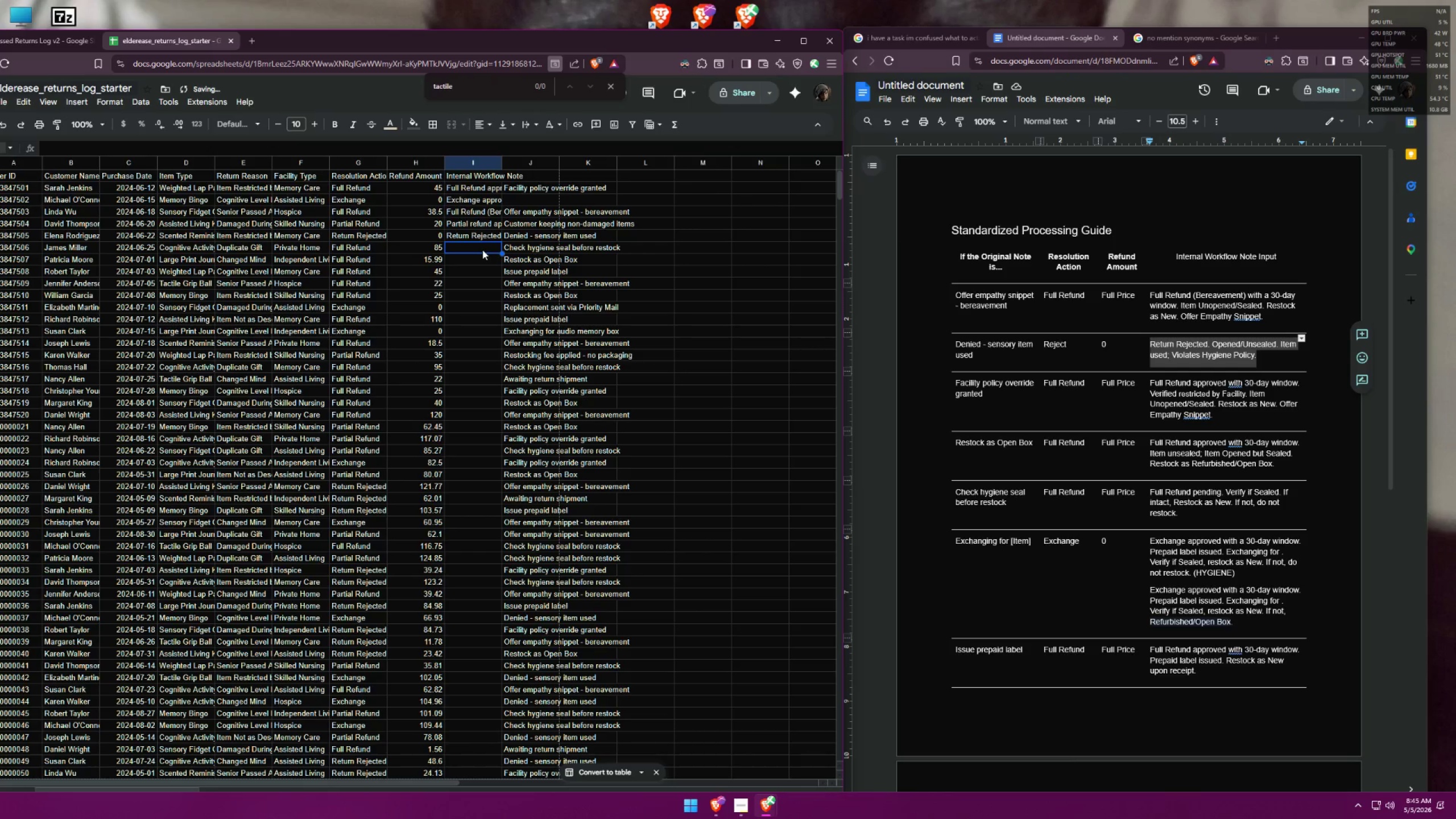 
left_click([481, 234])
 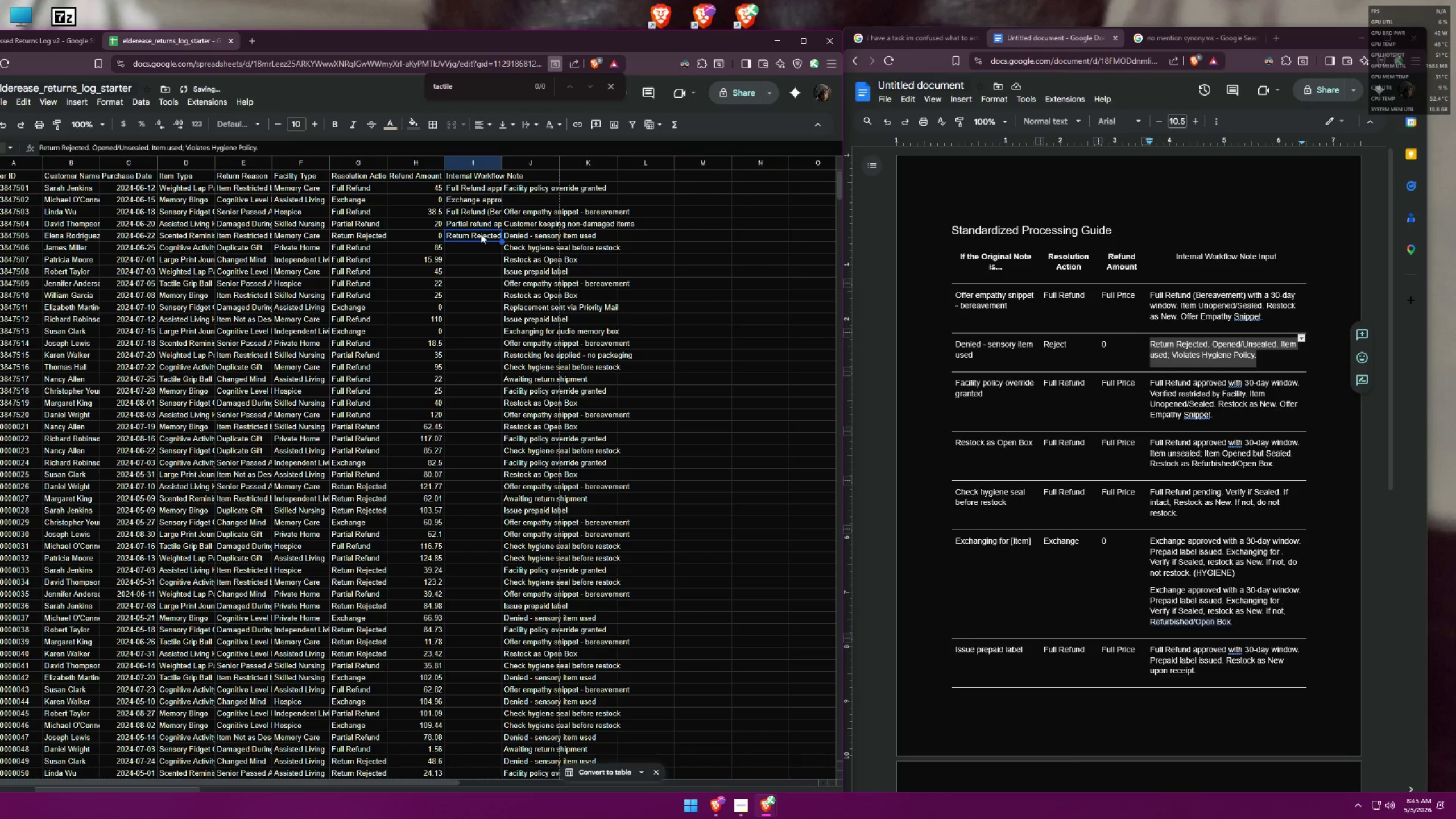 
left_click([474, 249])
 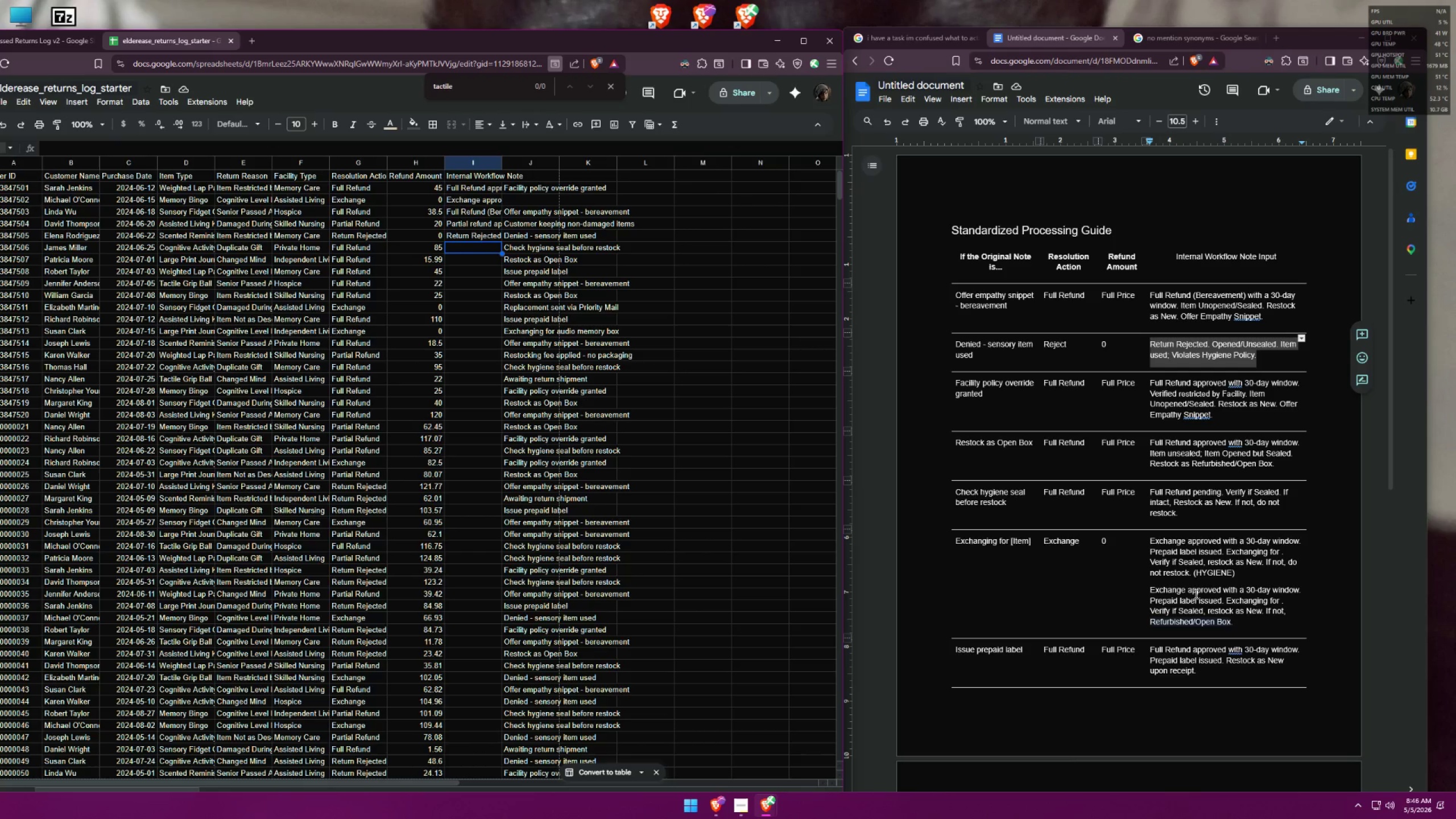 
left_click_drag(start_coordinate=[1182, 514], to_coordinate=[1148, 490])
 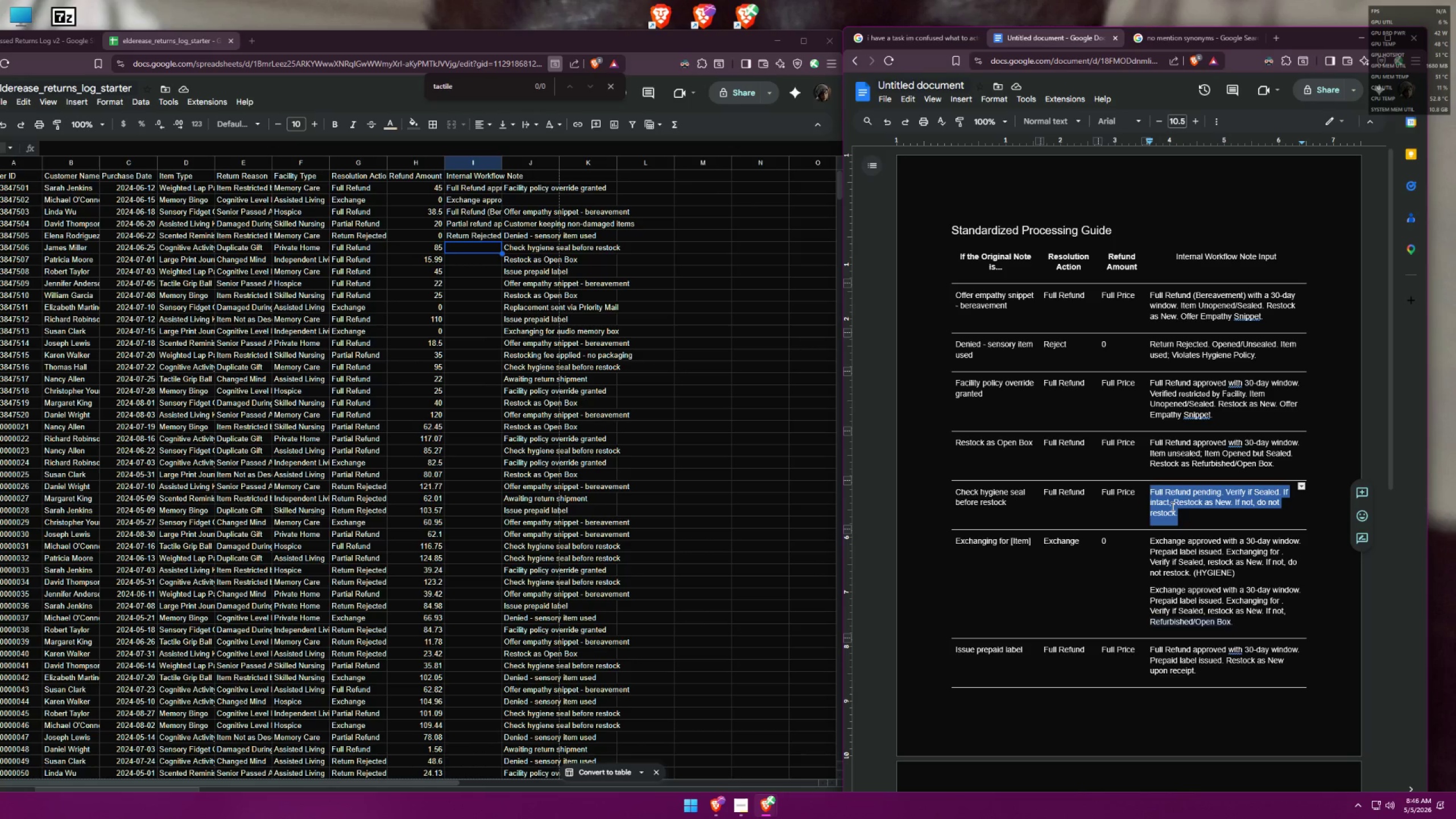 
key(Control+C)
 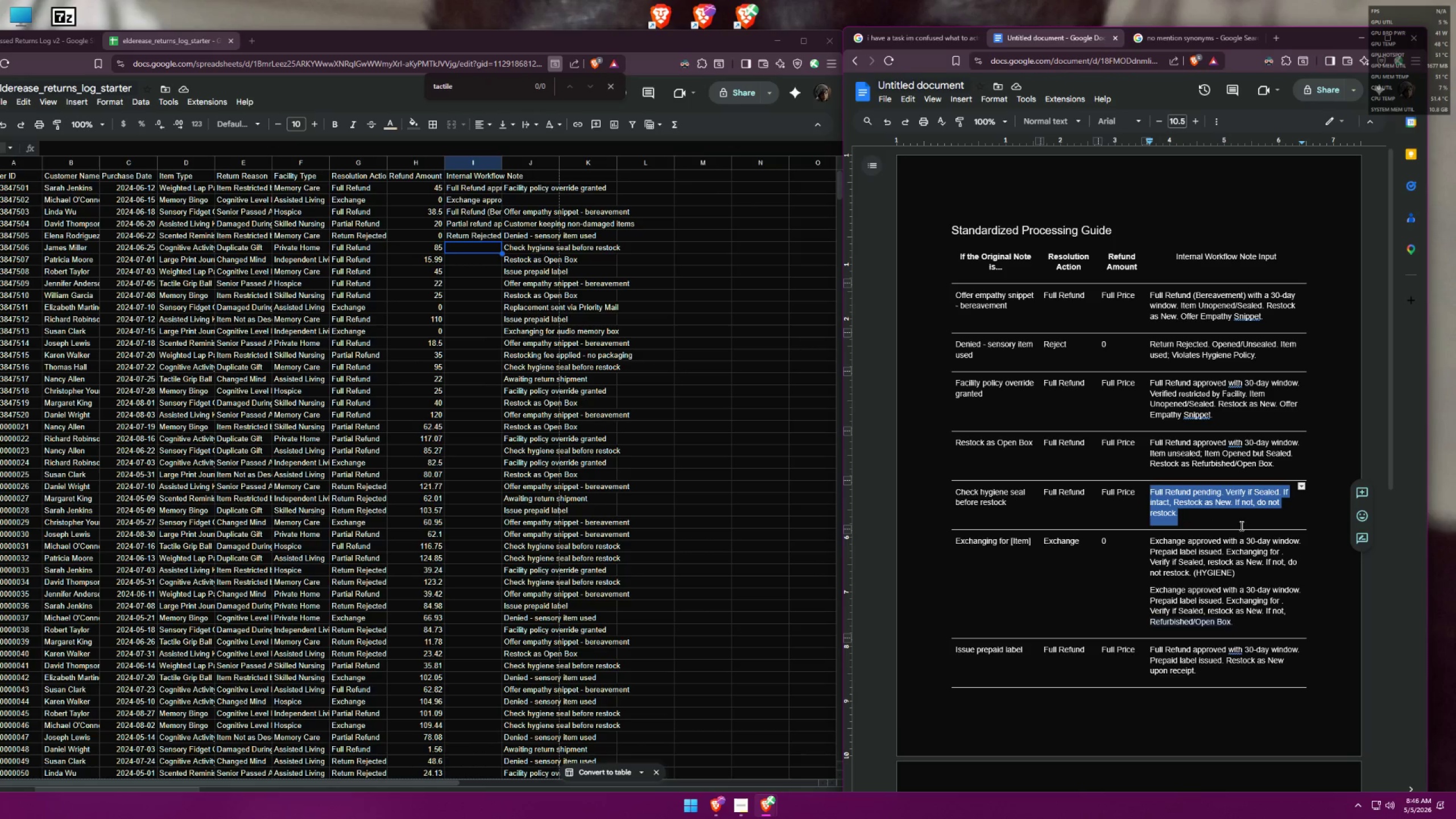 
wait(7.61)
 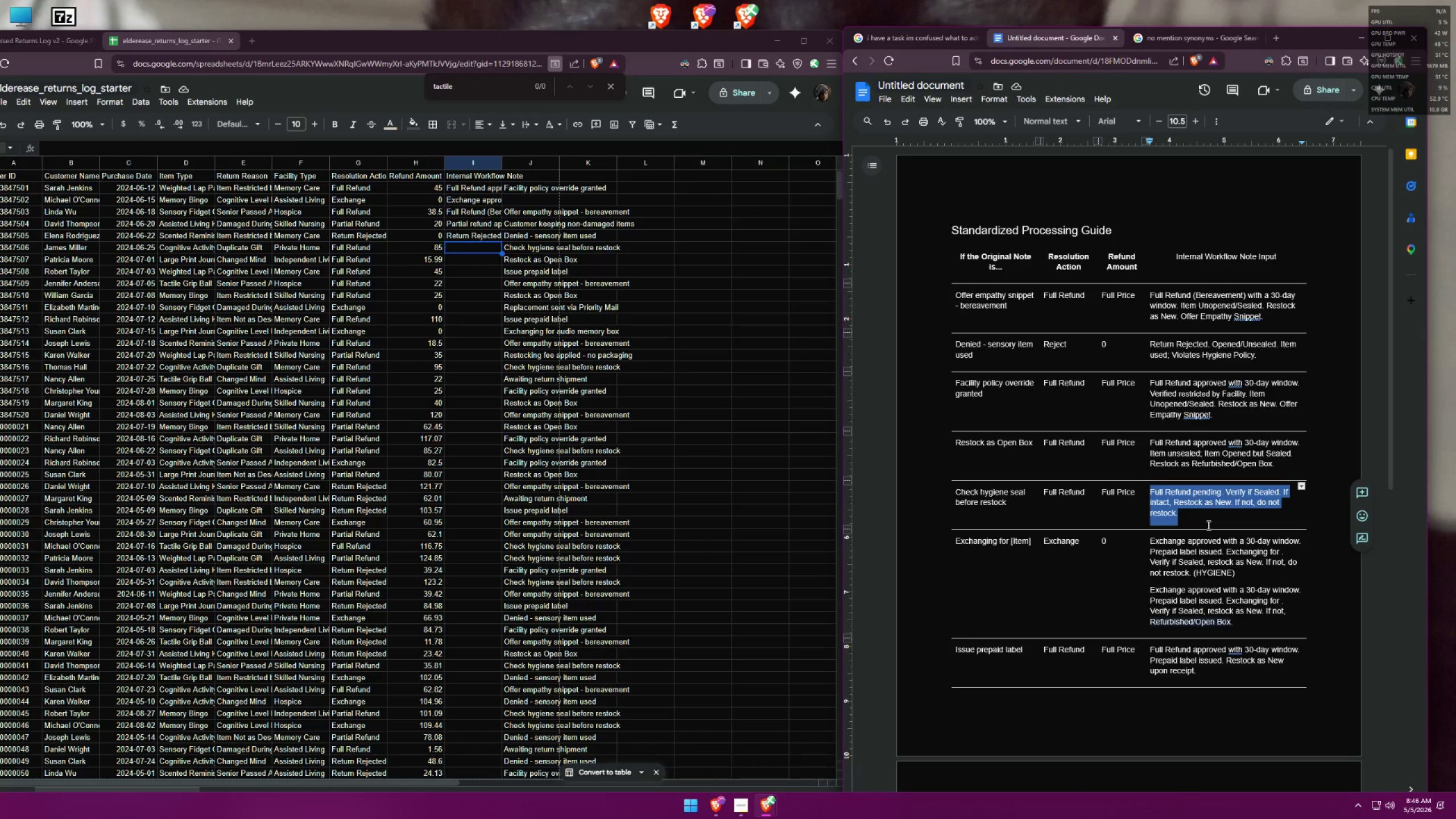 
double_click([475, 249])
 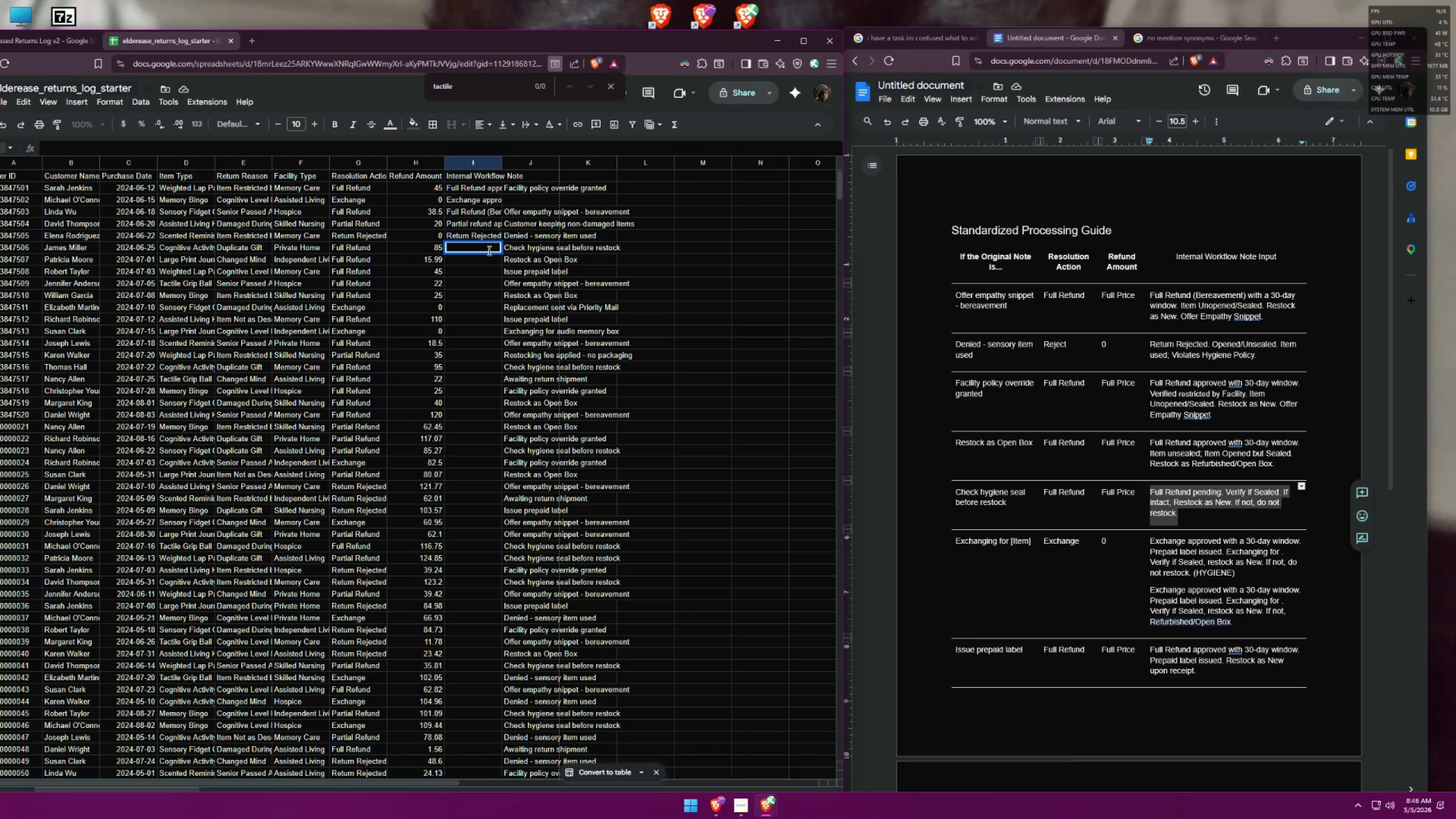 
key(Control+V)
 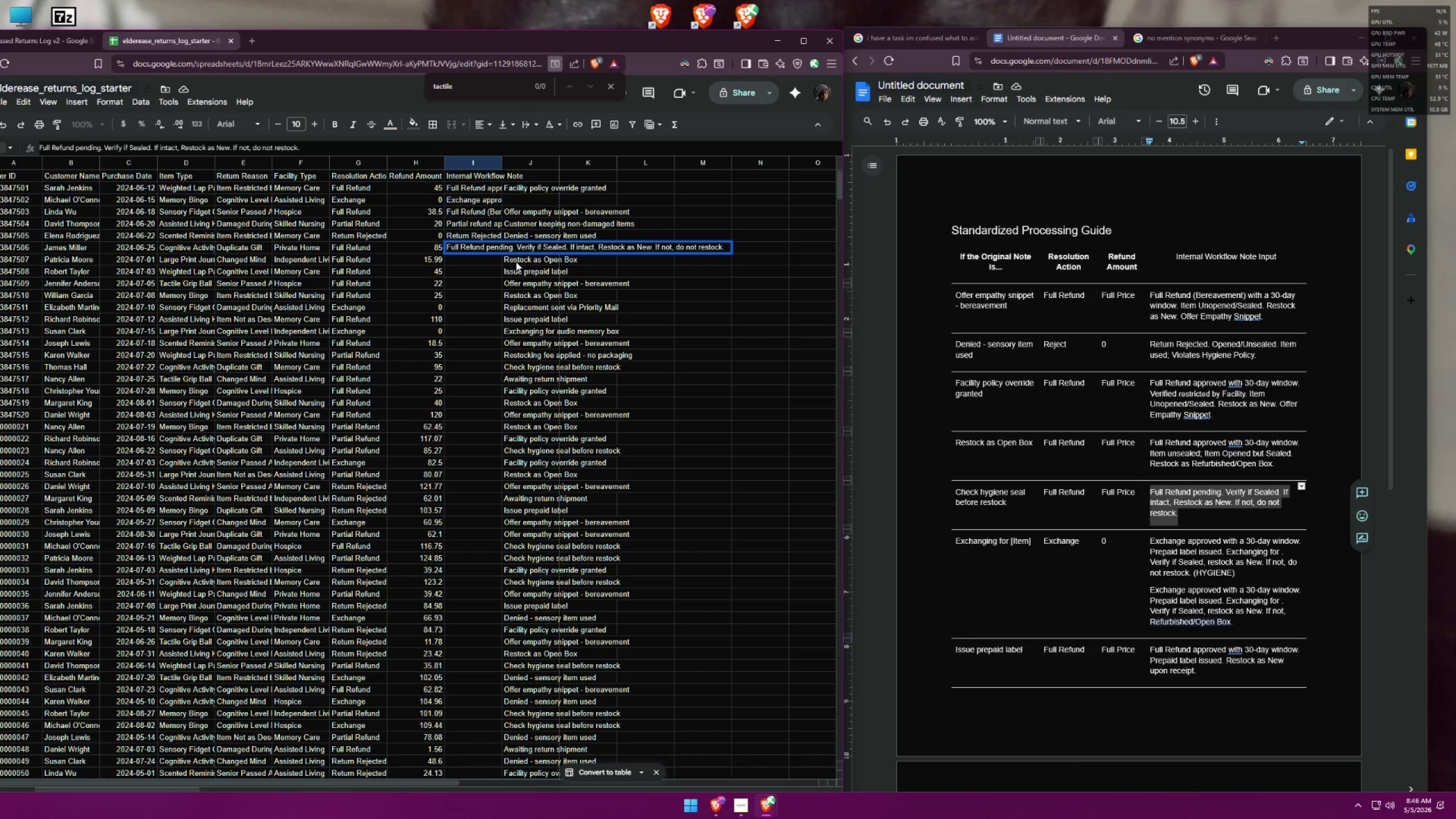 
wait(8.22)
 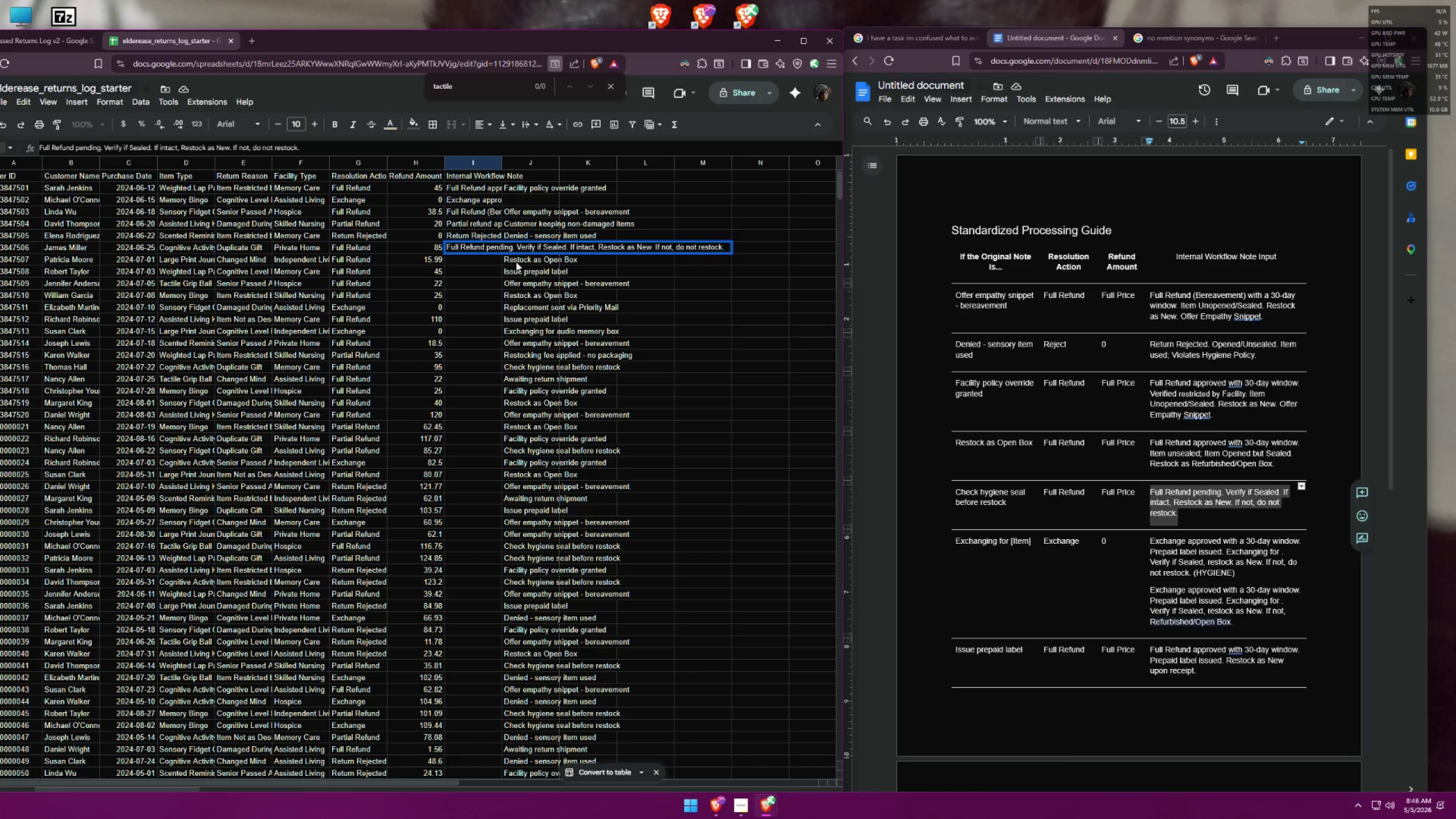 
left_click_drag(start_coordinate=[602, 246], to_coordinate=[568, 241])
 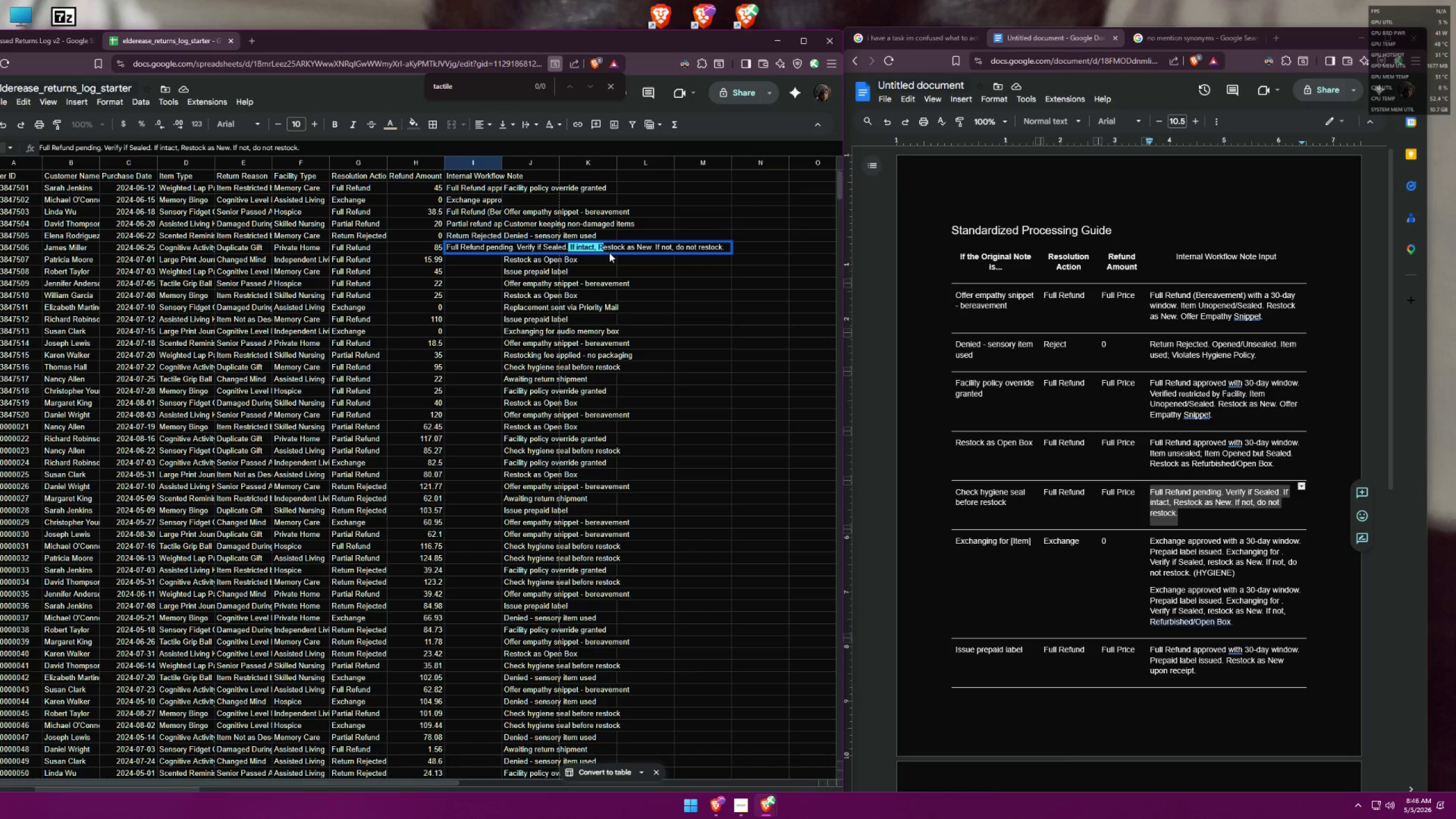 
key(Backspace)
 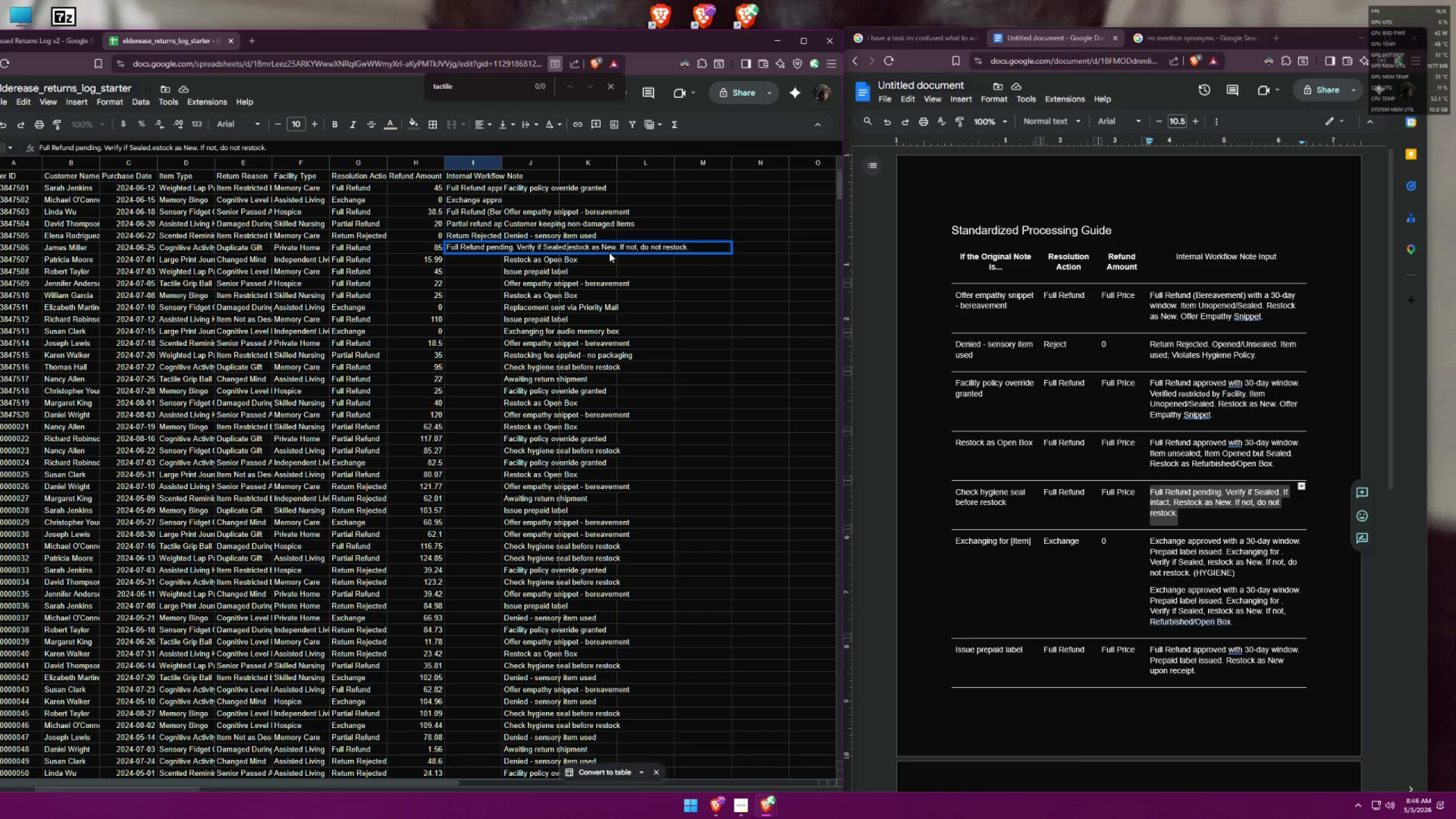 
key(Backspace)
 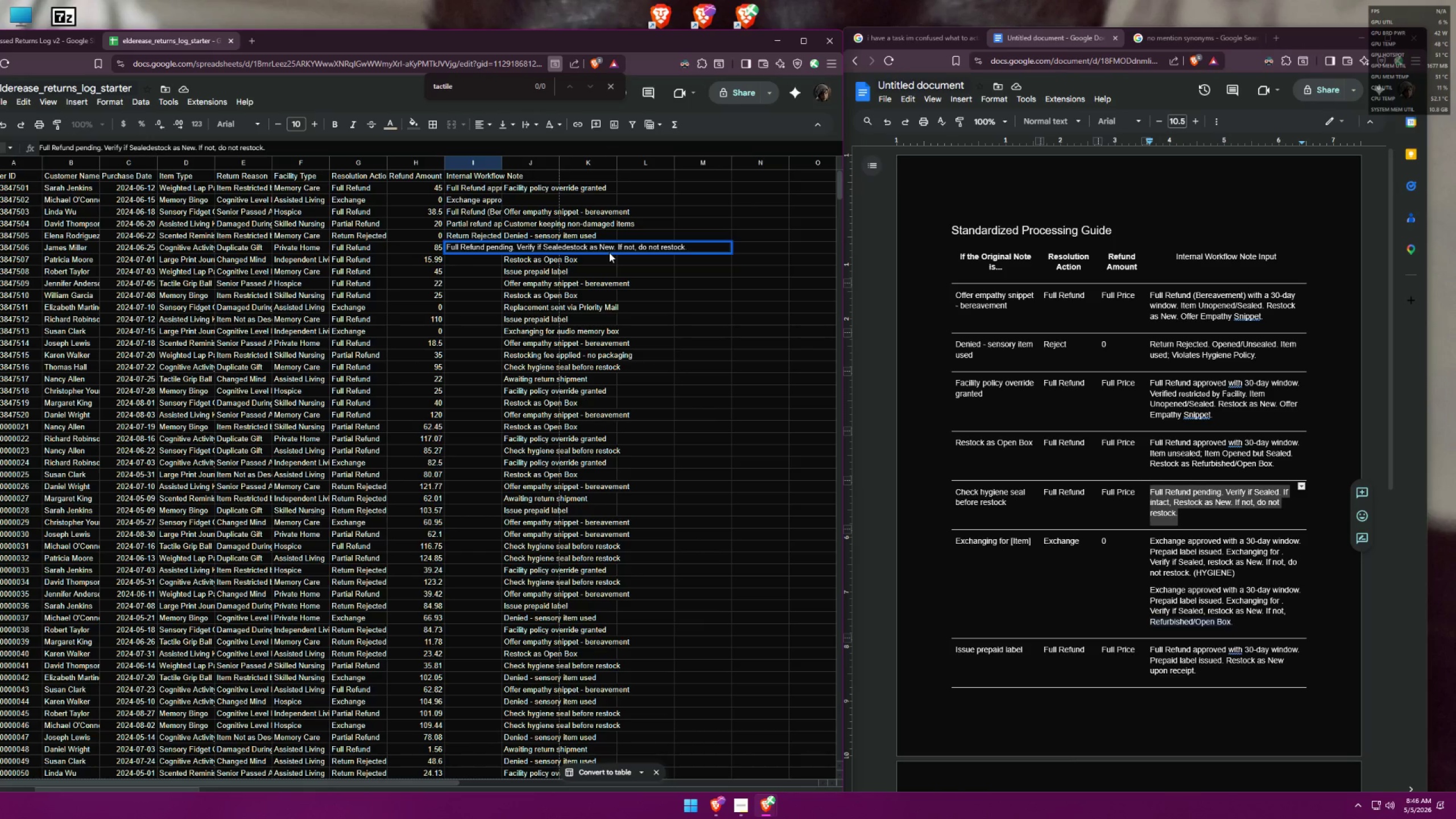 
key(Comma)
 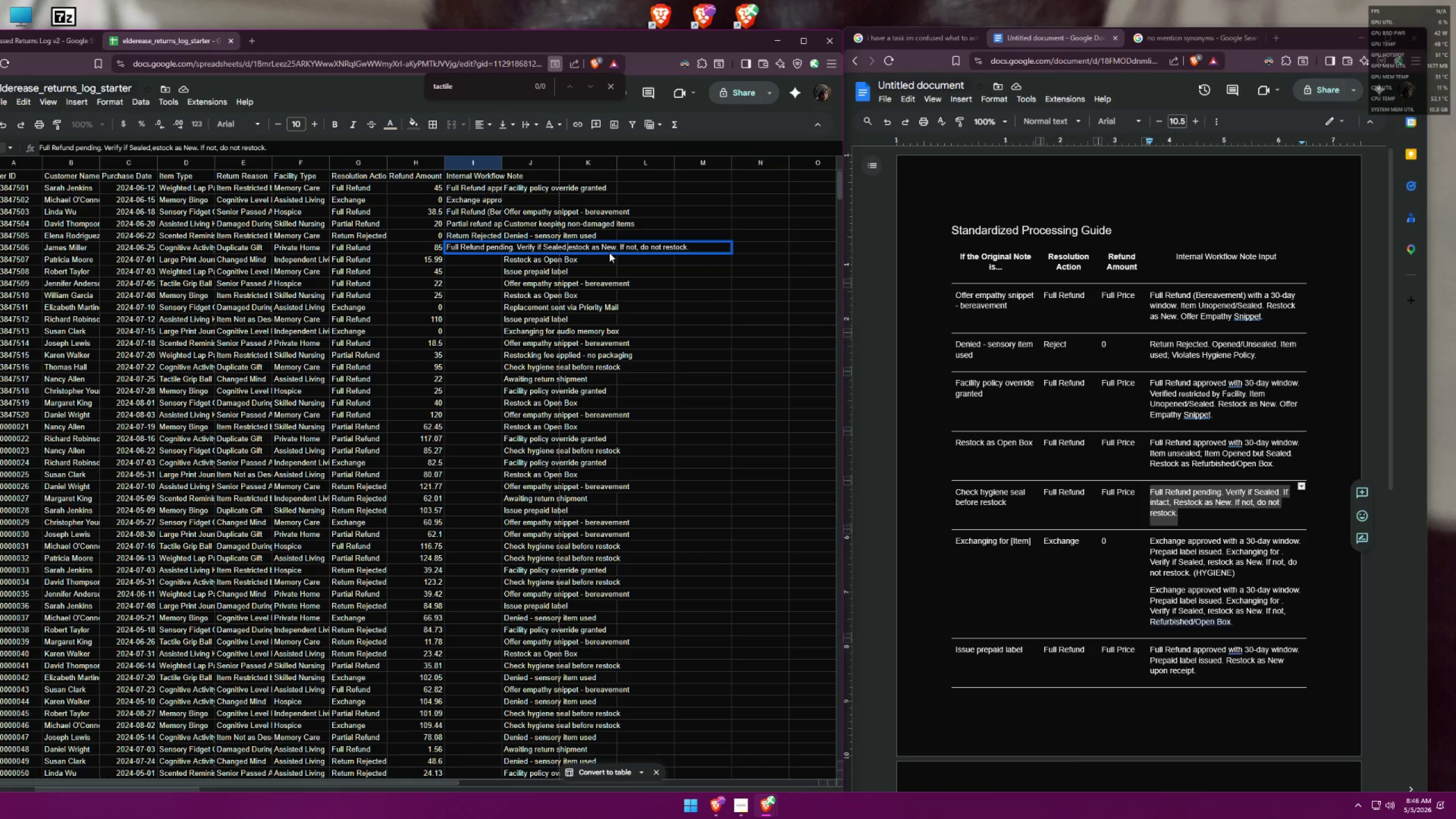 
key(R)
 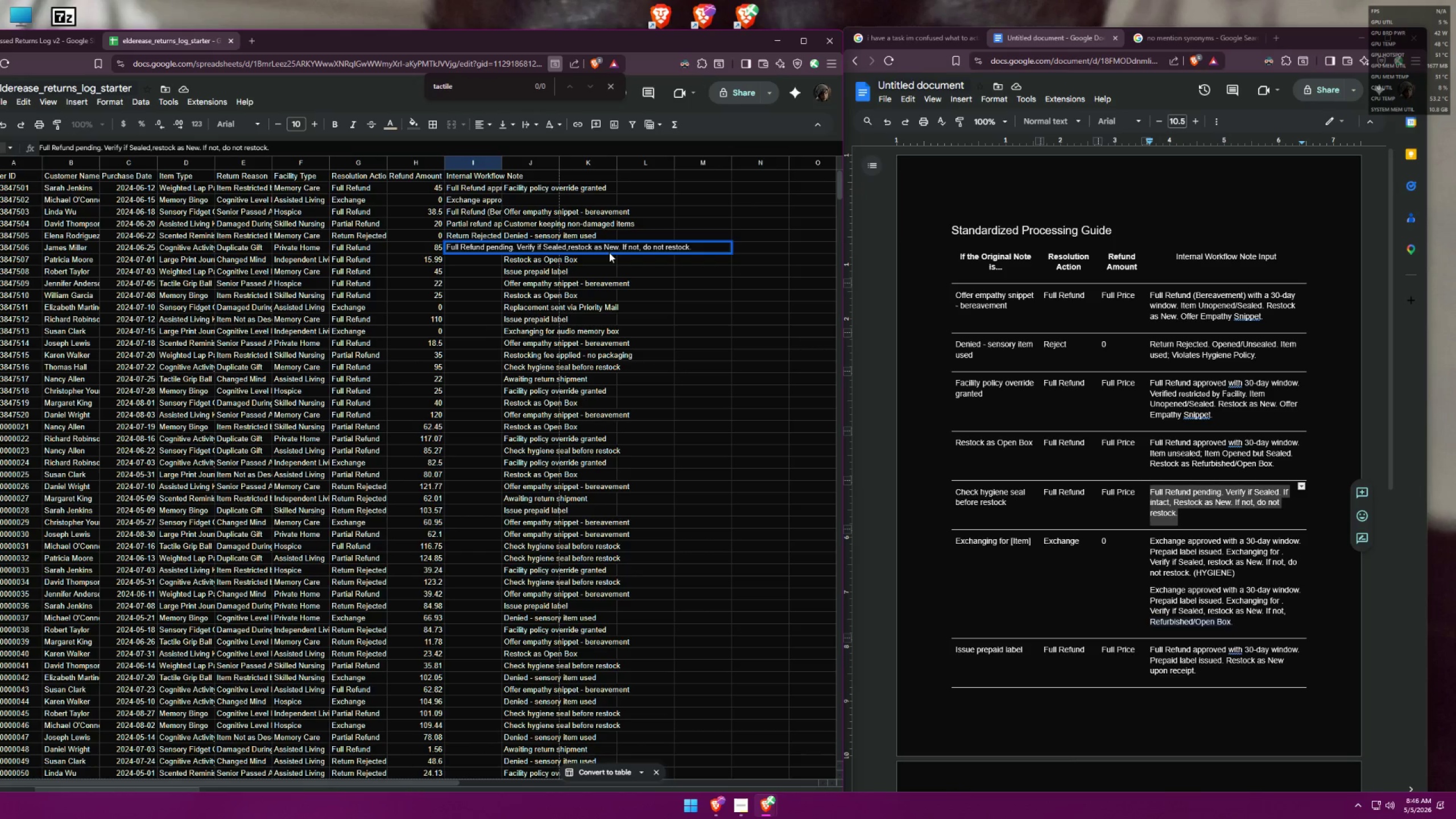 
key(ArrowLeft)
 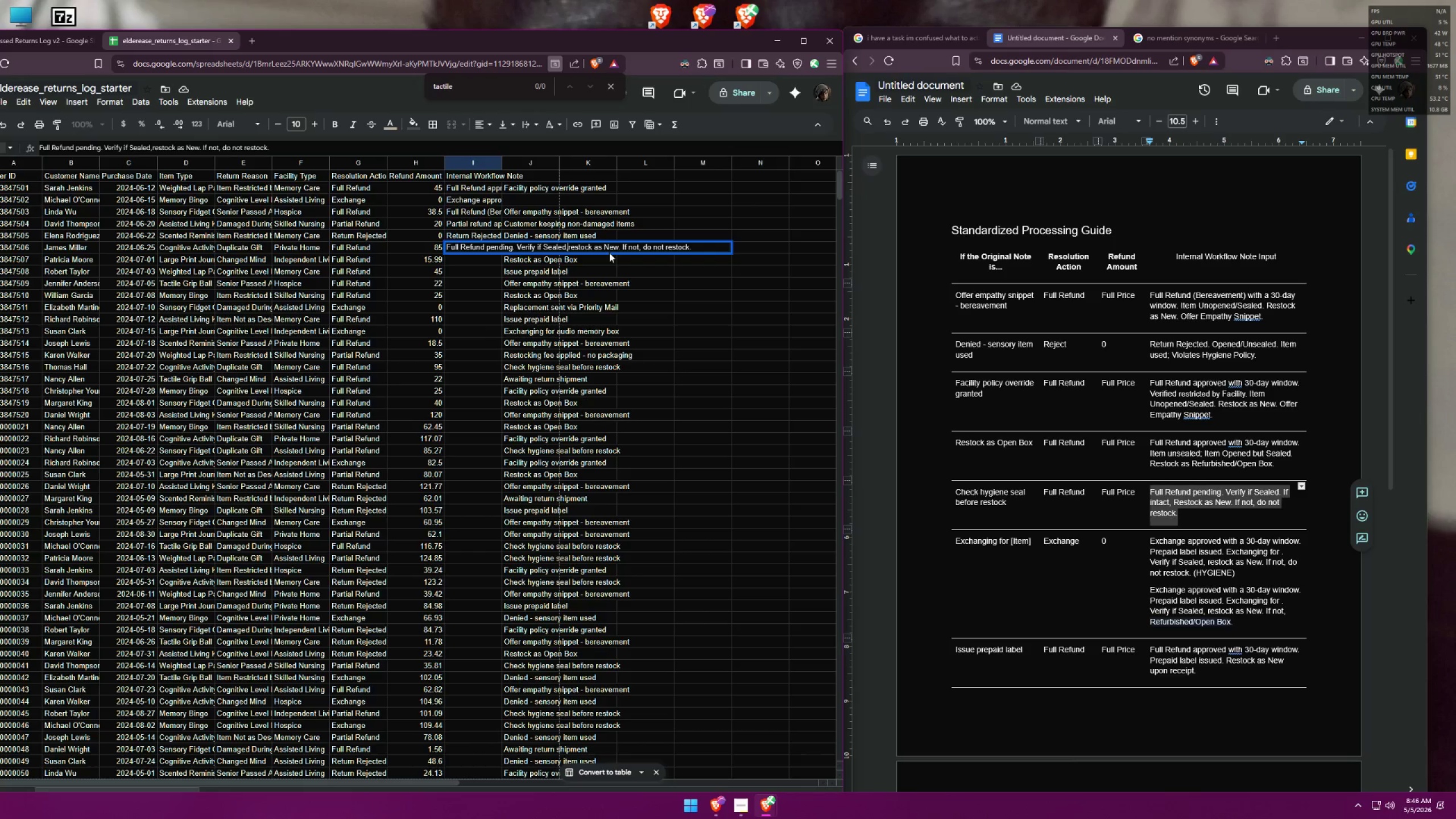 
key(Space)
 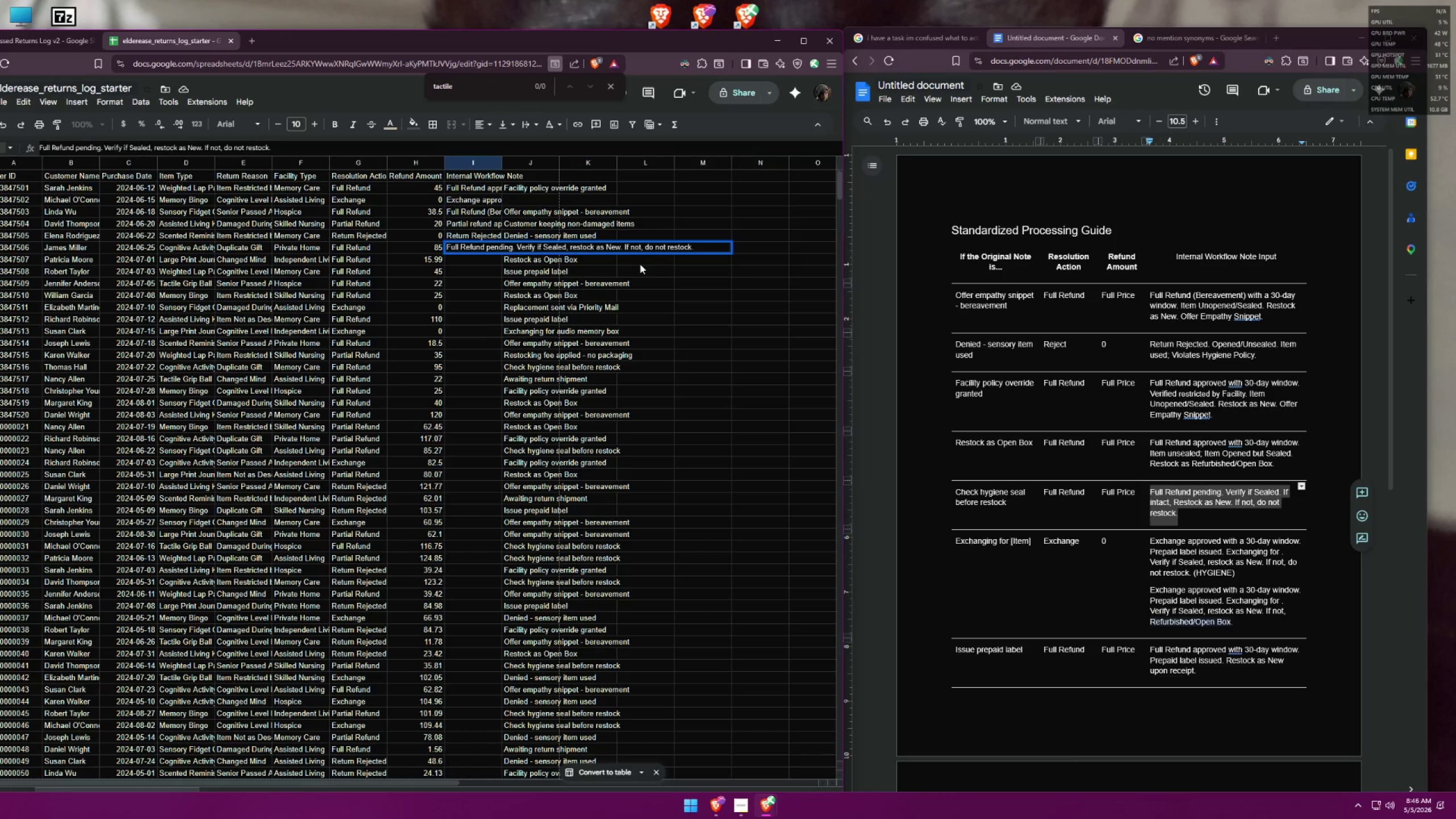 
left_click([640, 264])
 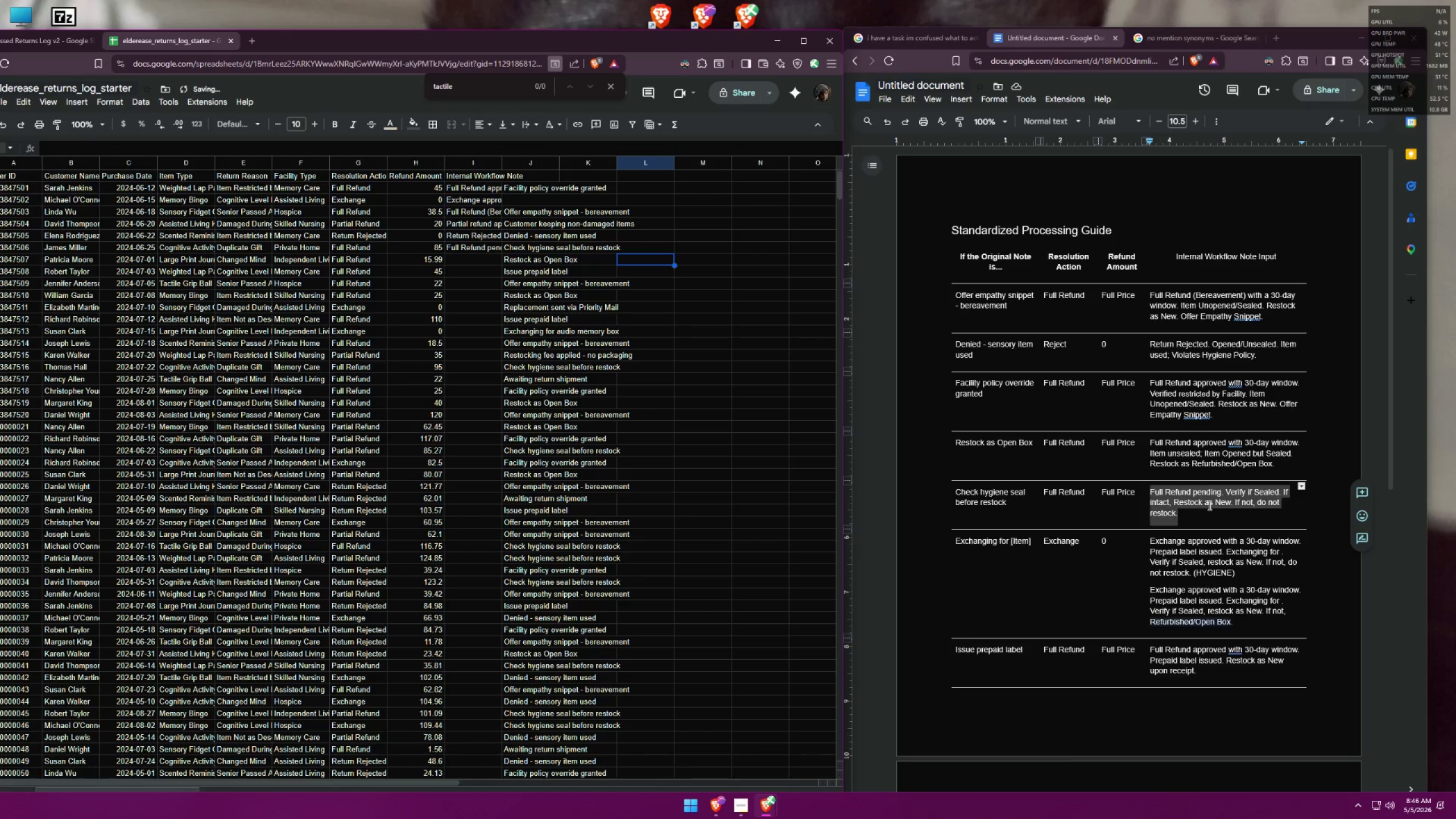 
left_click([1209, 503])
 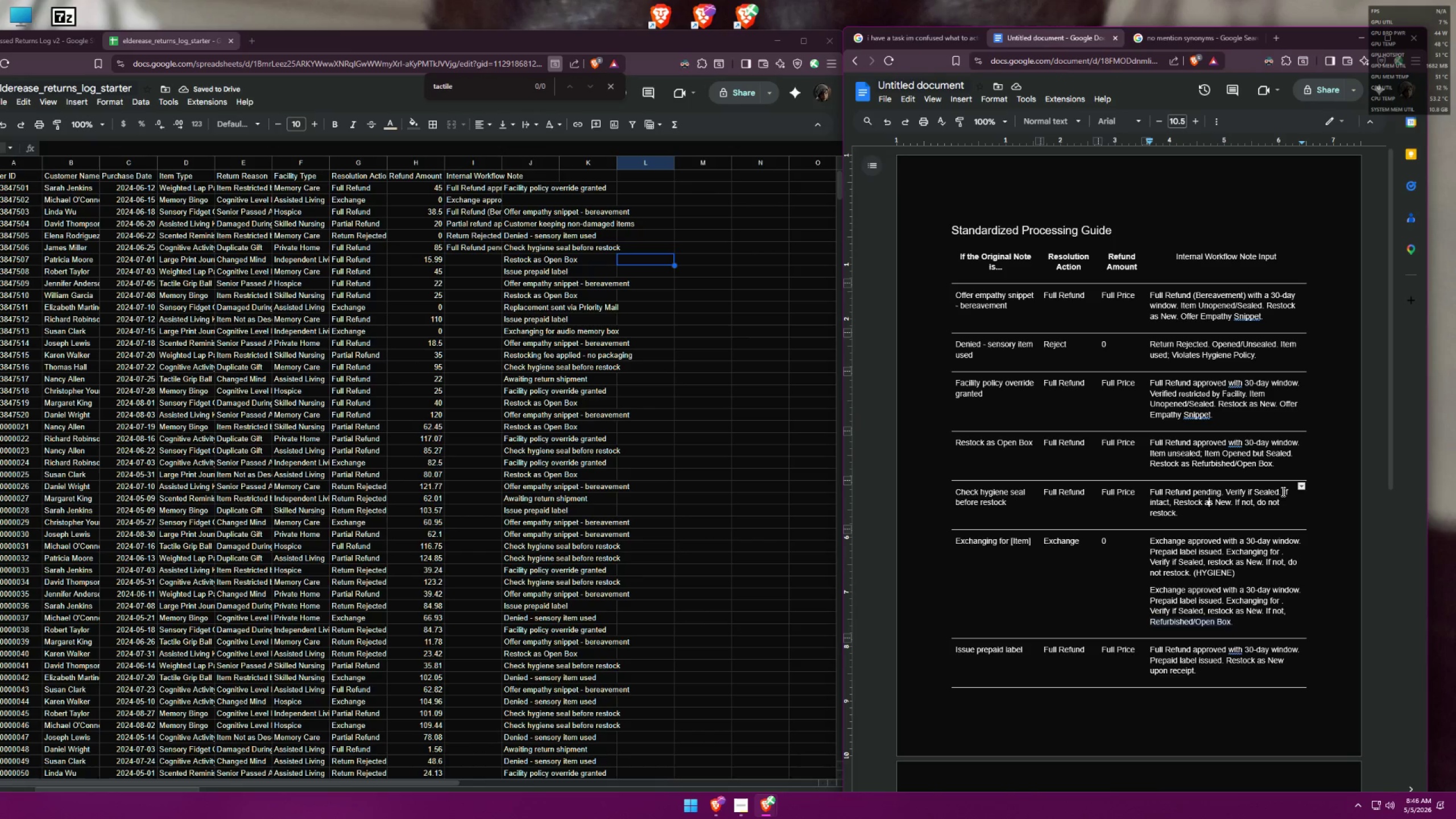 
left_click_drag(start_coordinate=[1179, 502], to_coordinate=[1279, 491])
 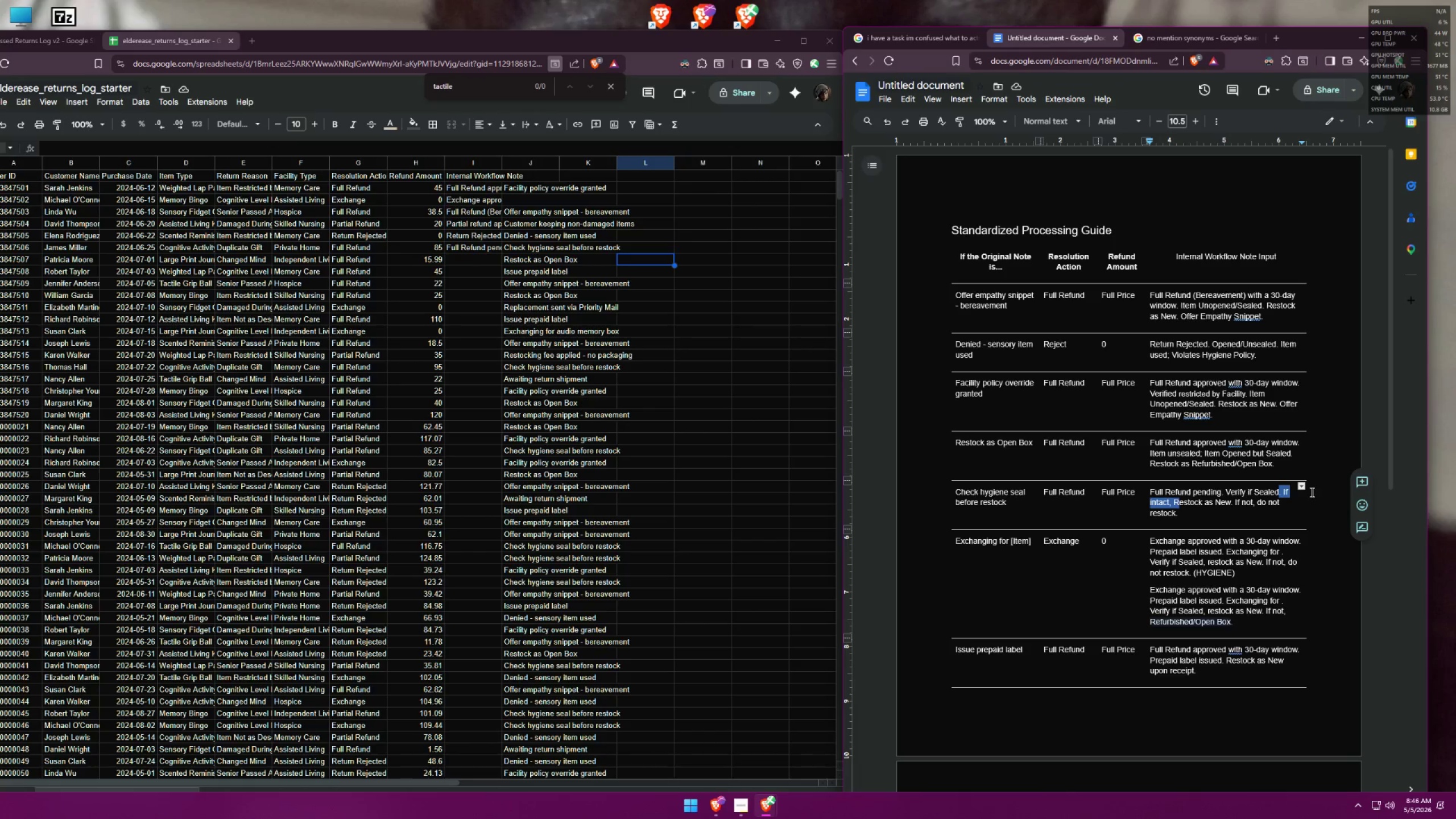 
key(Backspace)
 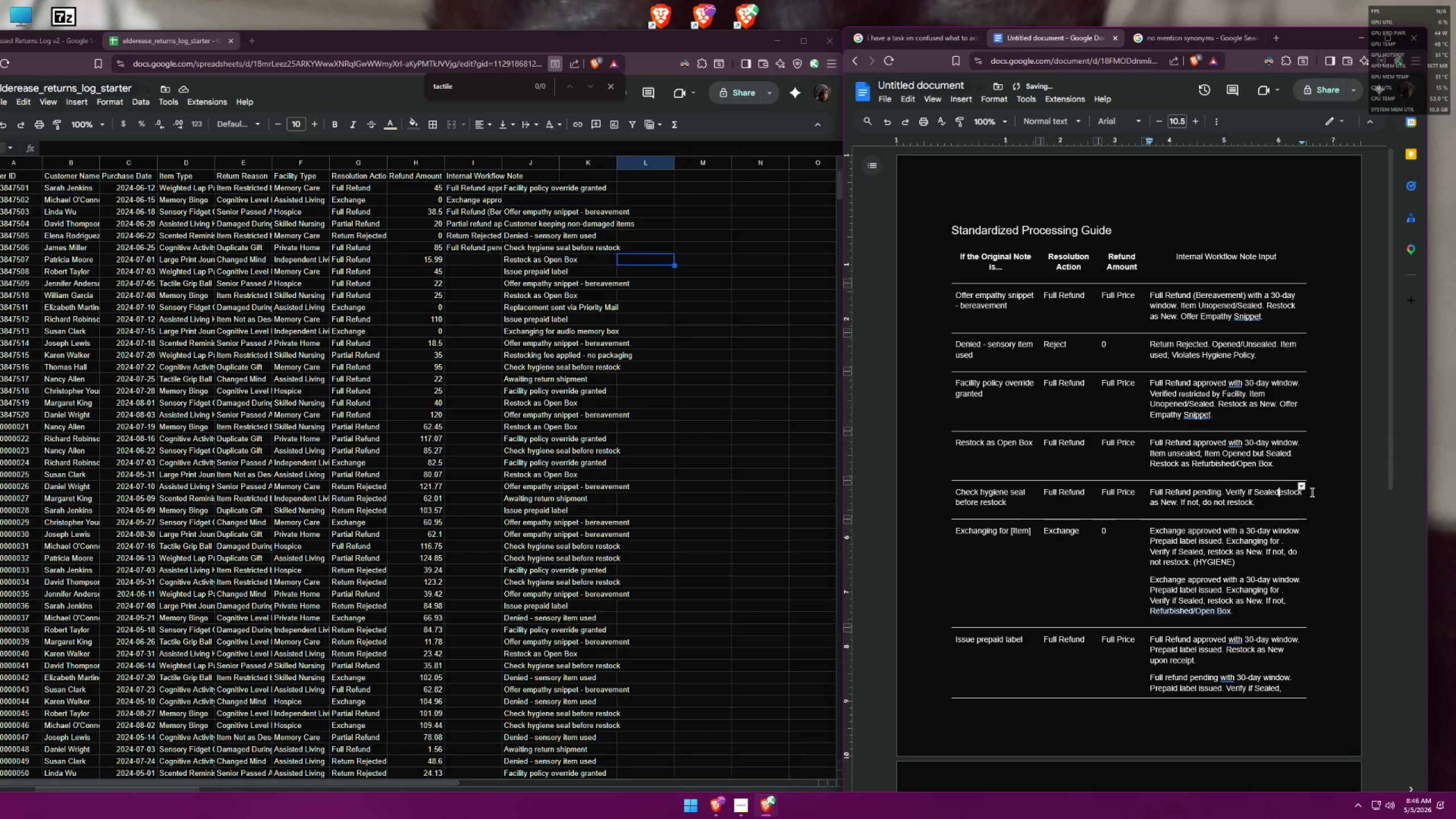 
key(Space)
 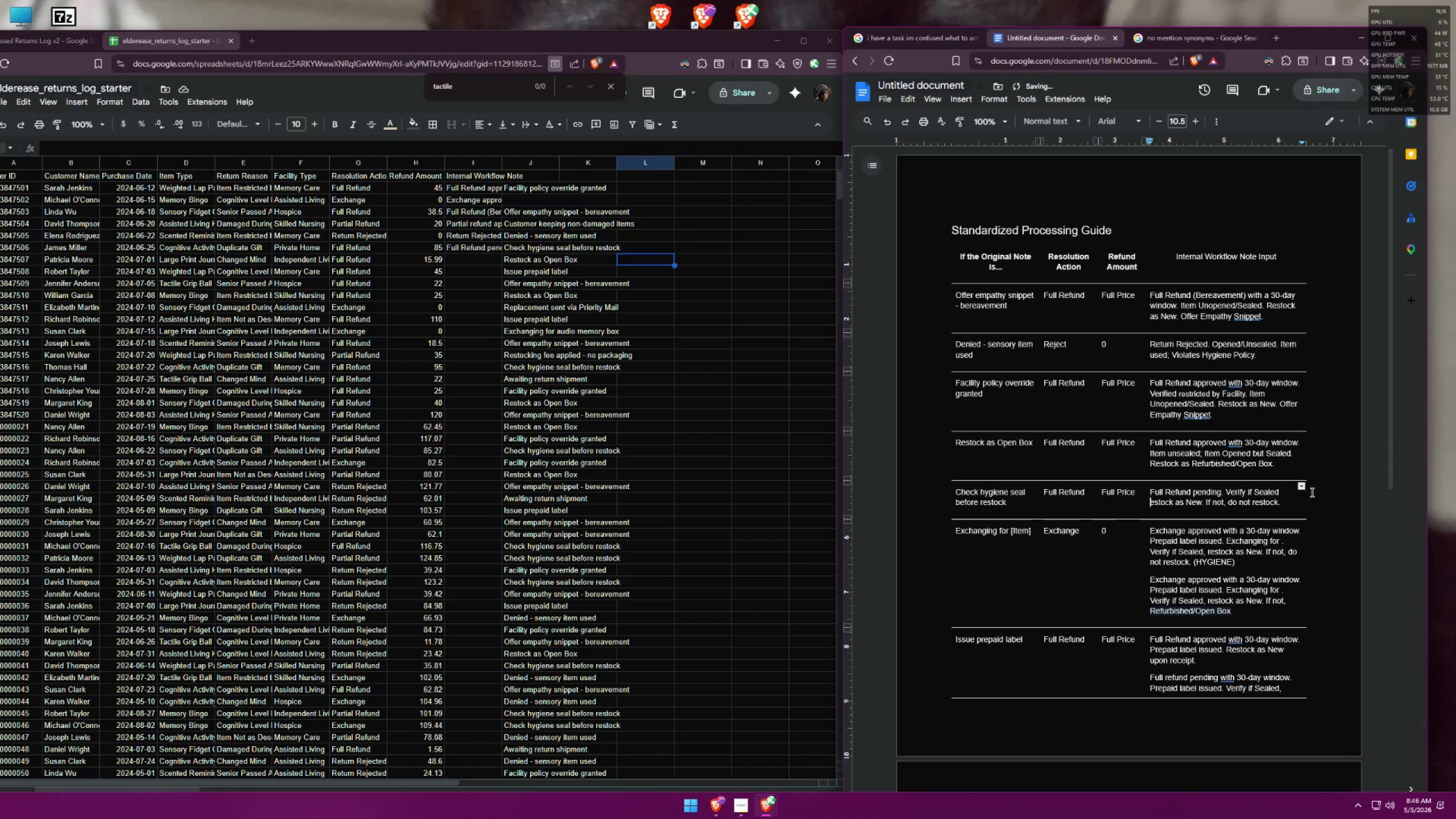 
key(R)
 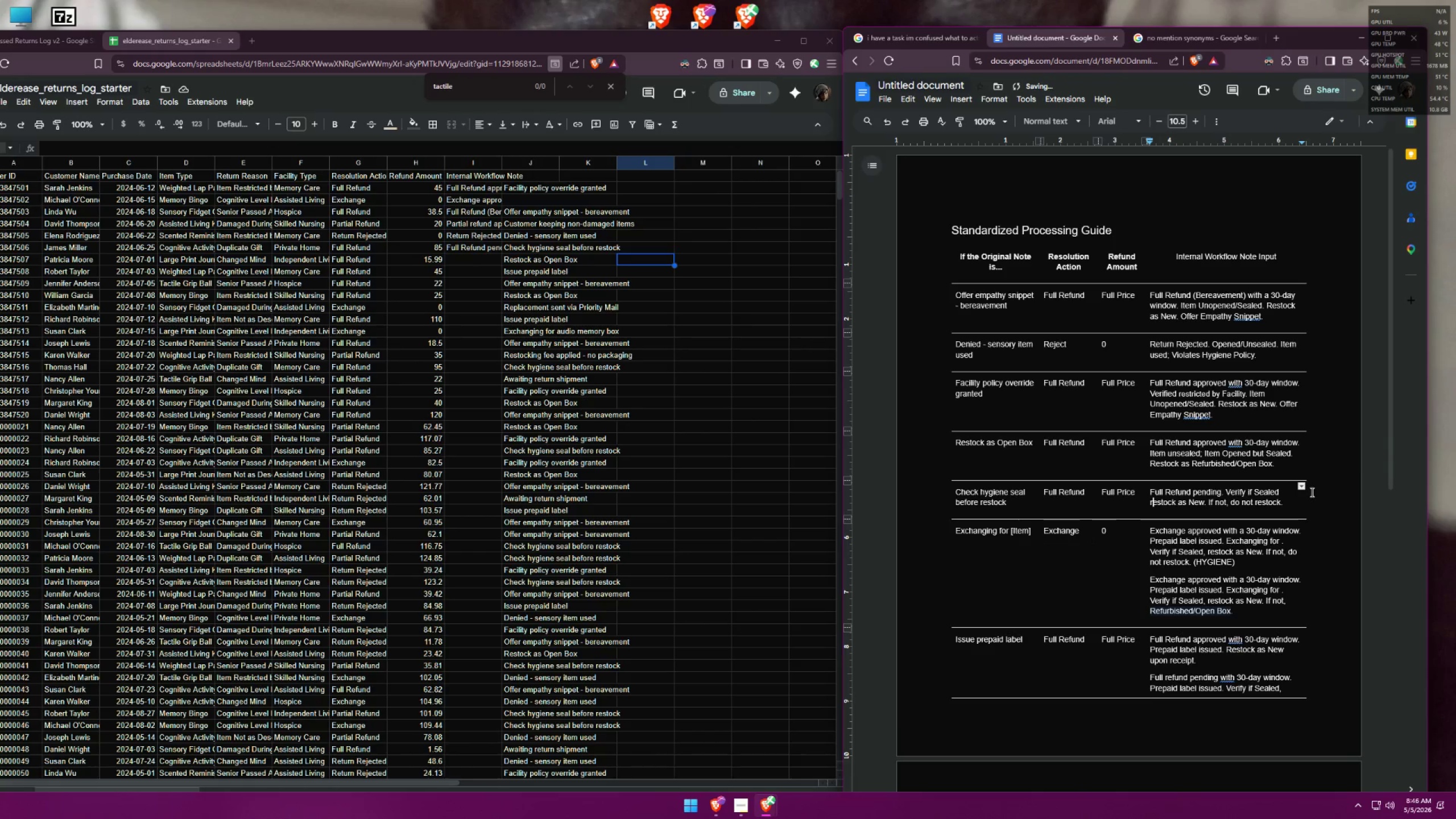 
left_click([1291, 506])
 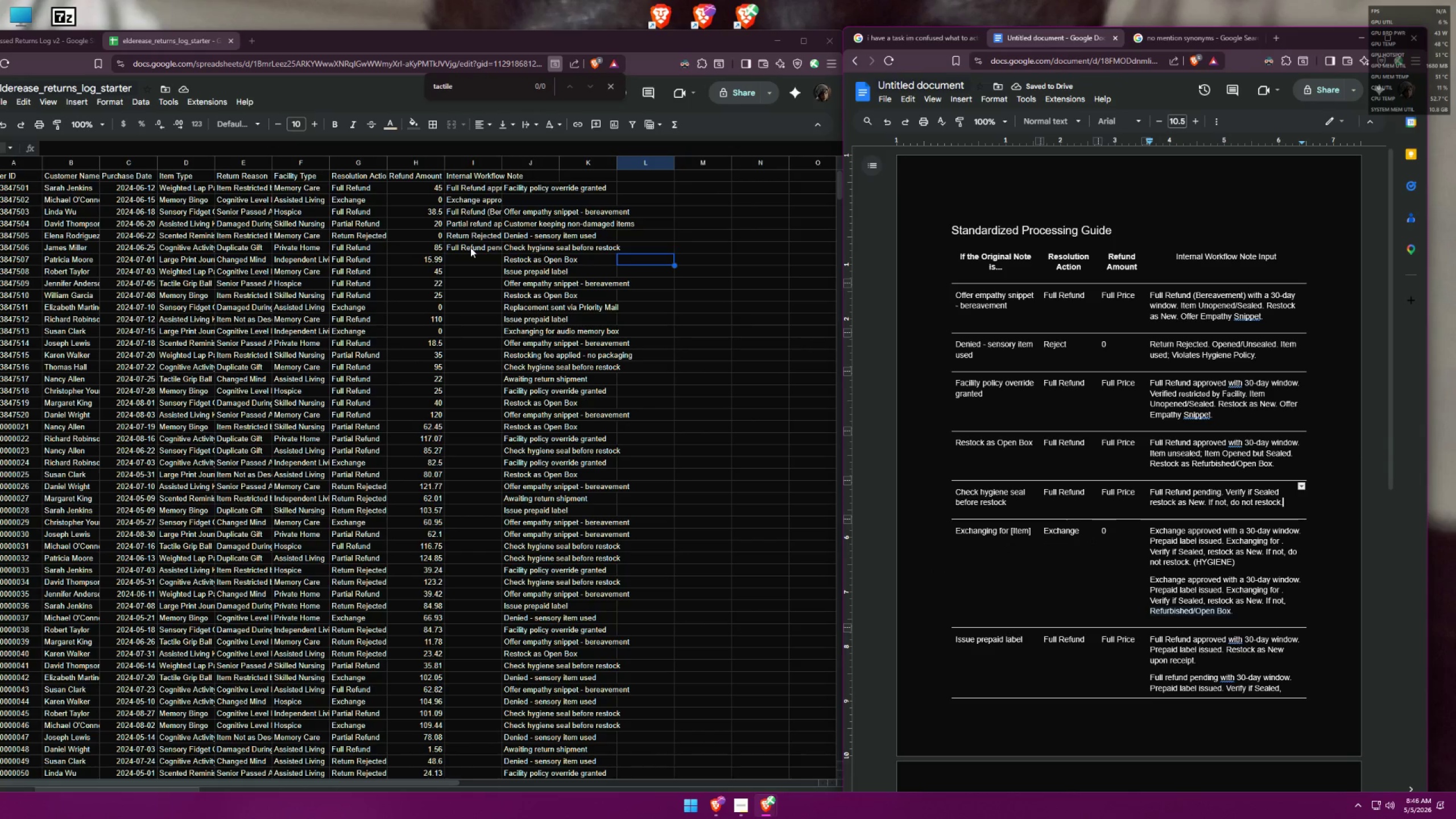 
double_click([478, 263])
 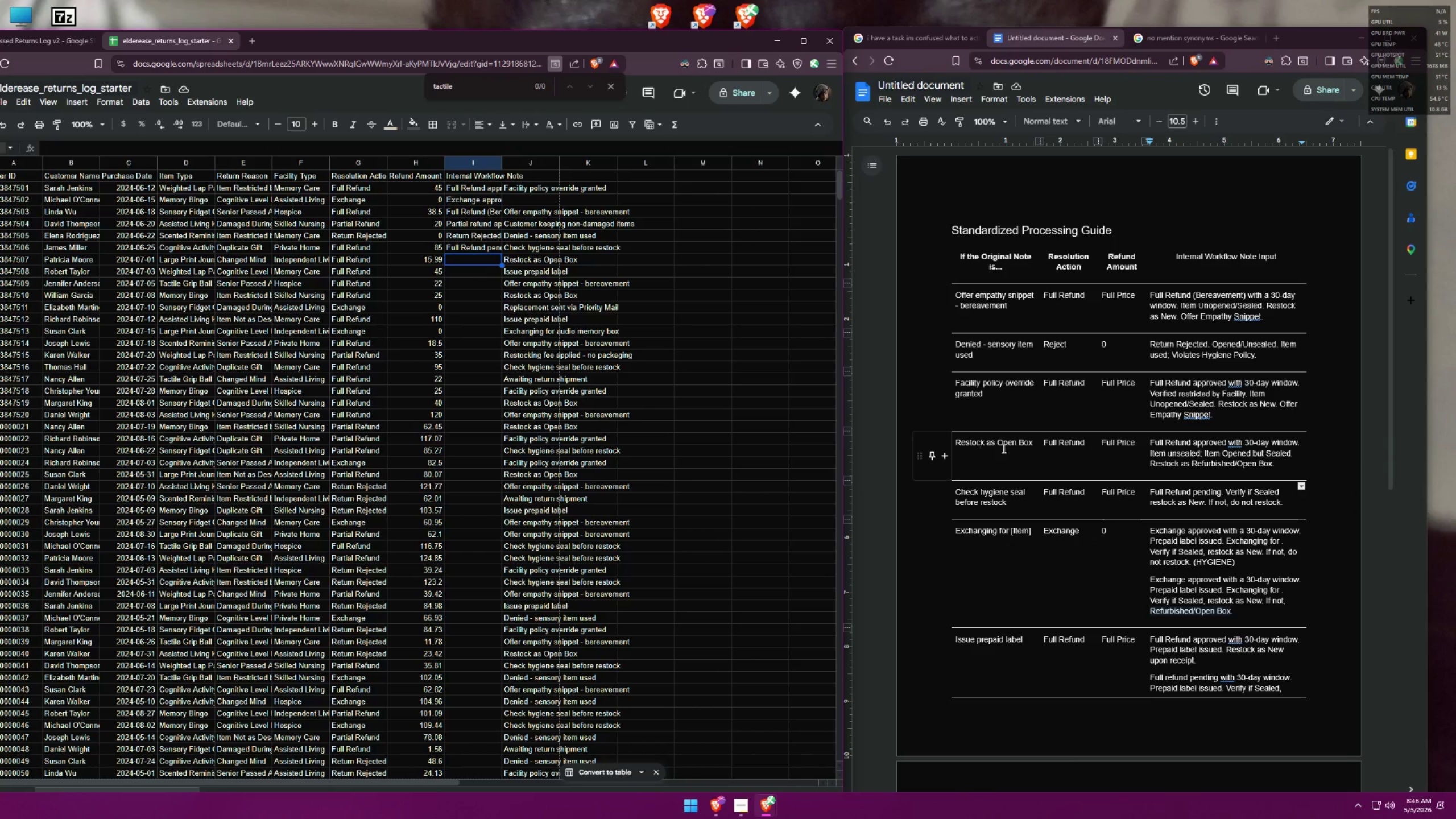 
wait(5.33)
 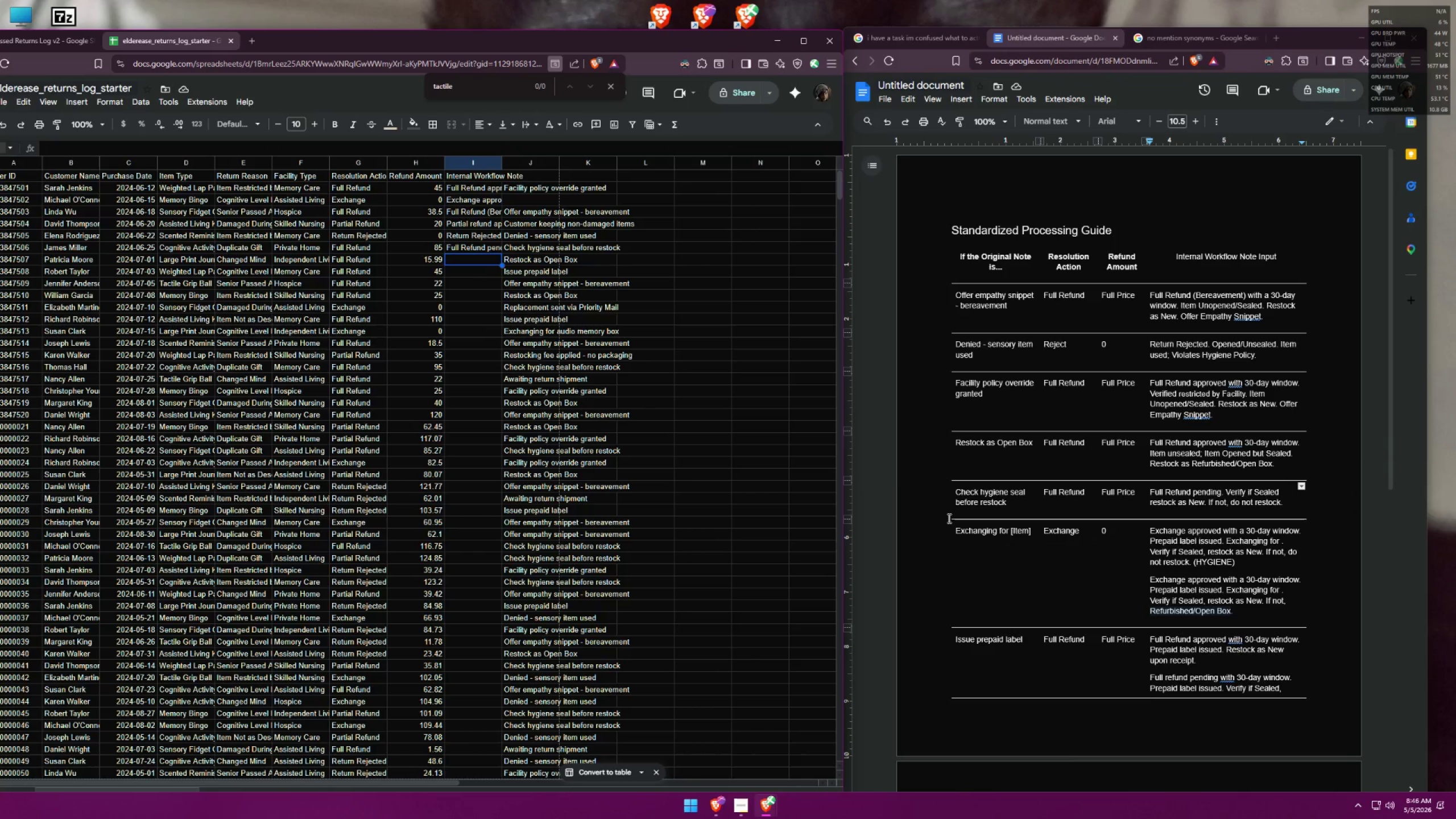 
left_click_drag(start_coordinate=[1151, 442], to_coordinate=[1273, 461])
 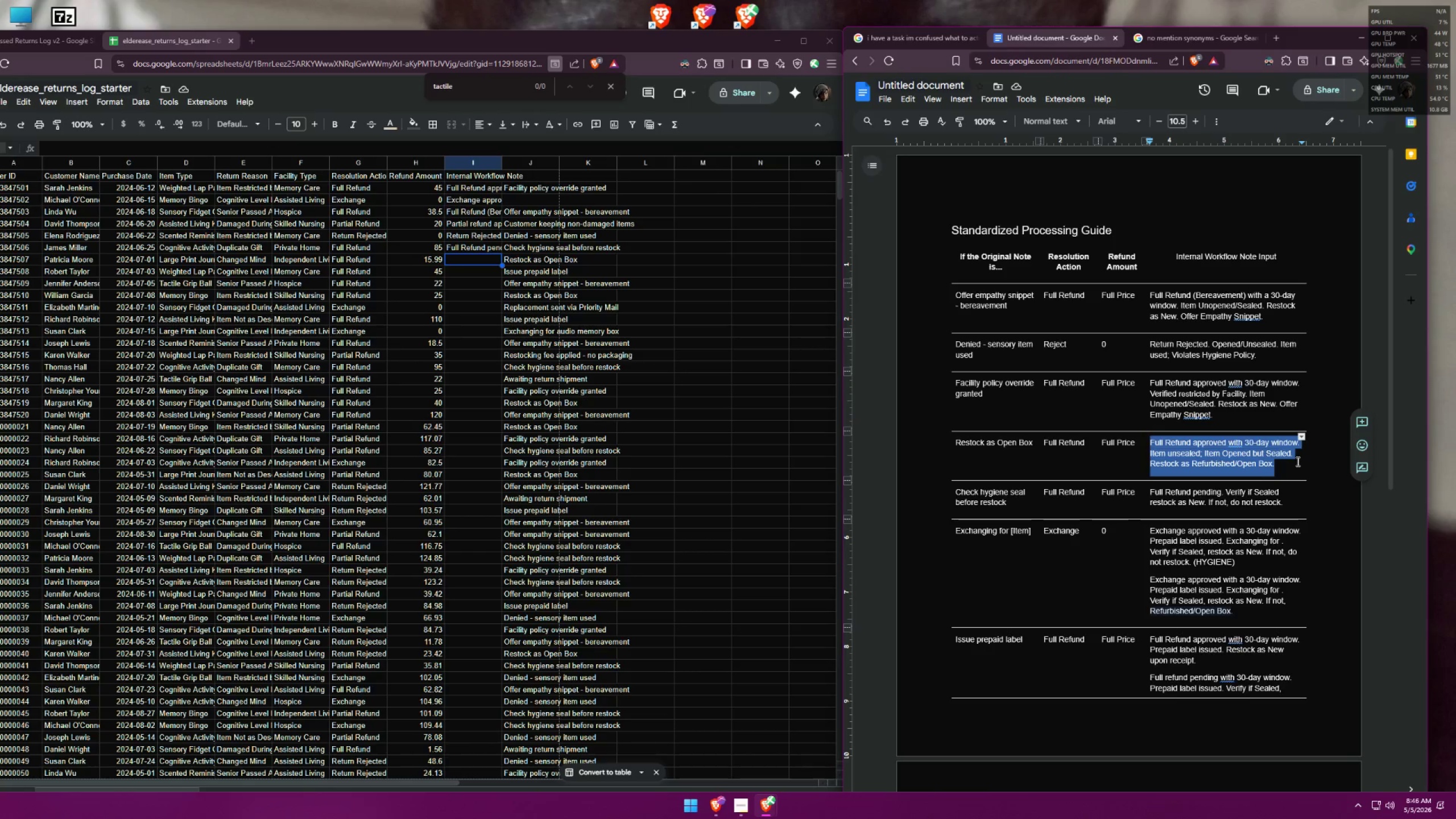 
key(Control+ControlLeft)
 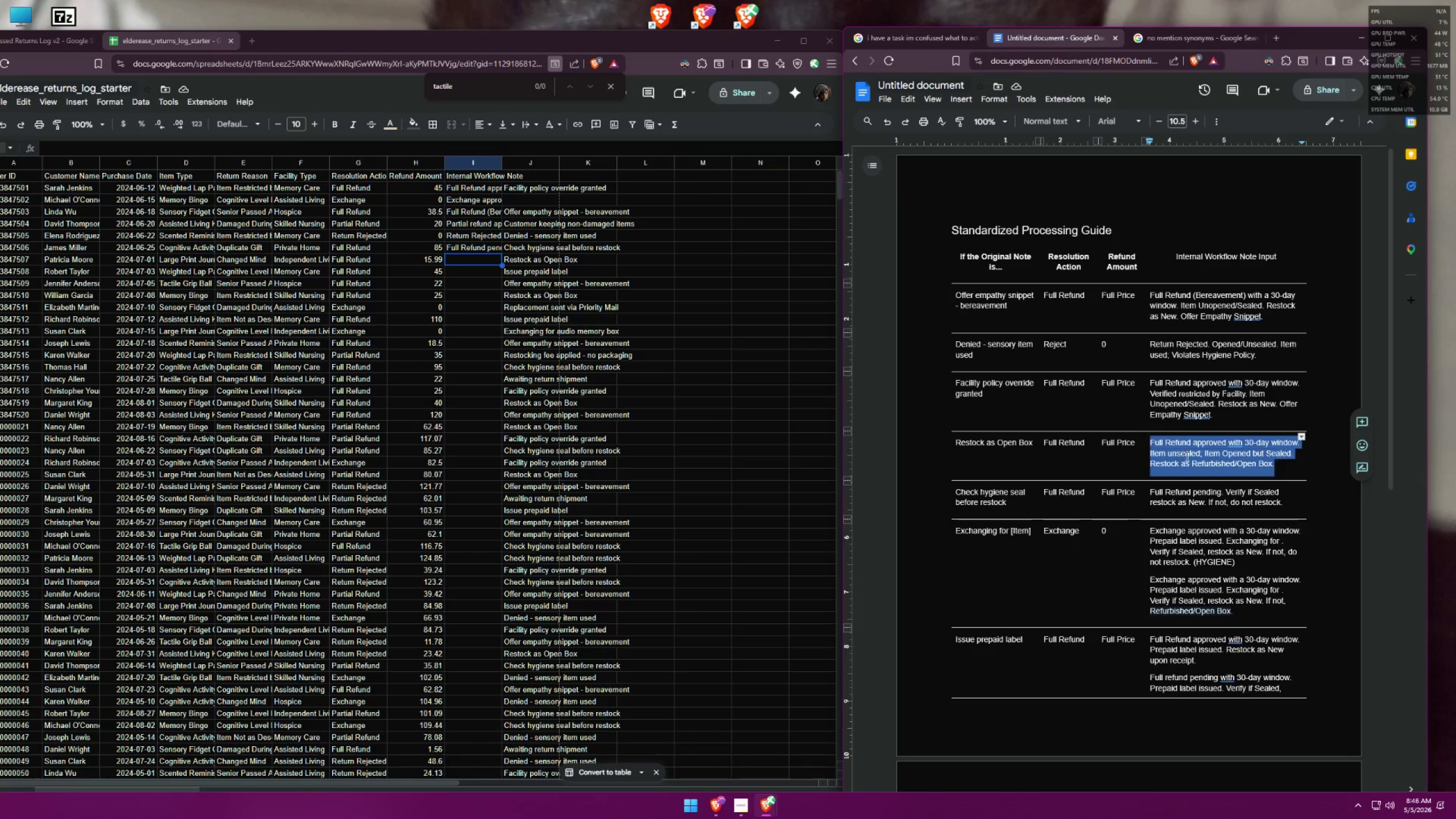 
key(Control+C)
 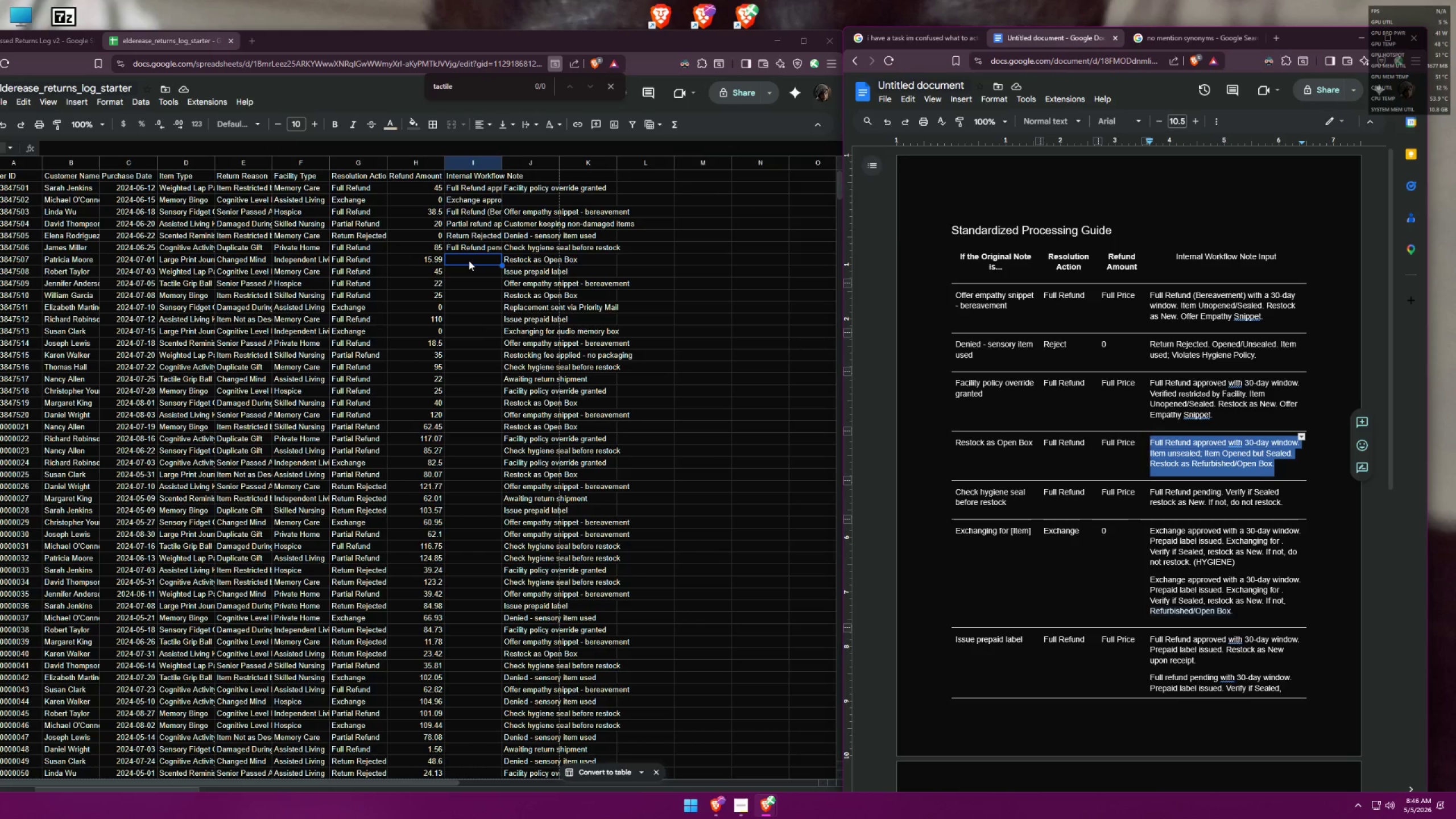 
double_click([469, 260])
 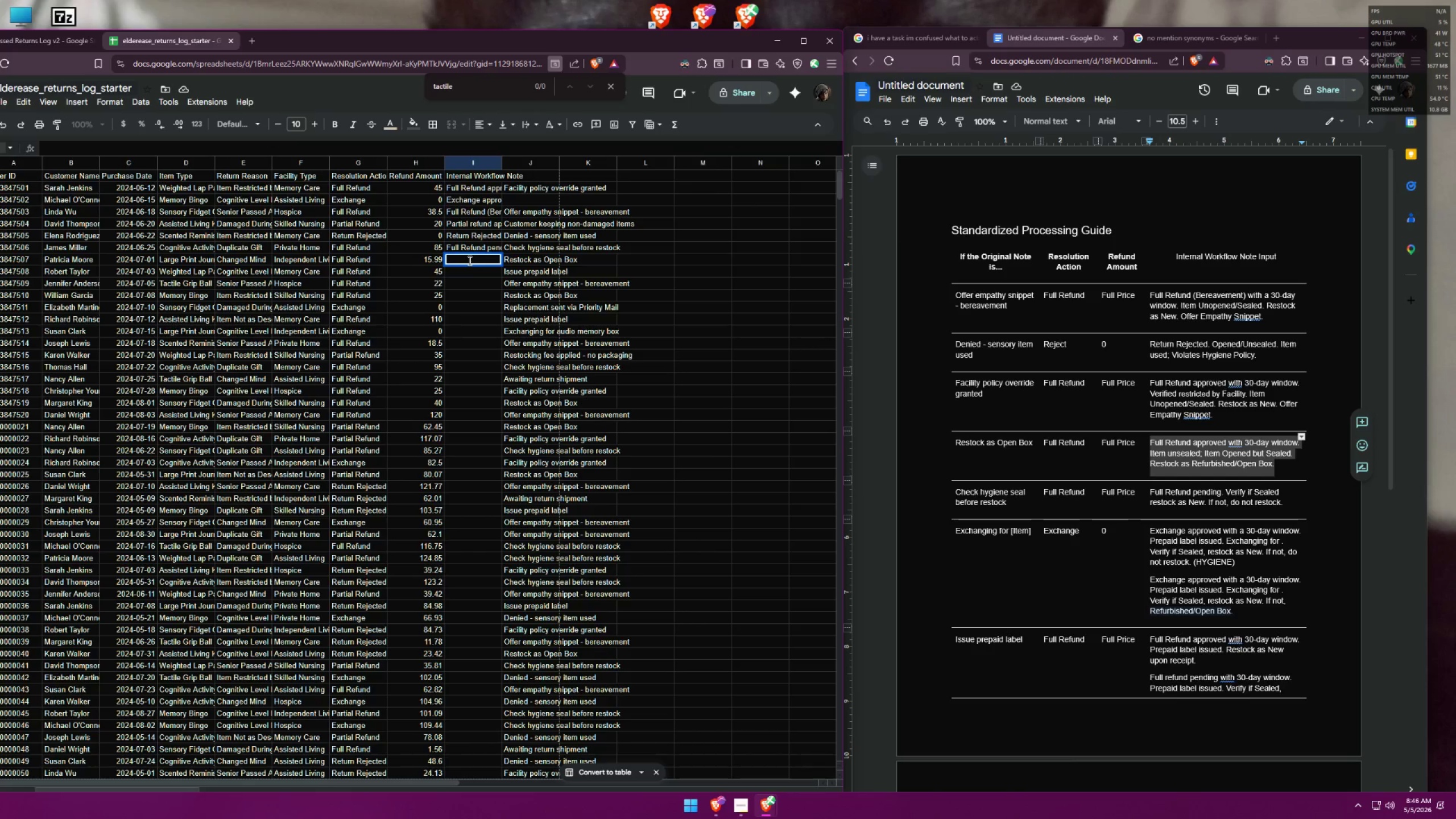 
key(Control+ControlLeft)
 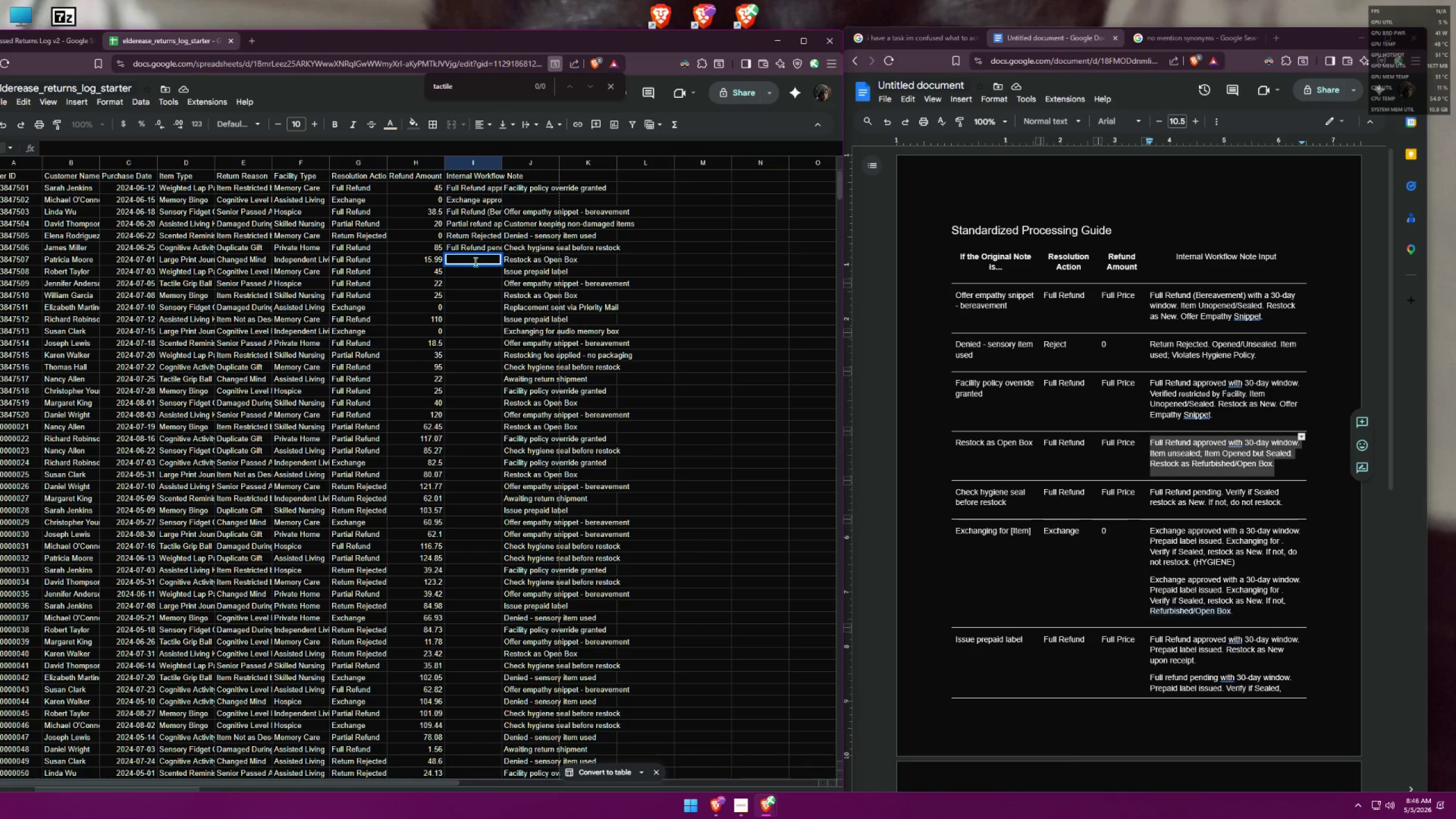 
key(Control+V)
 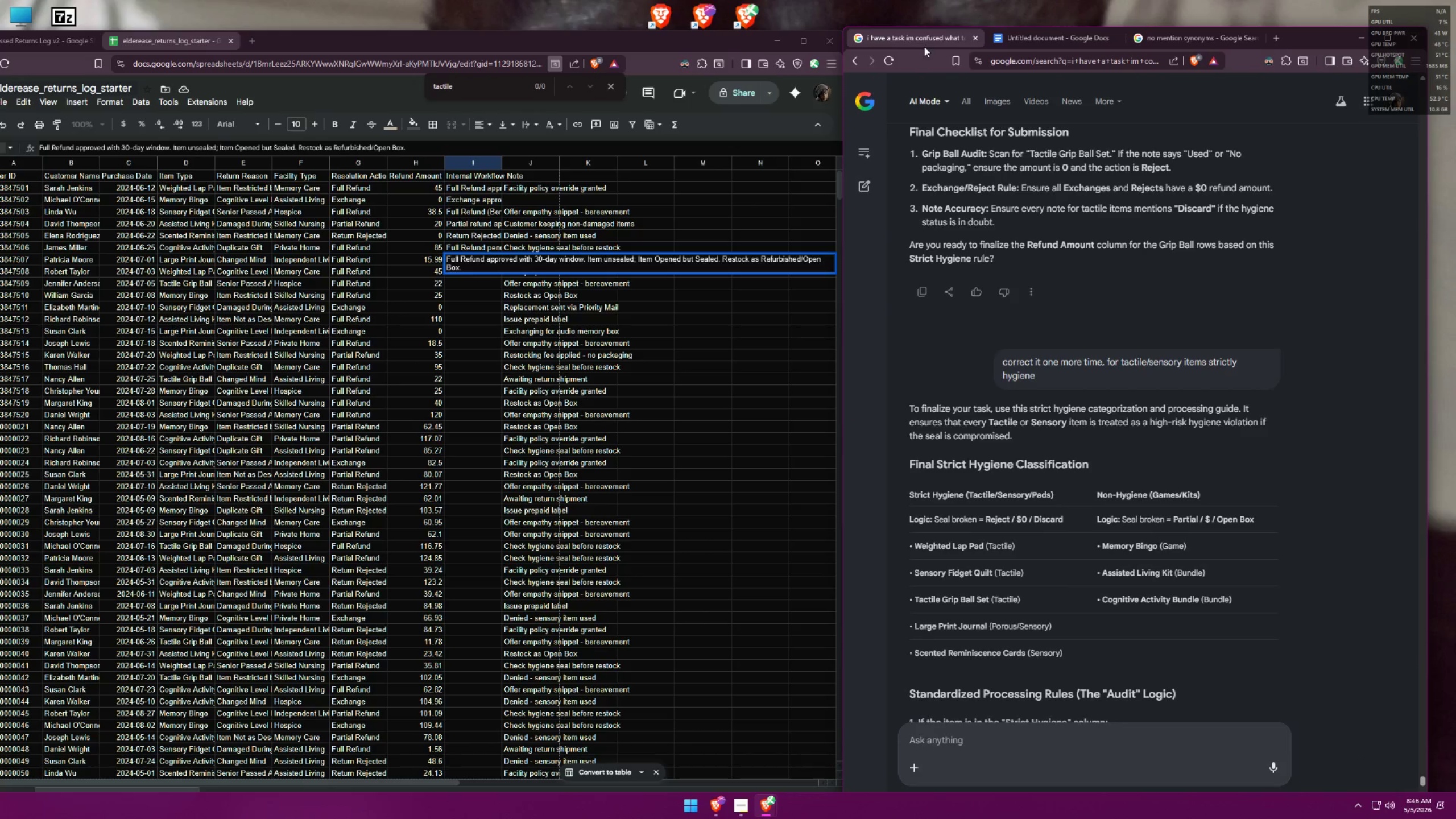 
wait(5.53)
 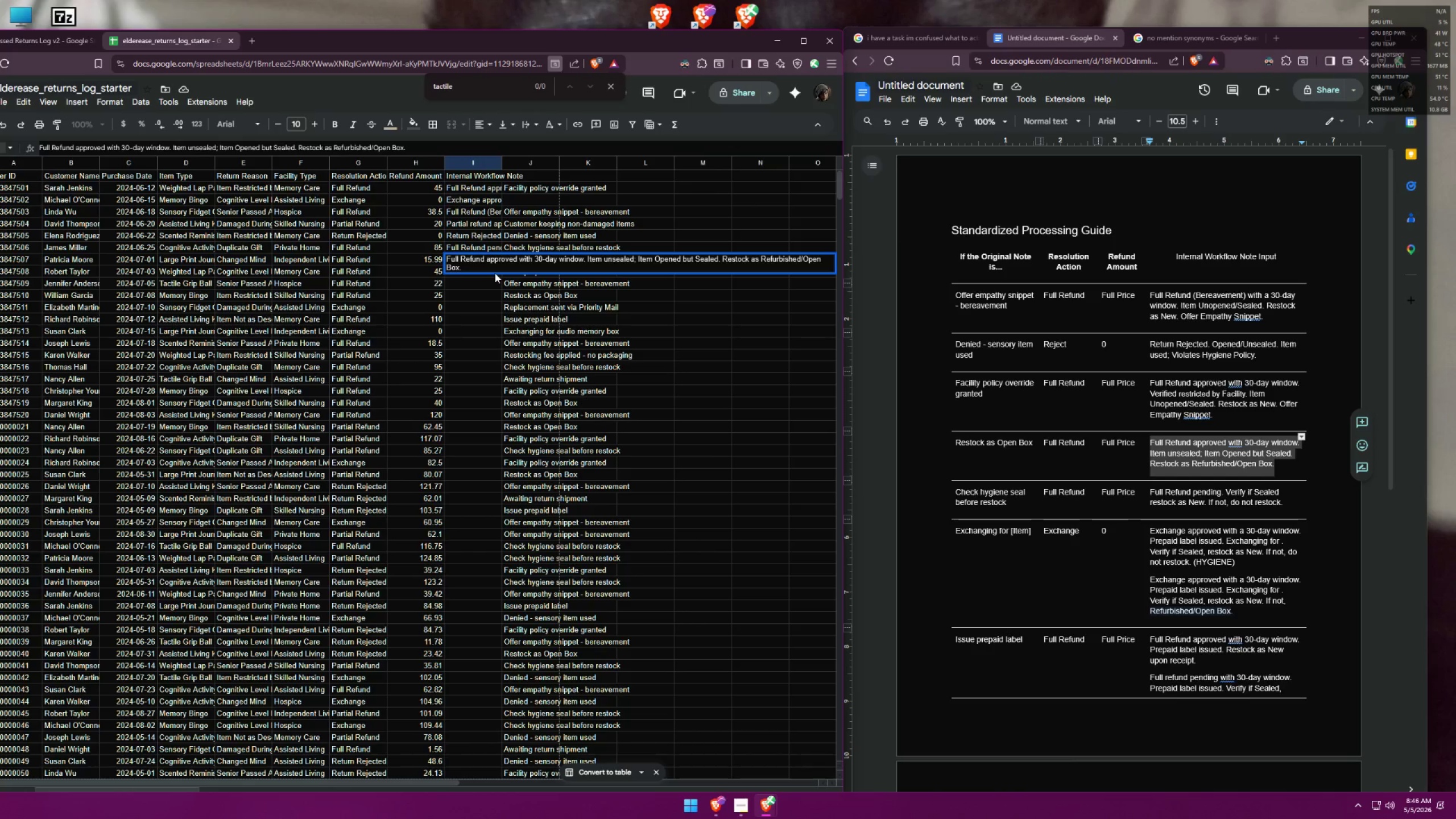 
left_click([1027, 42])
 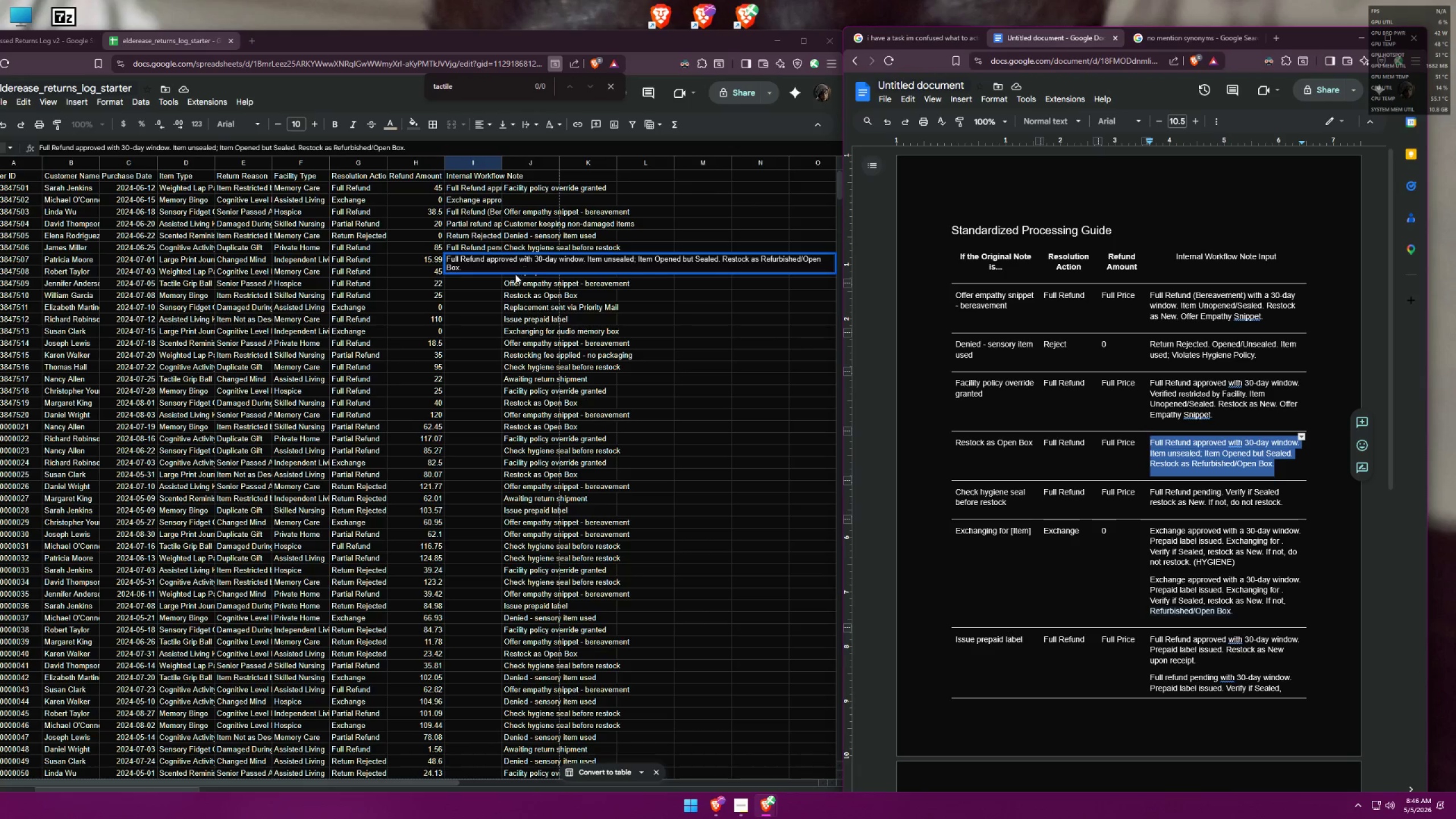 
left_click([476, 286])
 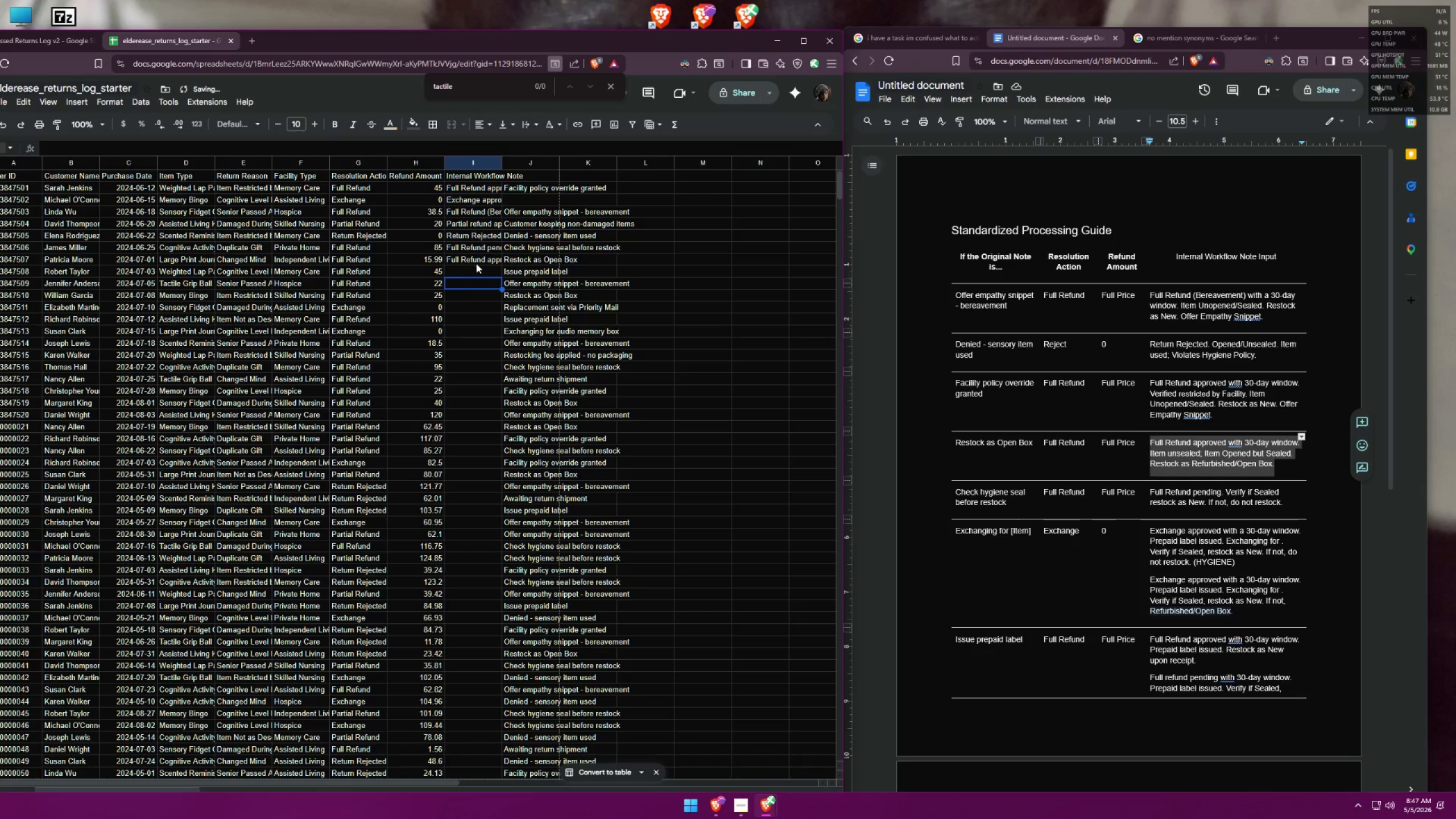 
left_click([482, 259])
 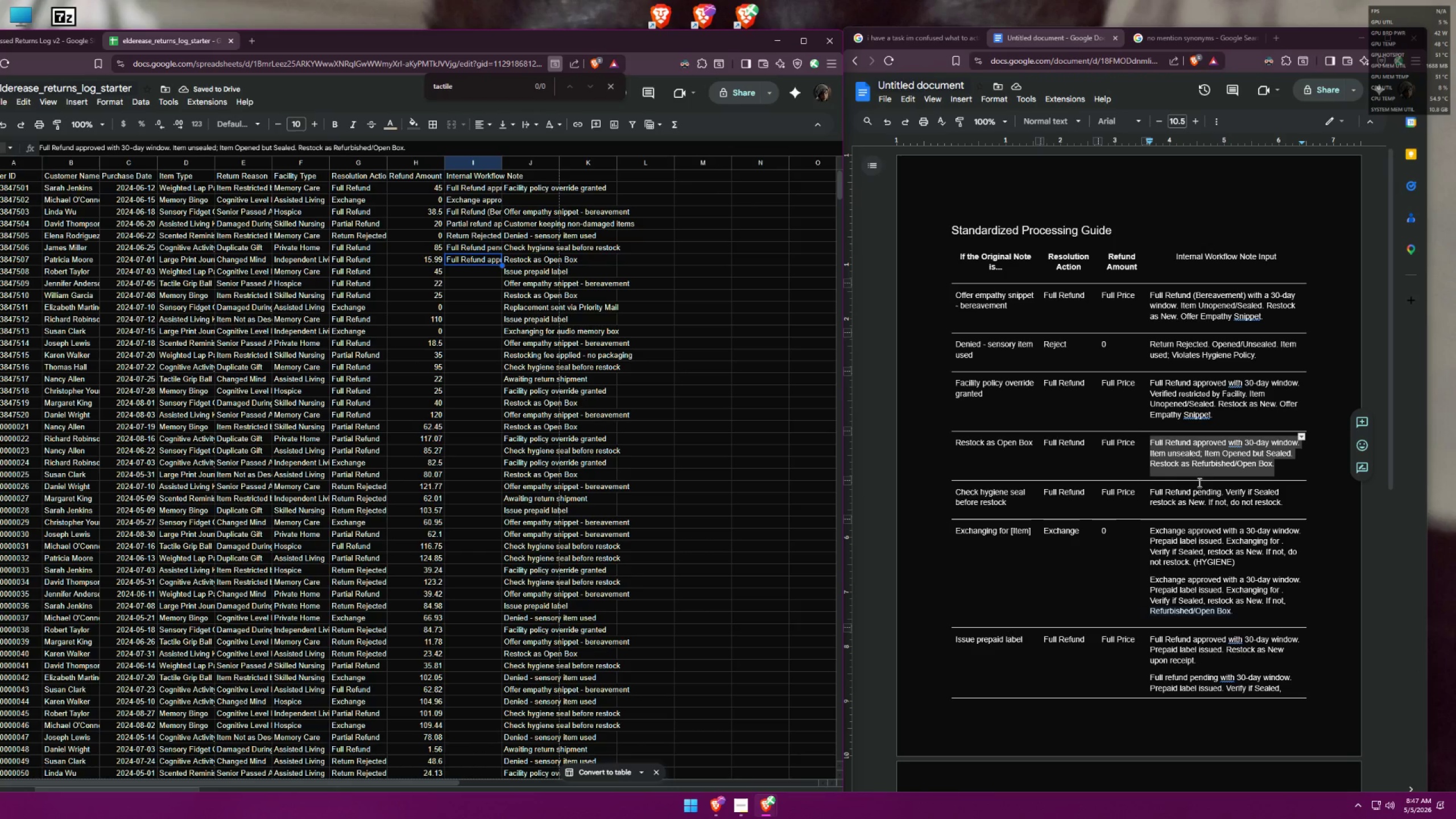 
left_click([1281, 462])
 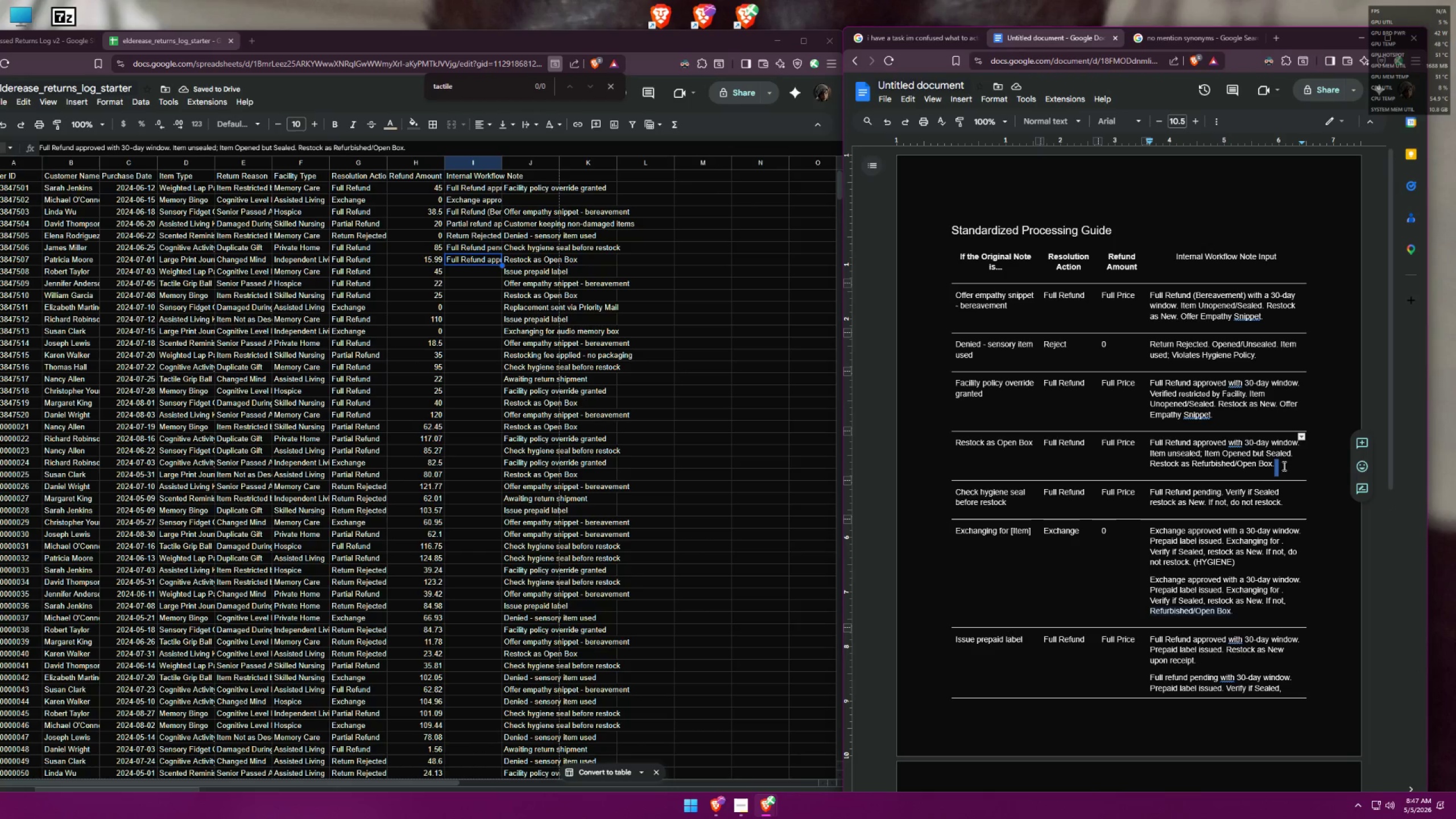 
left_click([1273, 470])
 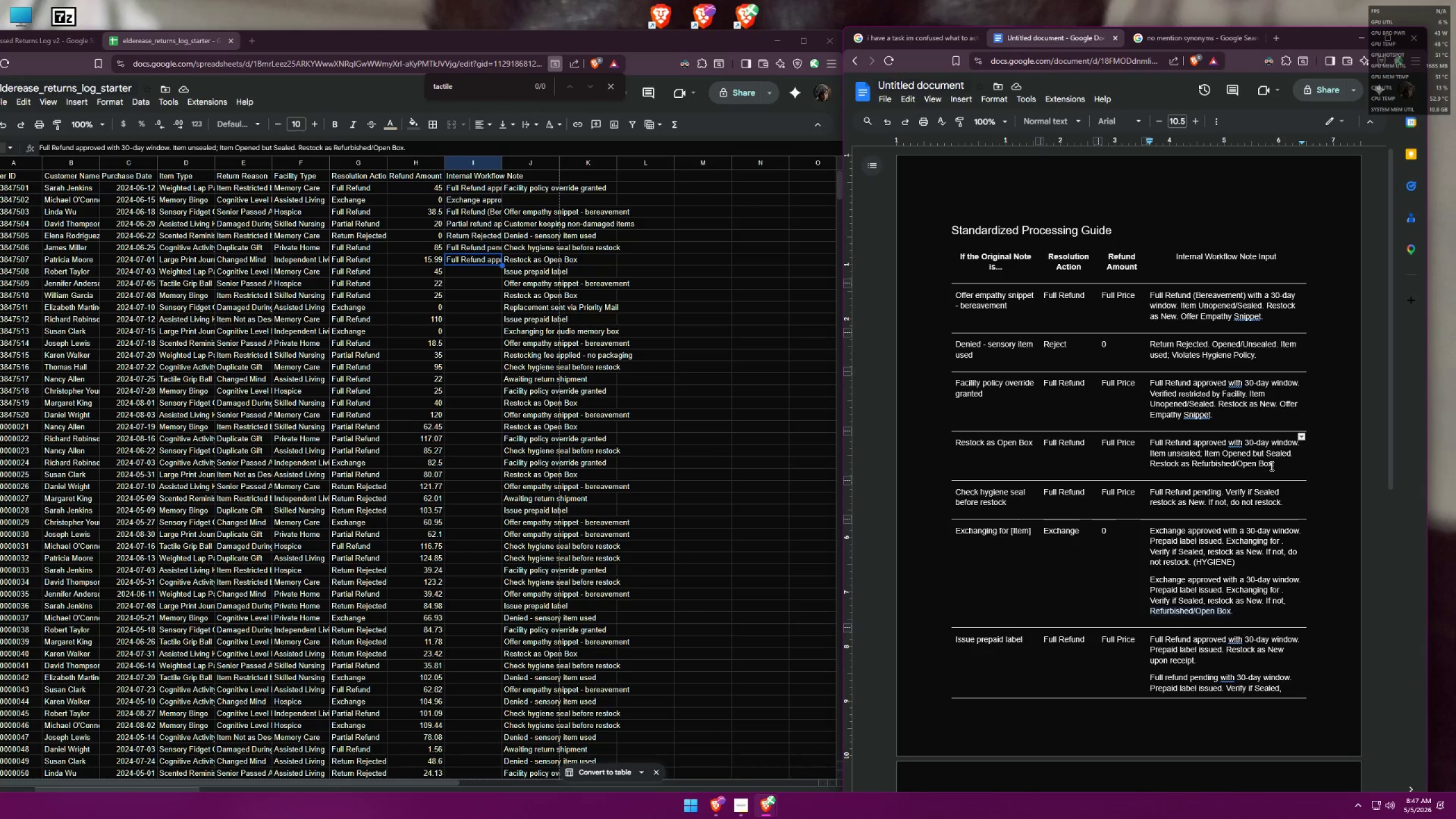 
left_click([1273, 465])
 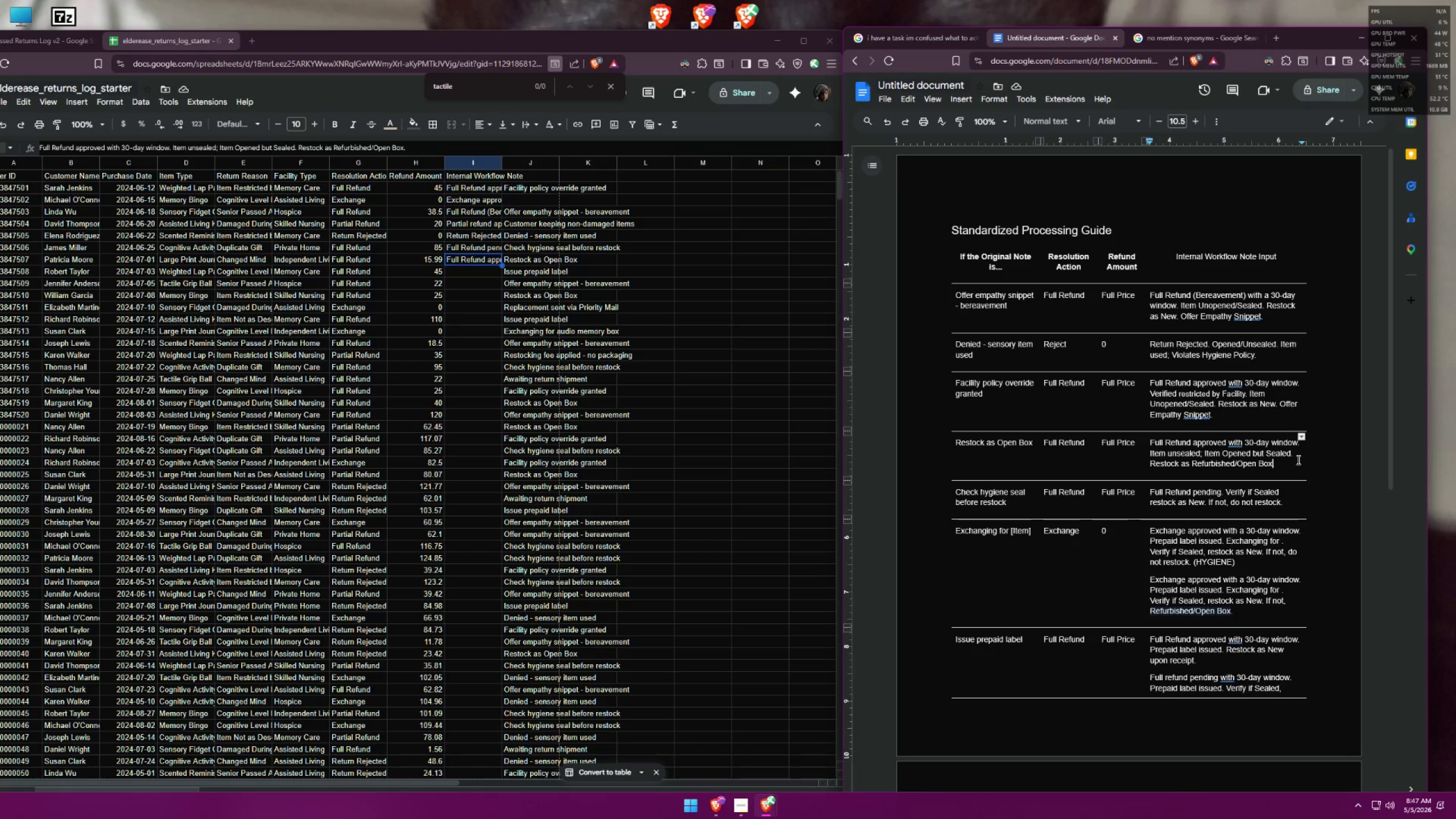 
wait(7.27)
 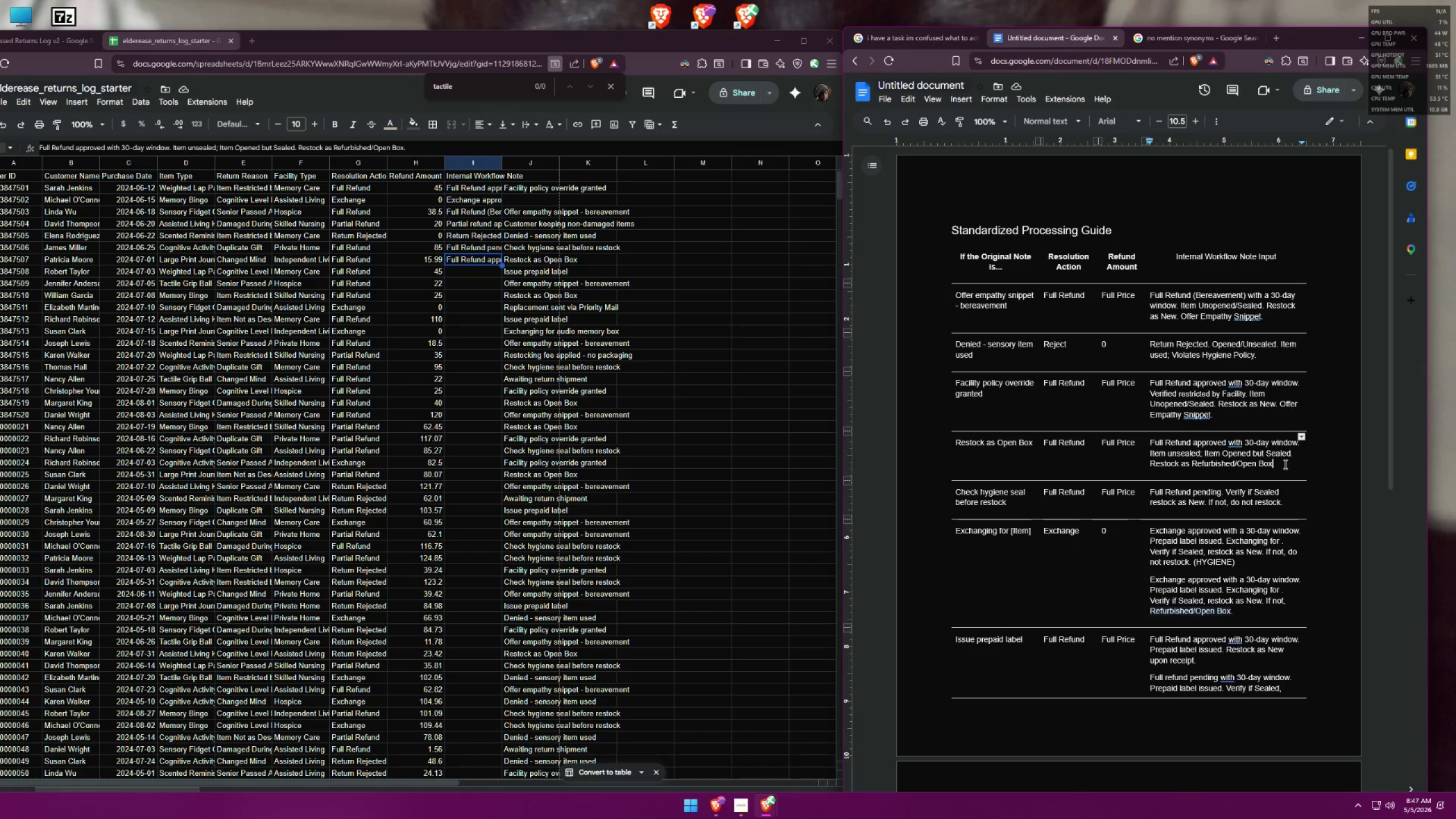 
left_click([483, 272])
 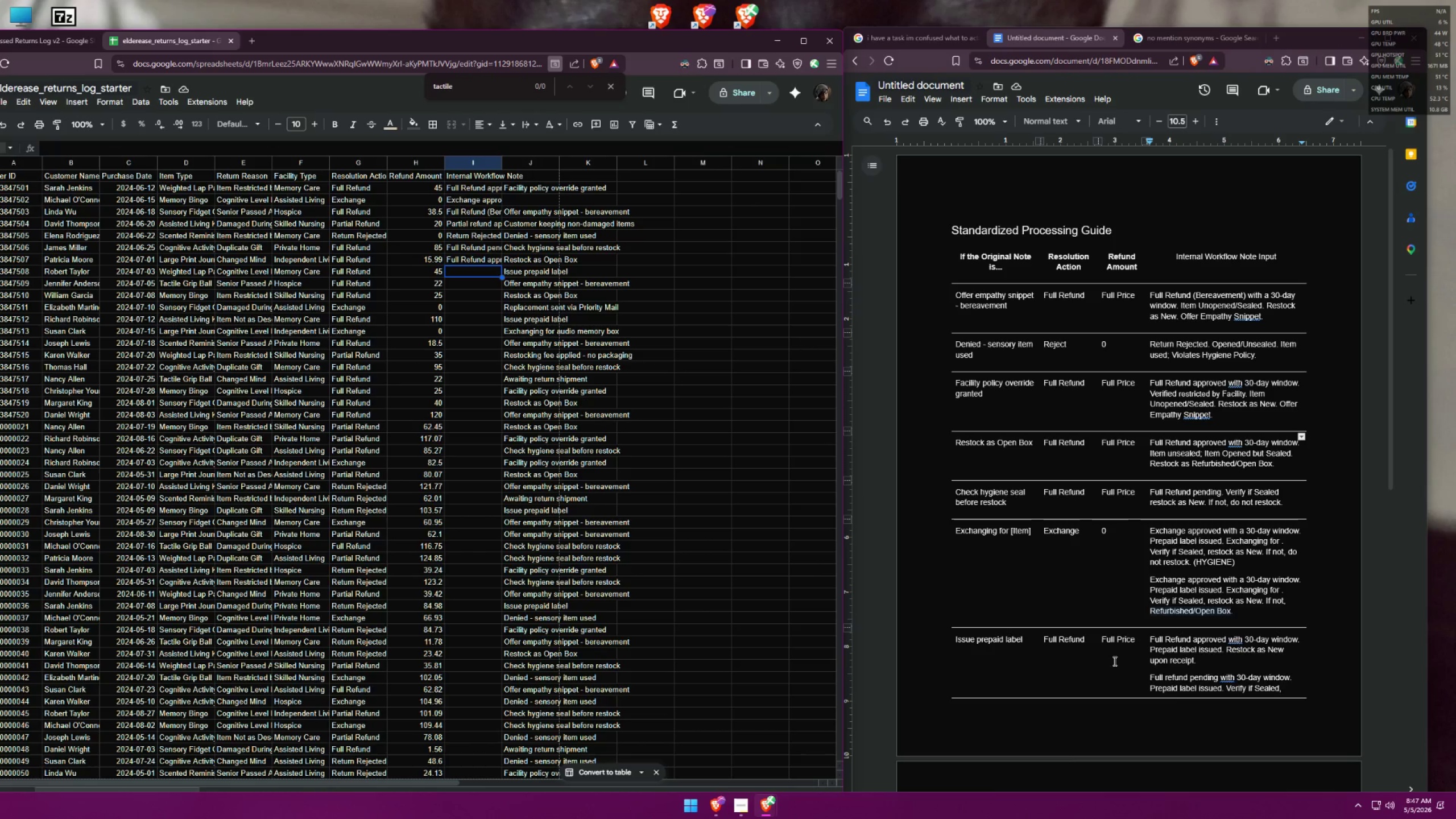 
scroll: coordinate [1139, 639], scroll_direction: down, amount: 3.0
 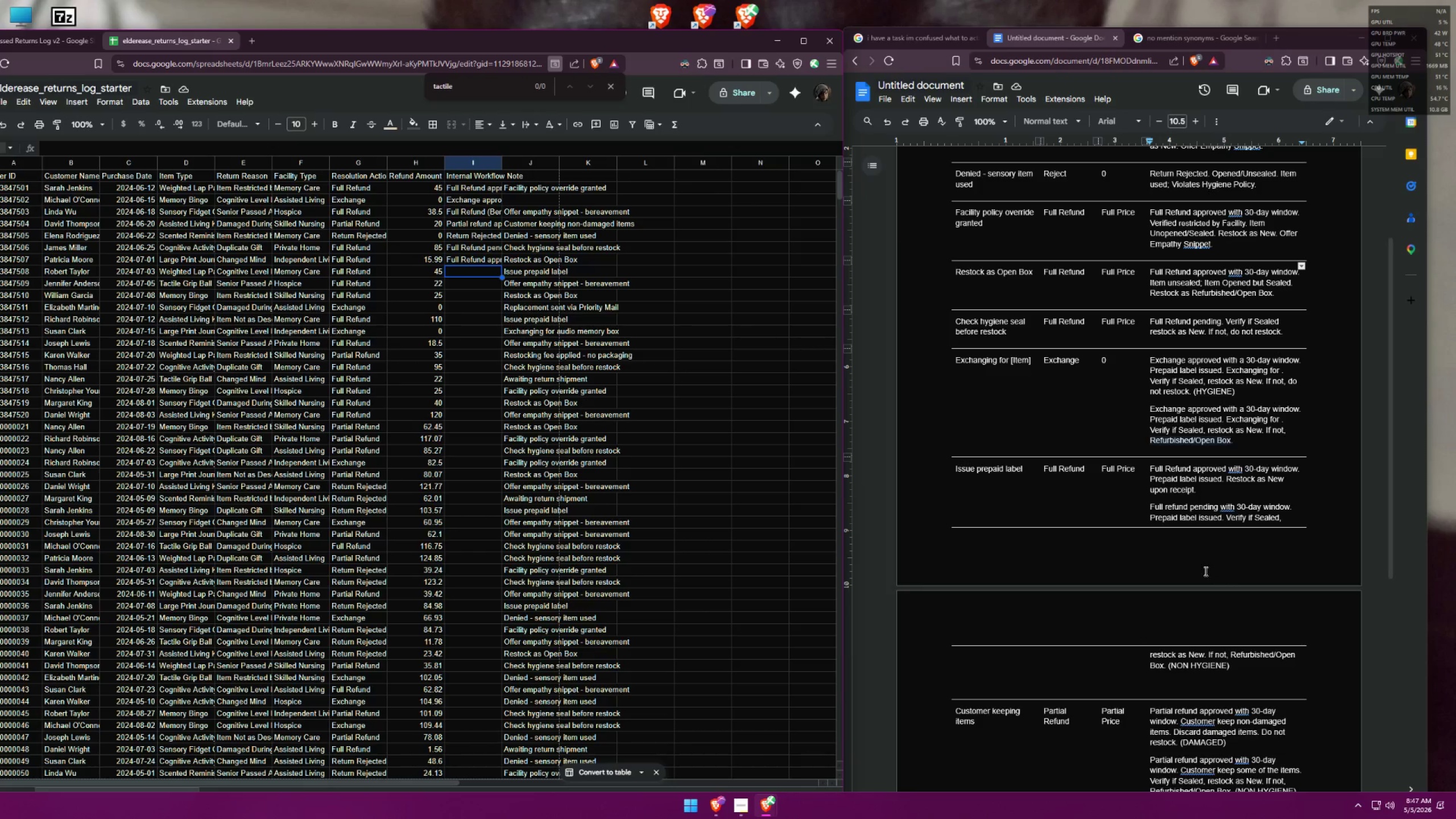 
left_click_drag(start_coordinate=[1197, 489], to_coordinate=[1150, 466])
 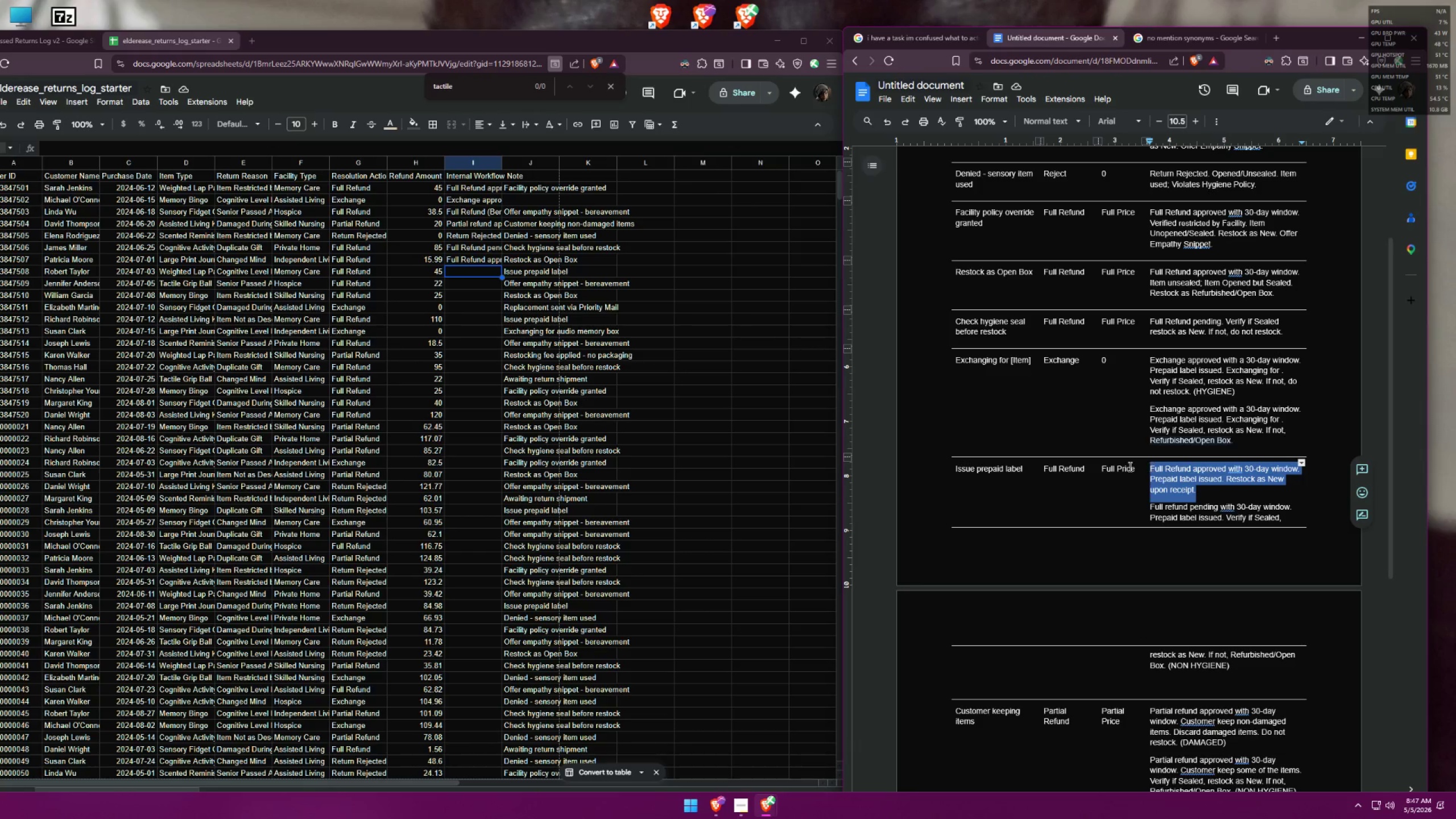 
key(Control+ControlLeft)
 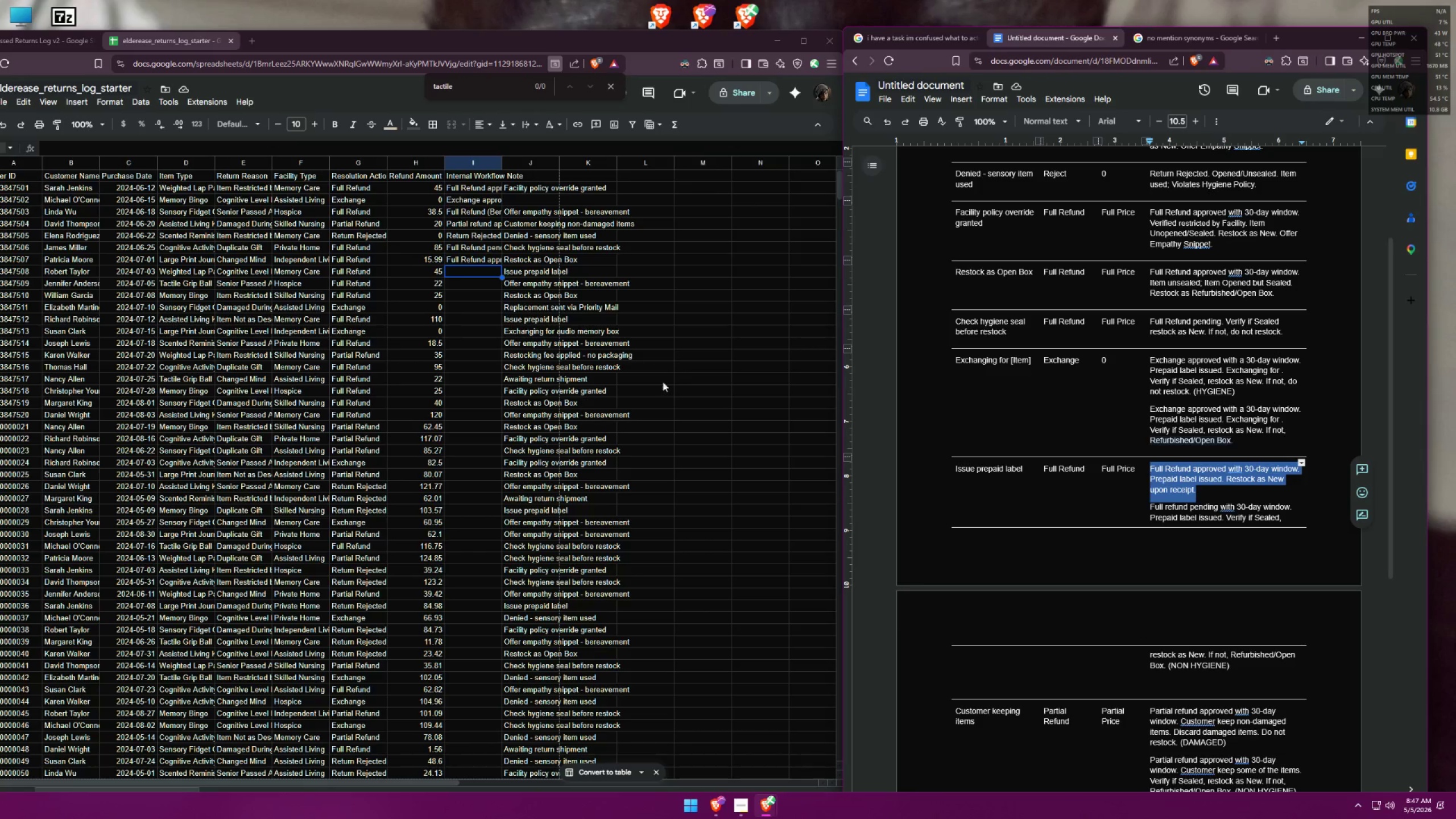 
key(Control+C)
 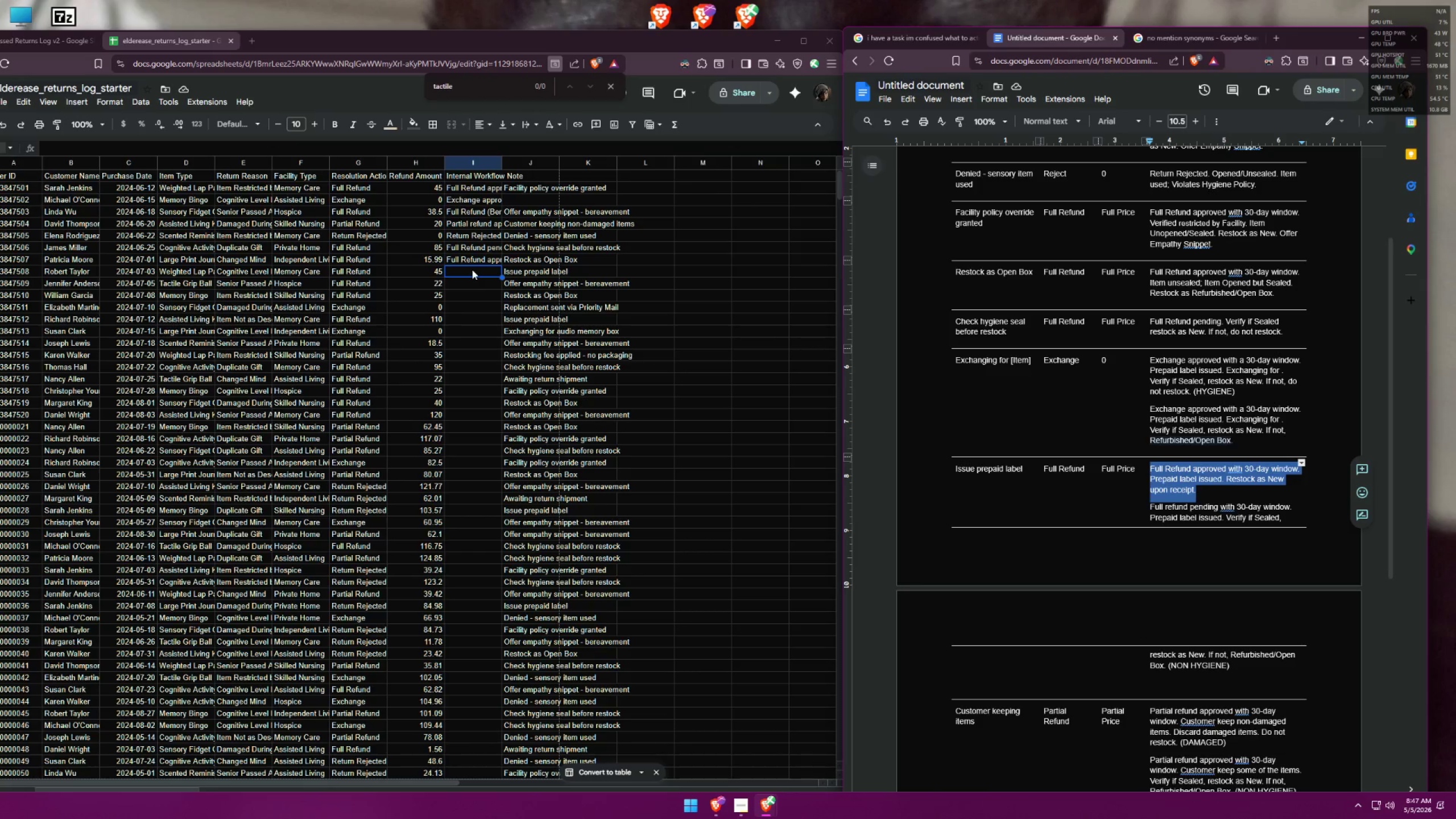 
double_click([472, 269])
 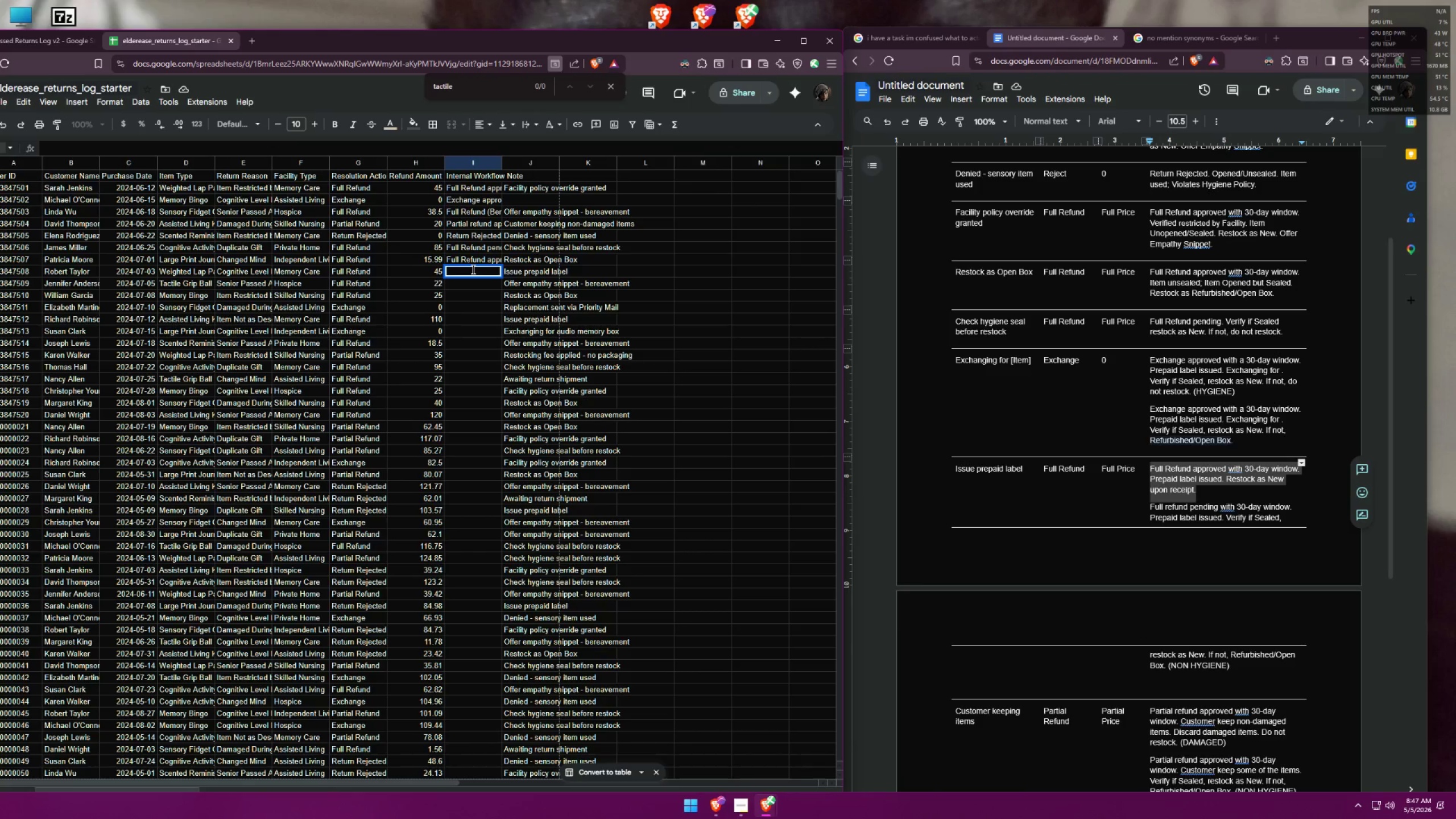 
key(Control+ControlLeft)
 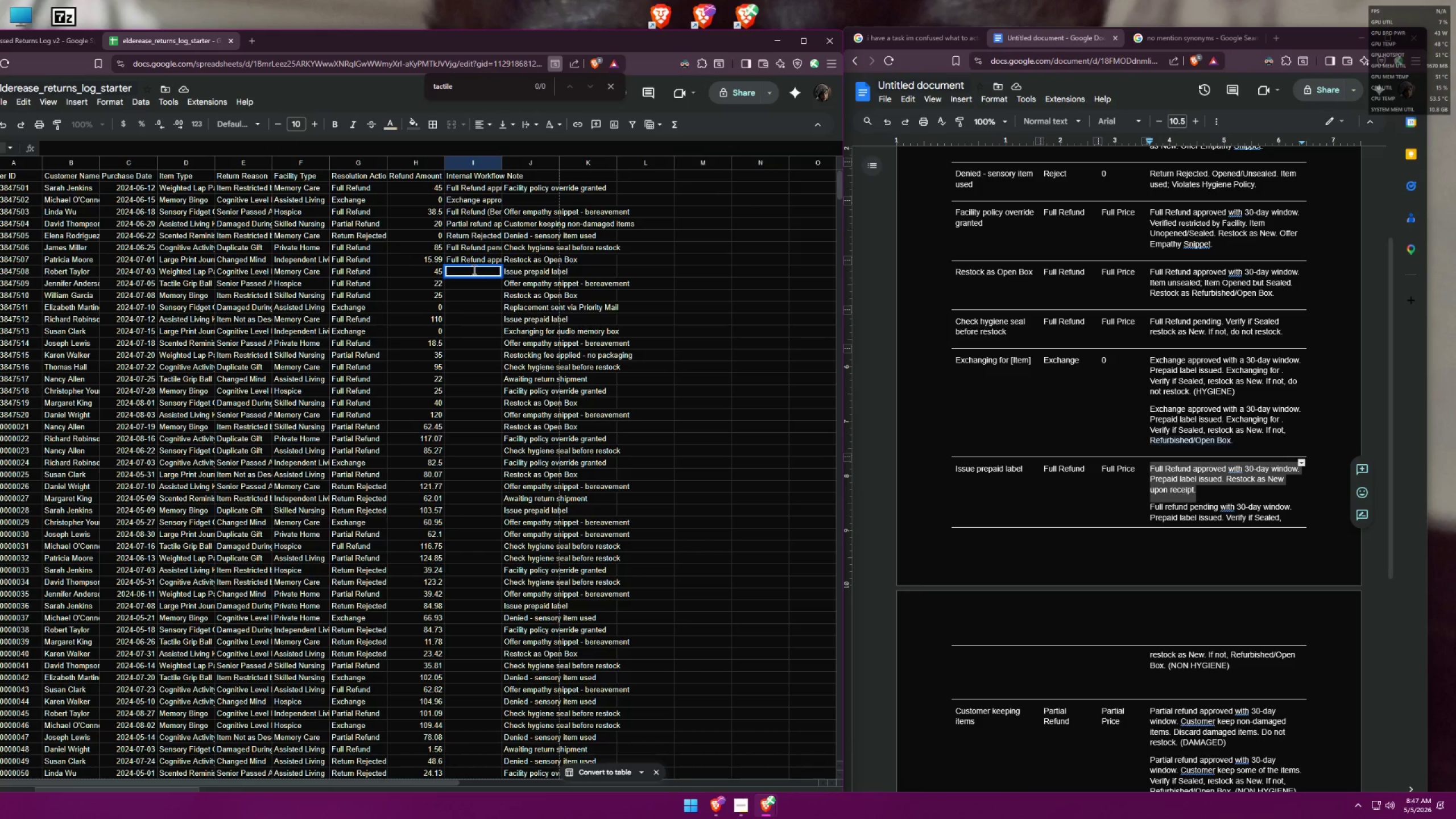 
key(Control+V)
 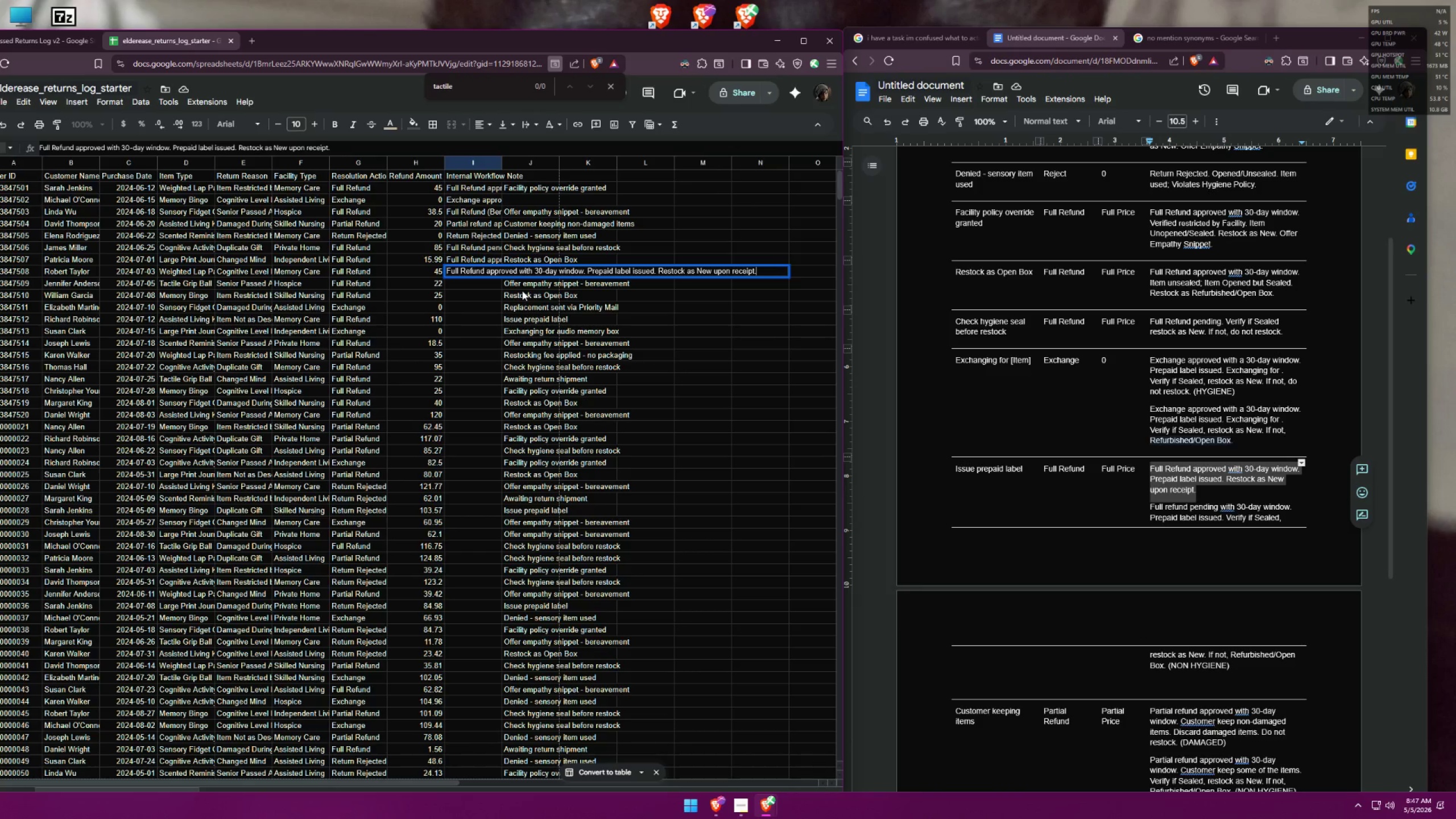 
mouse_move([461, 295])
 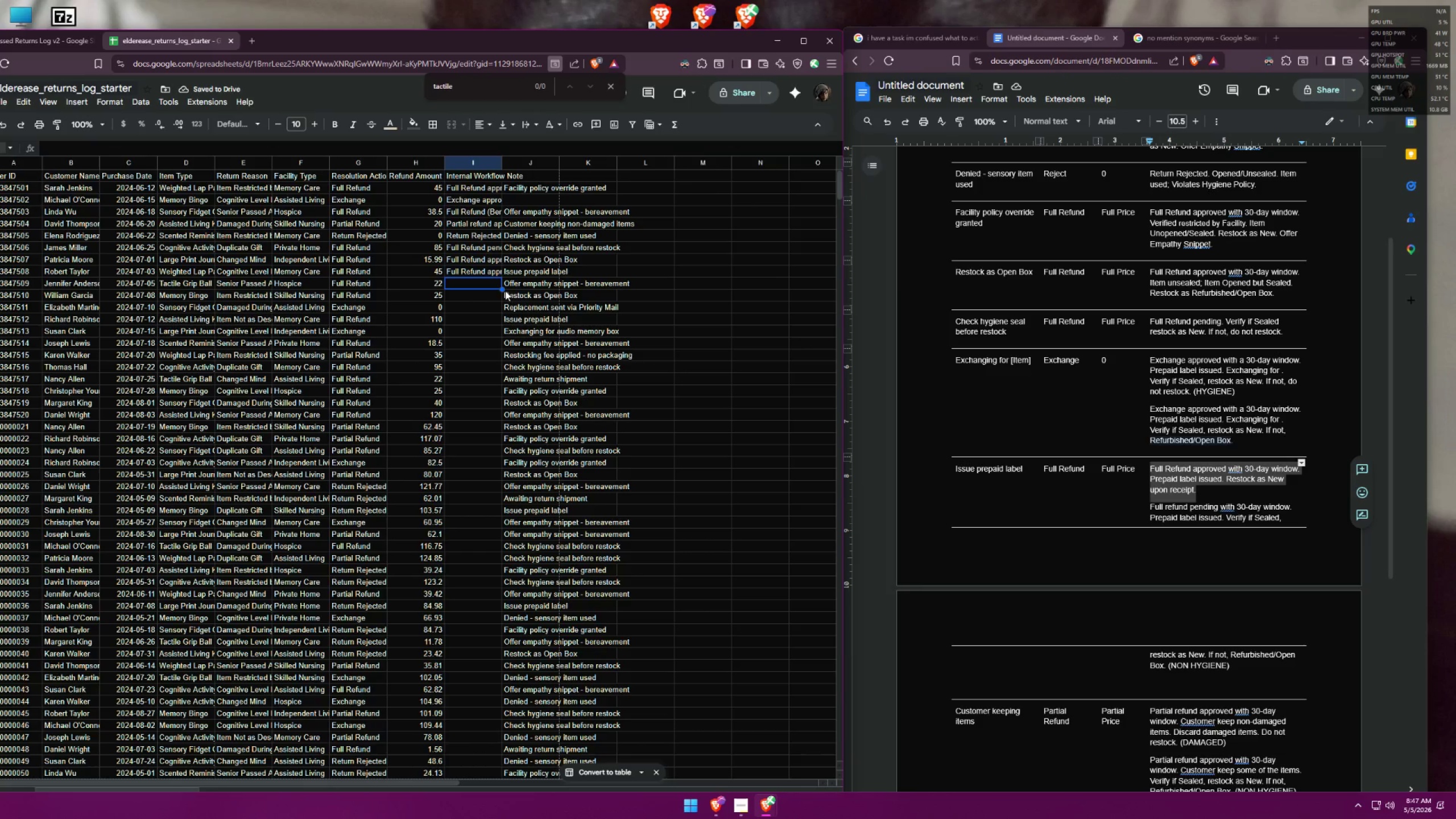 
scroll: coordinate [1104, 320], scroll_direction: up, amount: 3.0
 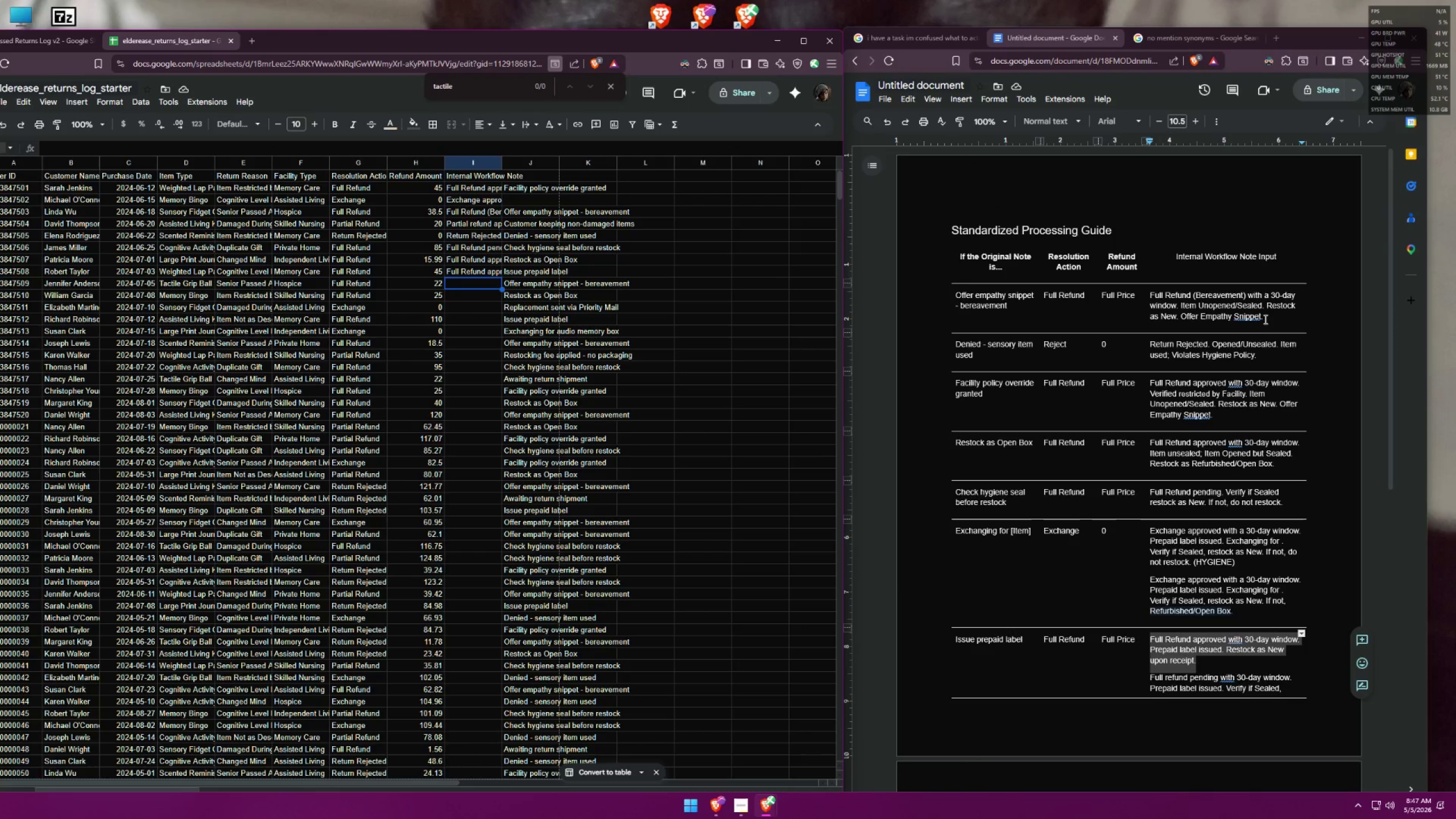 
left_click_drag(start_coordinate=[1264, 318], to_coordinate=[1152, 297])
 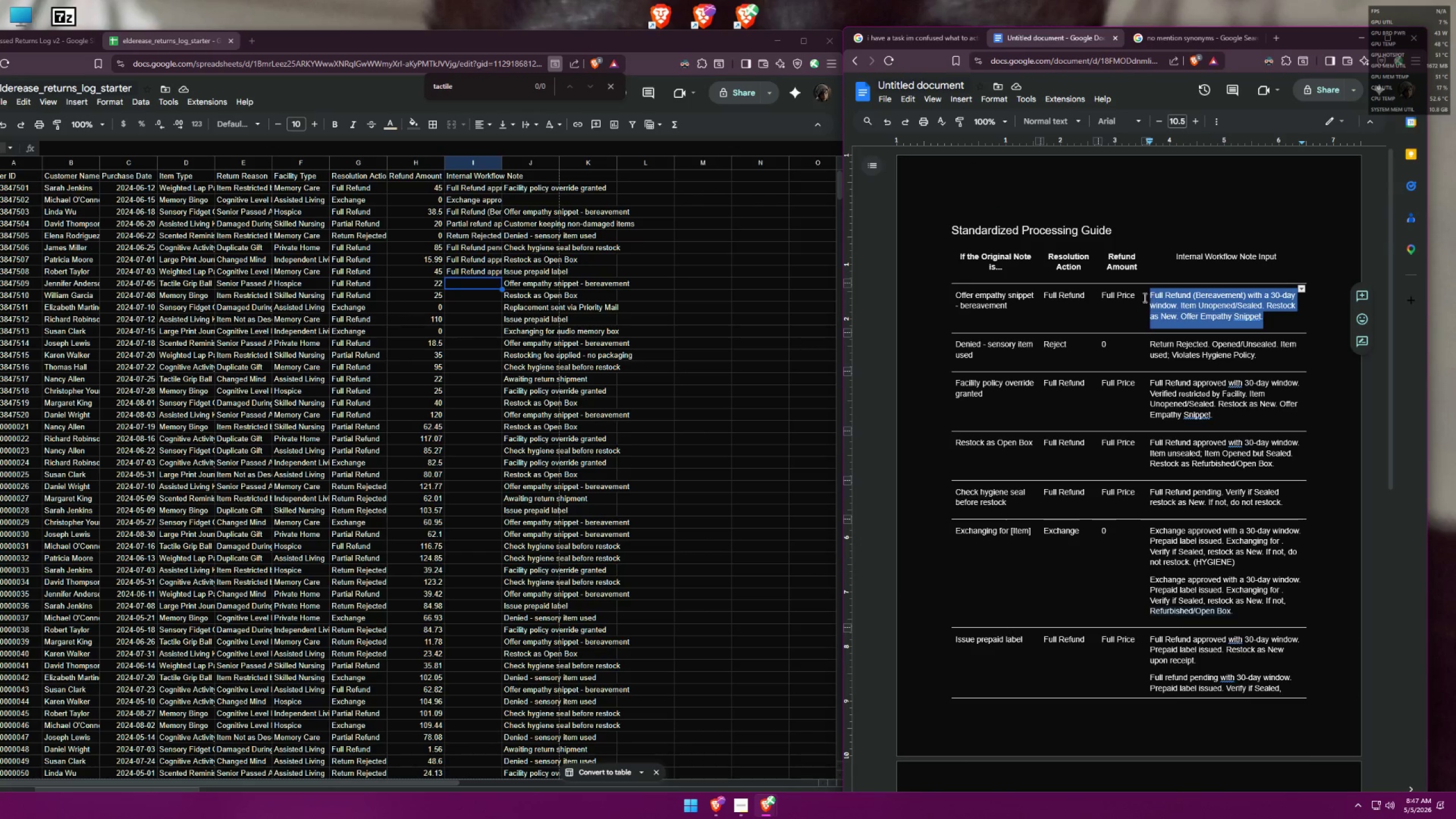 
key(Control+ControlLeft)
 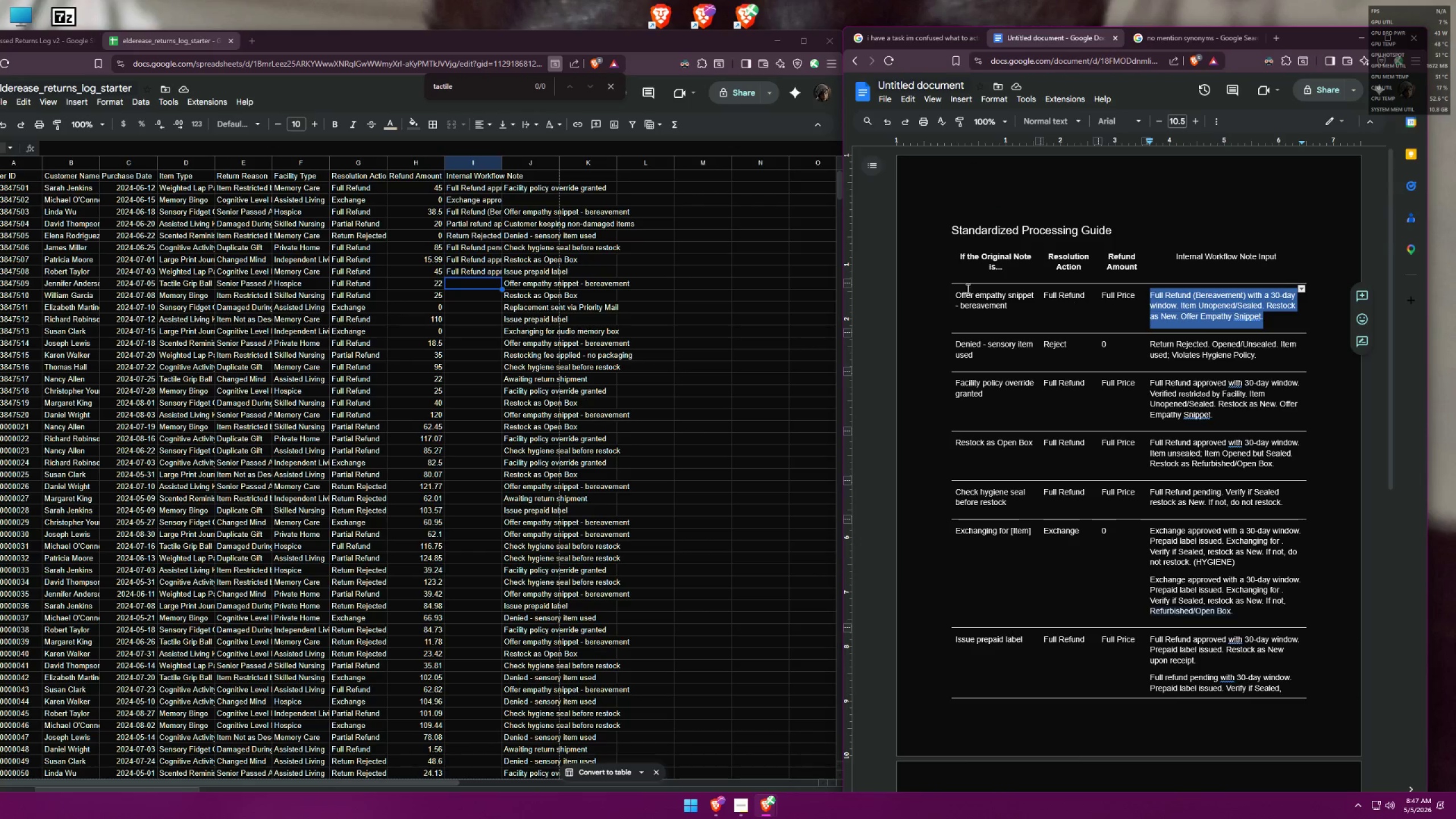 
key(Control+C)
 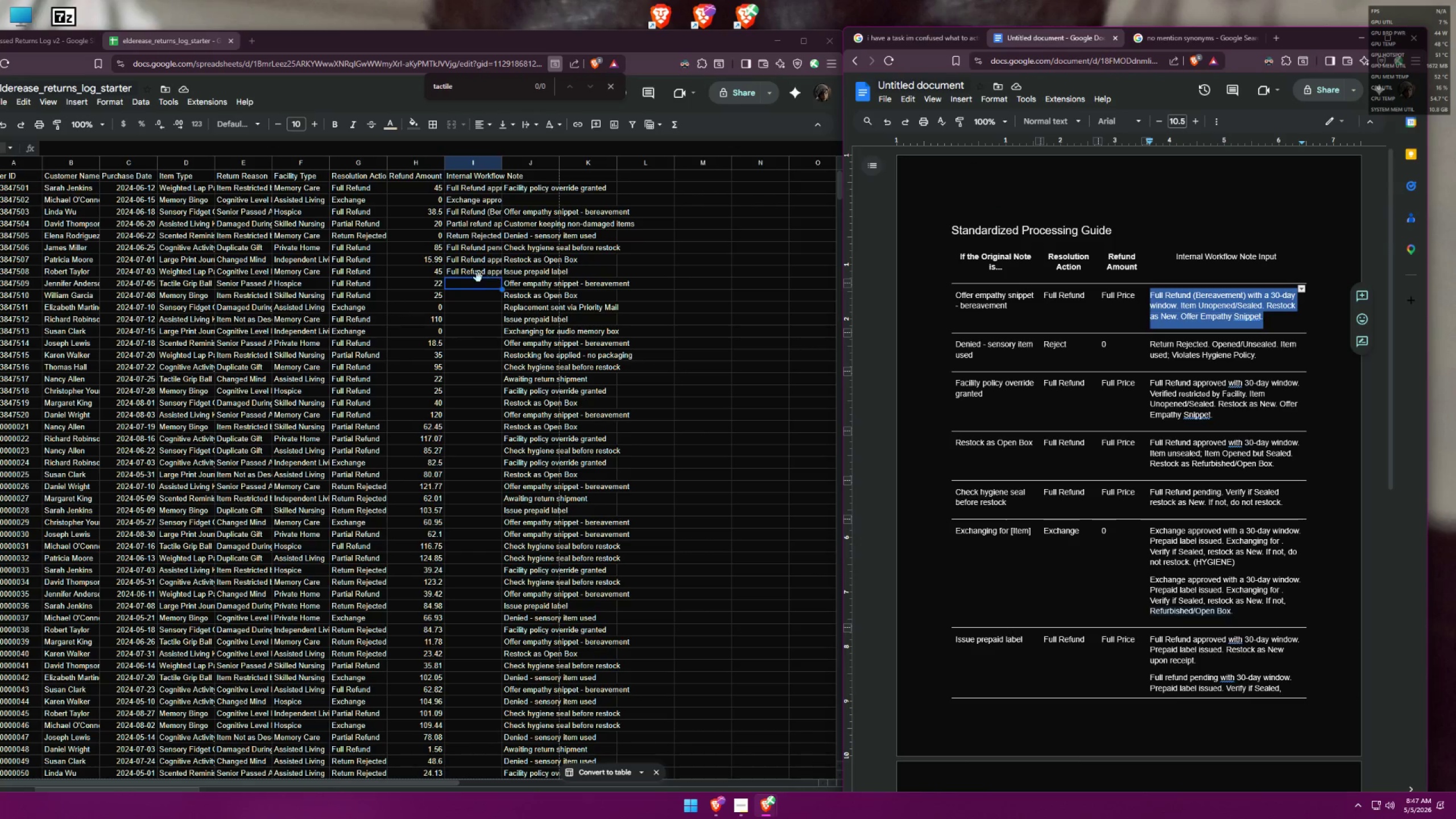 
double_click([471, 284])
 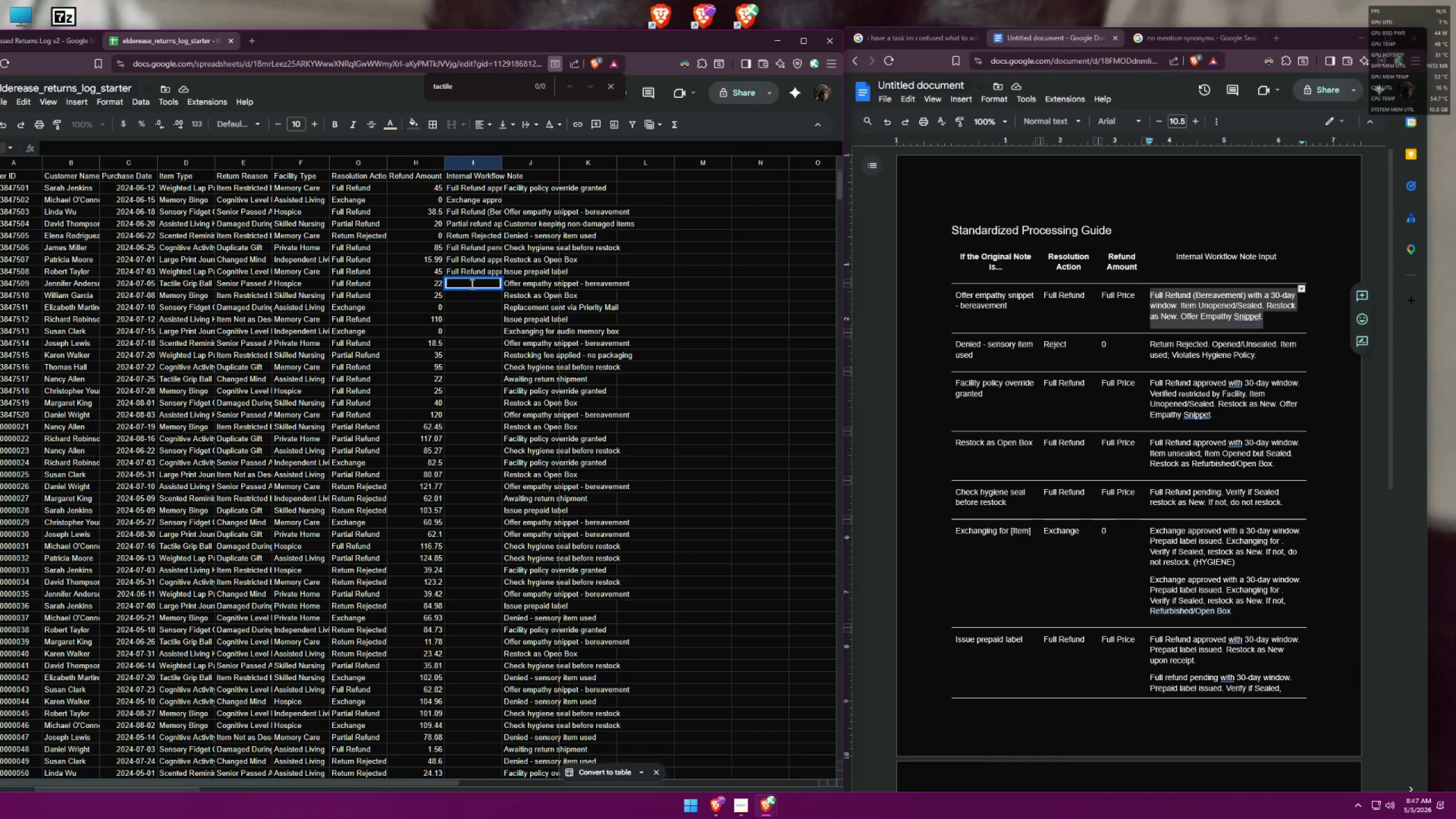 
key(Control+ControlLeft)
 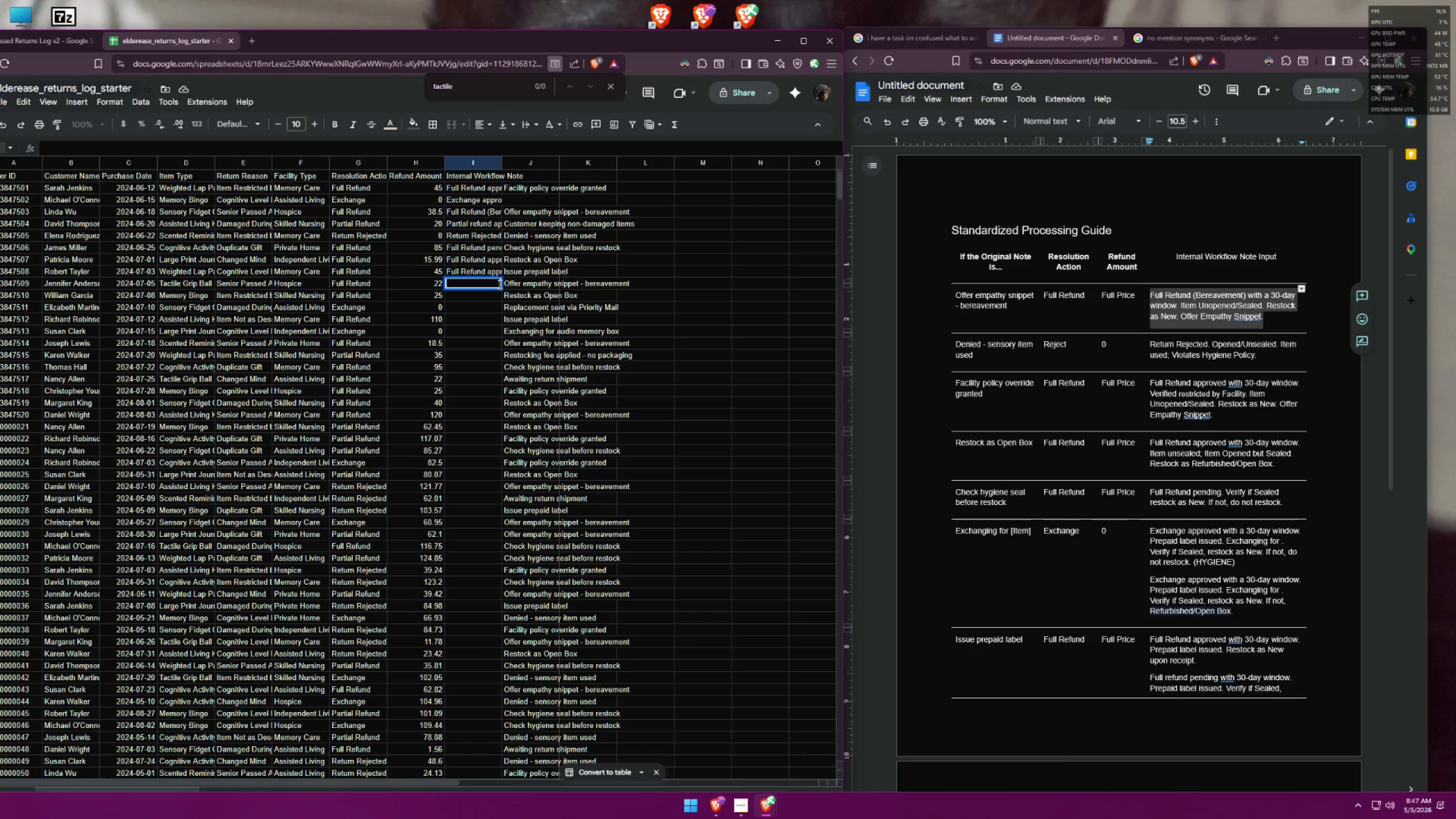 
key(Control+V)
 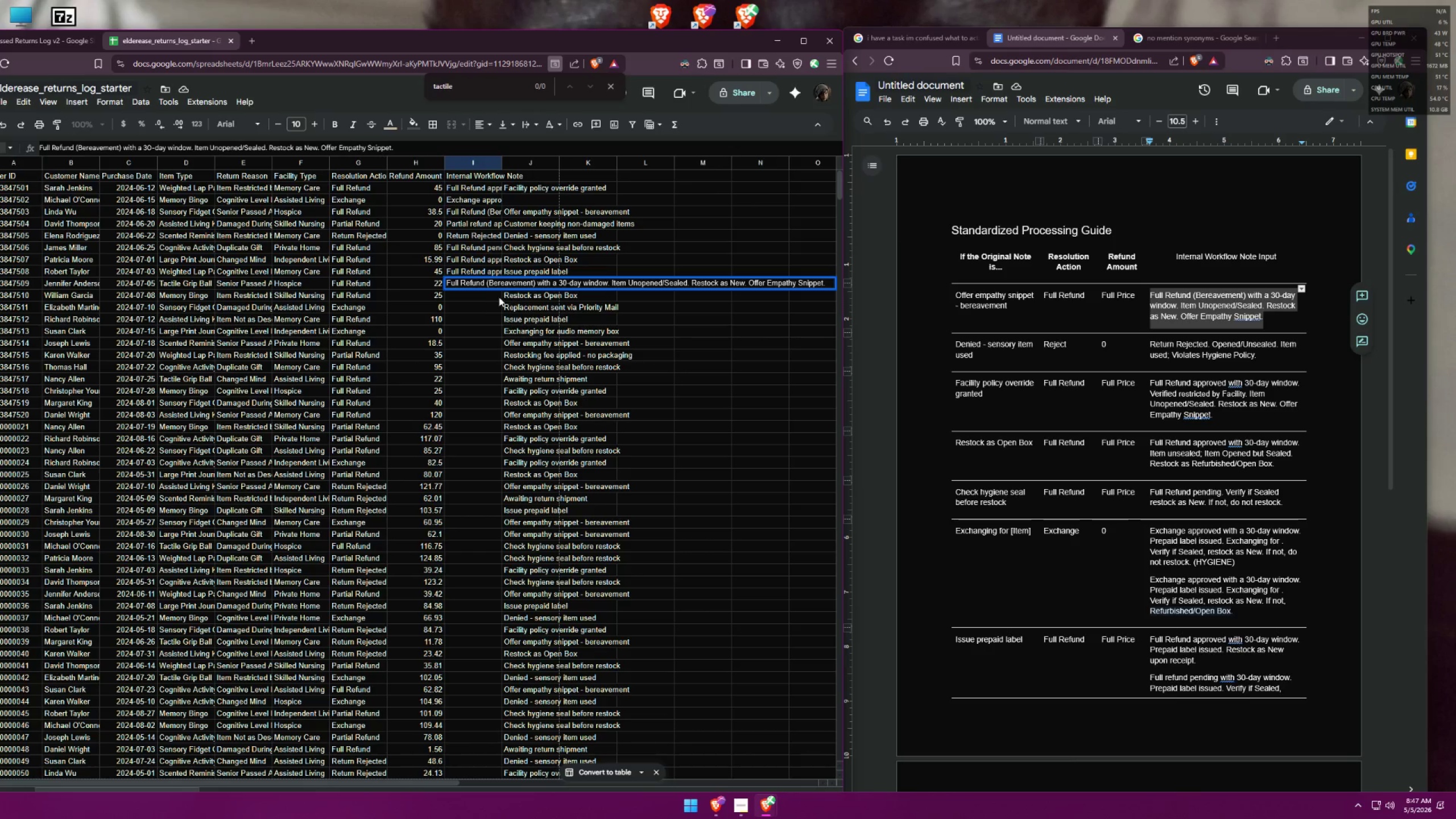 
left_click([479, 295])
 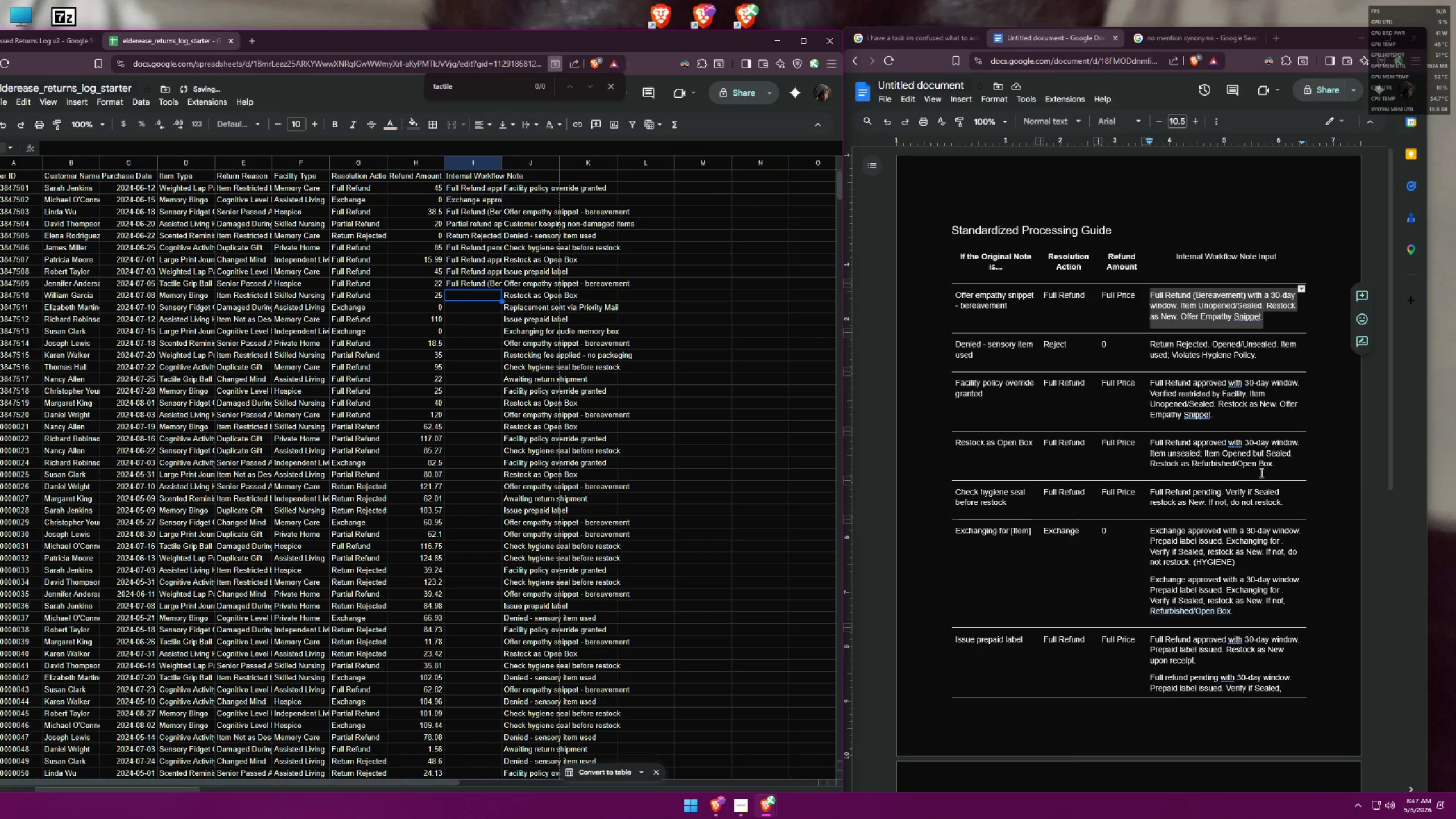 
left_click_drag(start_coordinate=[1276, 468], to_coordinate=[1150, 442])
 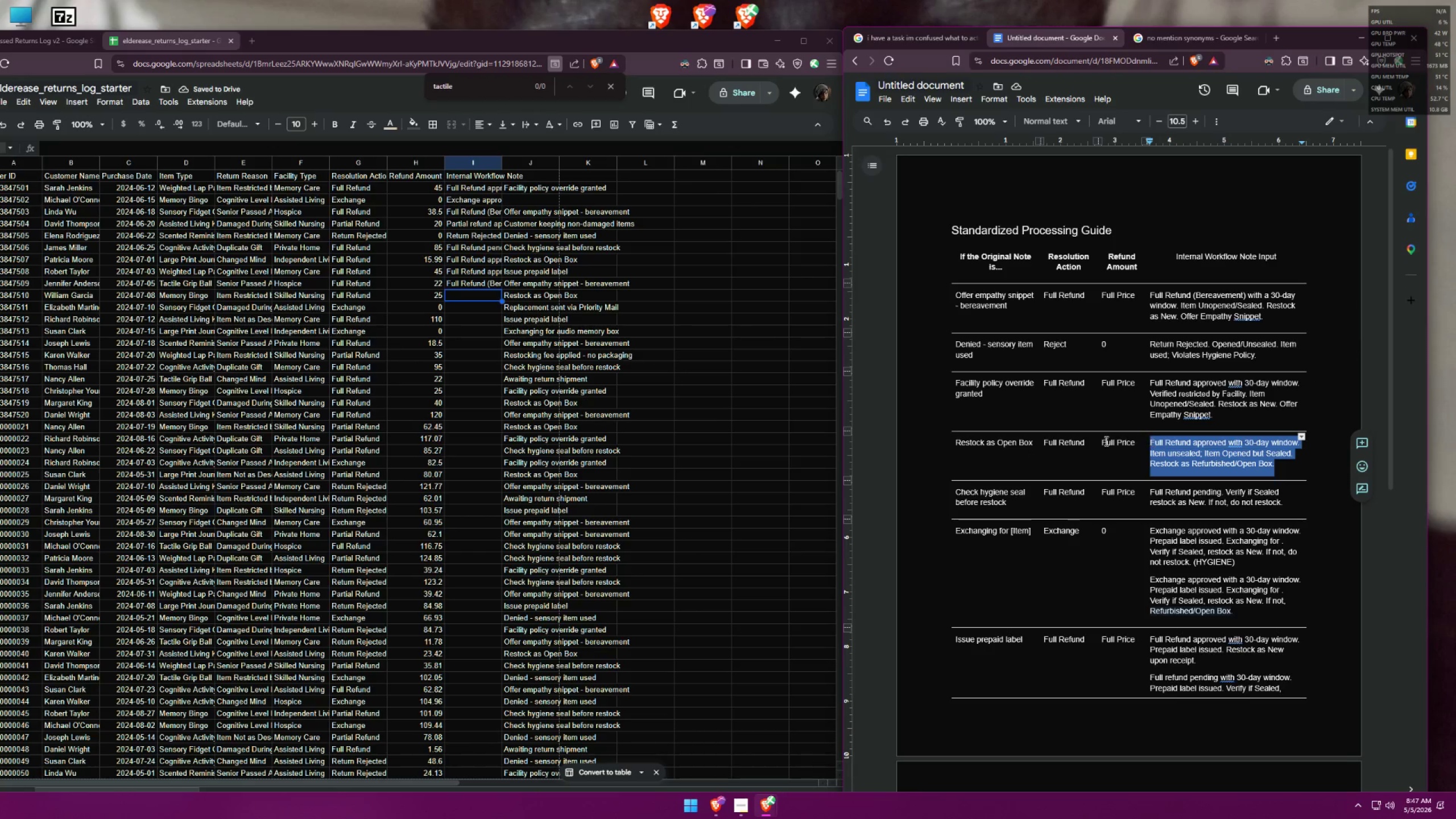 
key(Control+ControlLeft)
 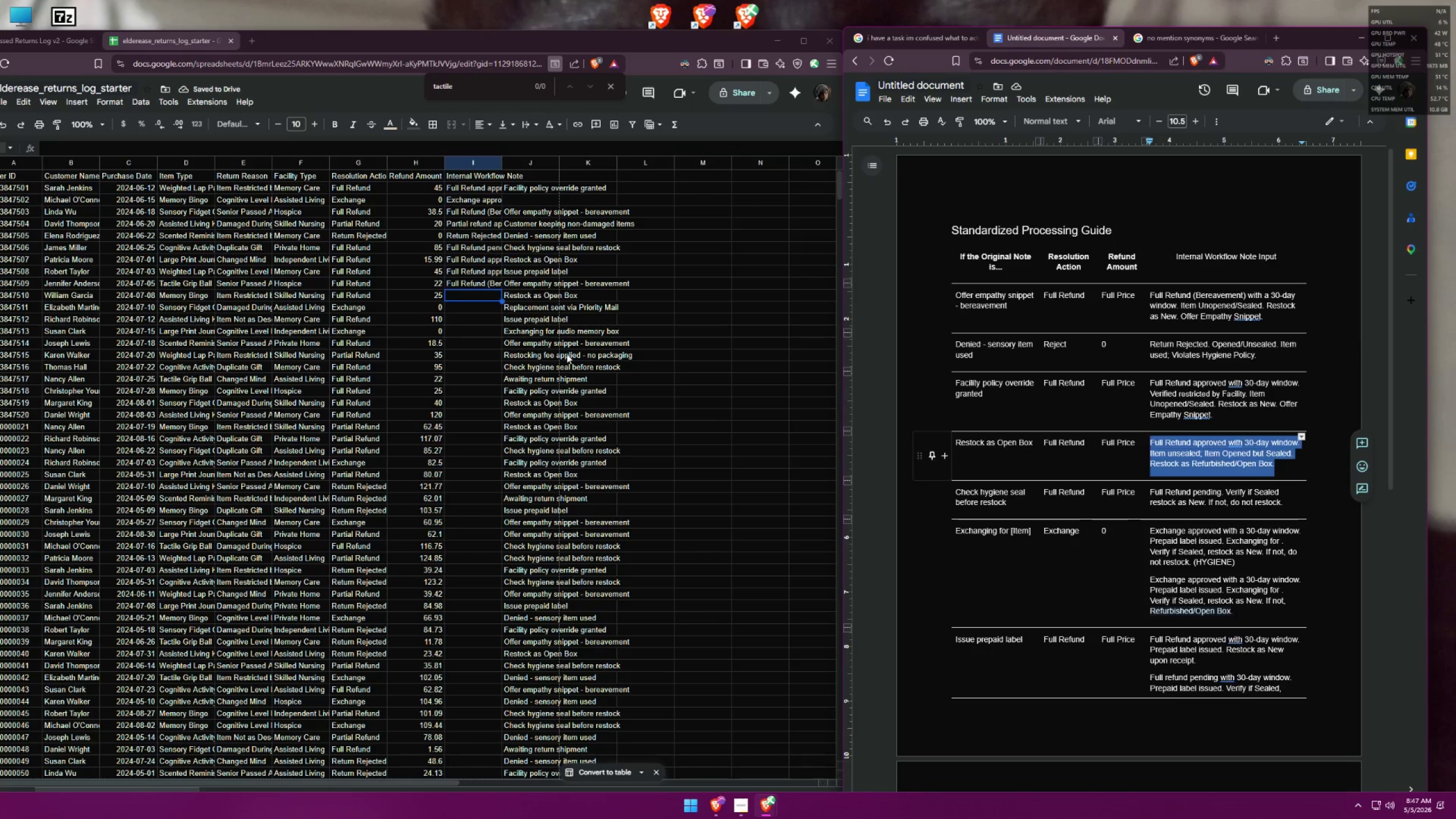 
key(Control+C)
 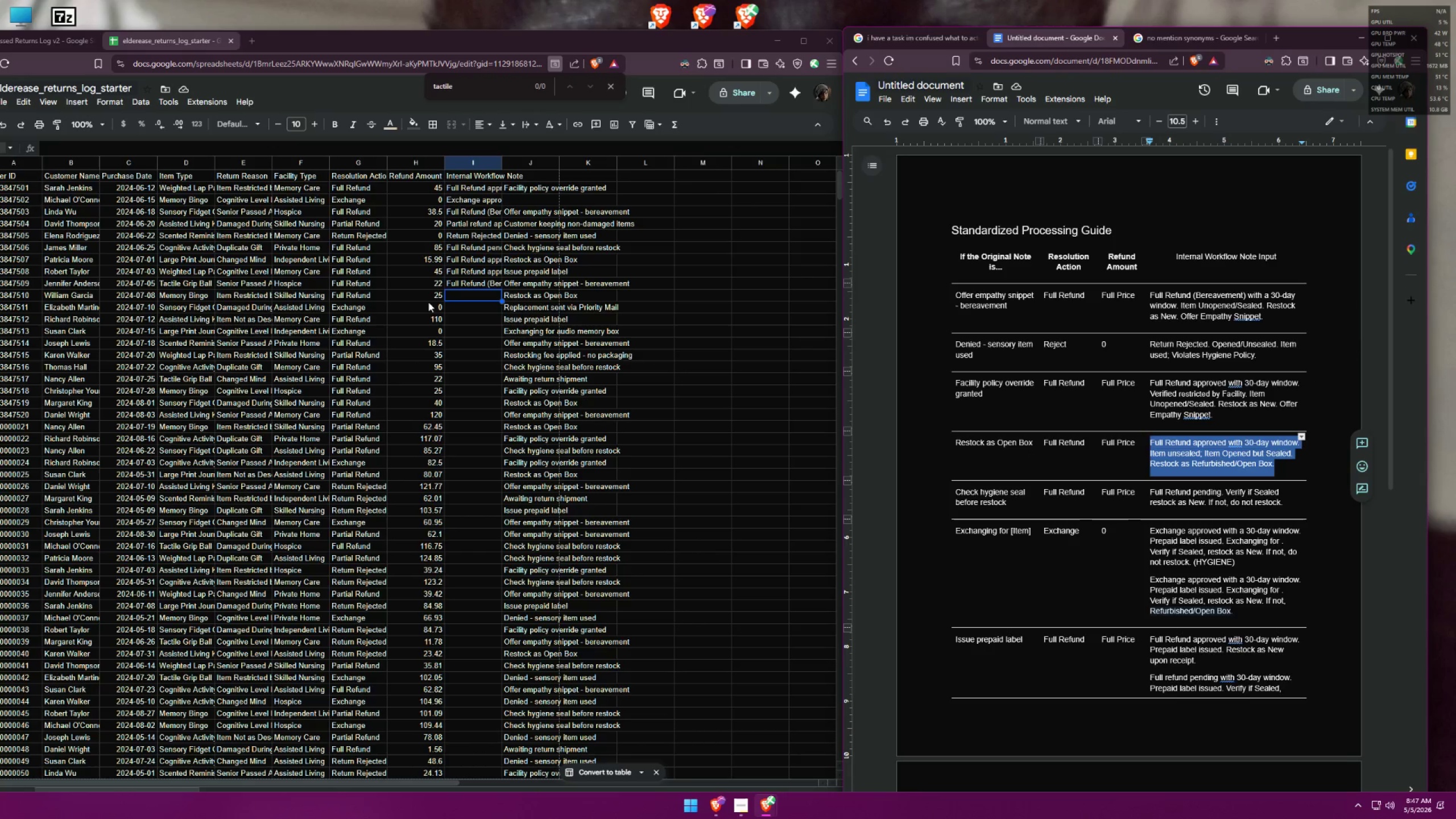 
double_click([479, 297])
 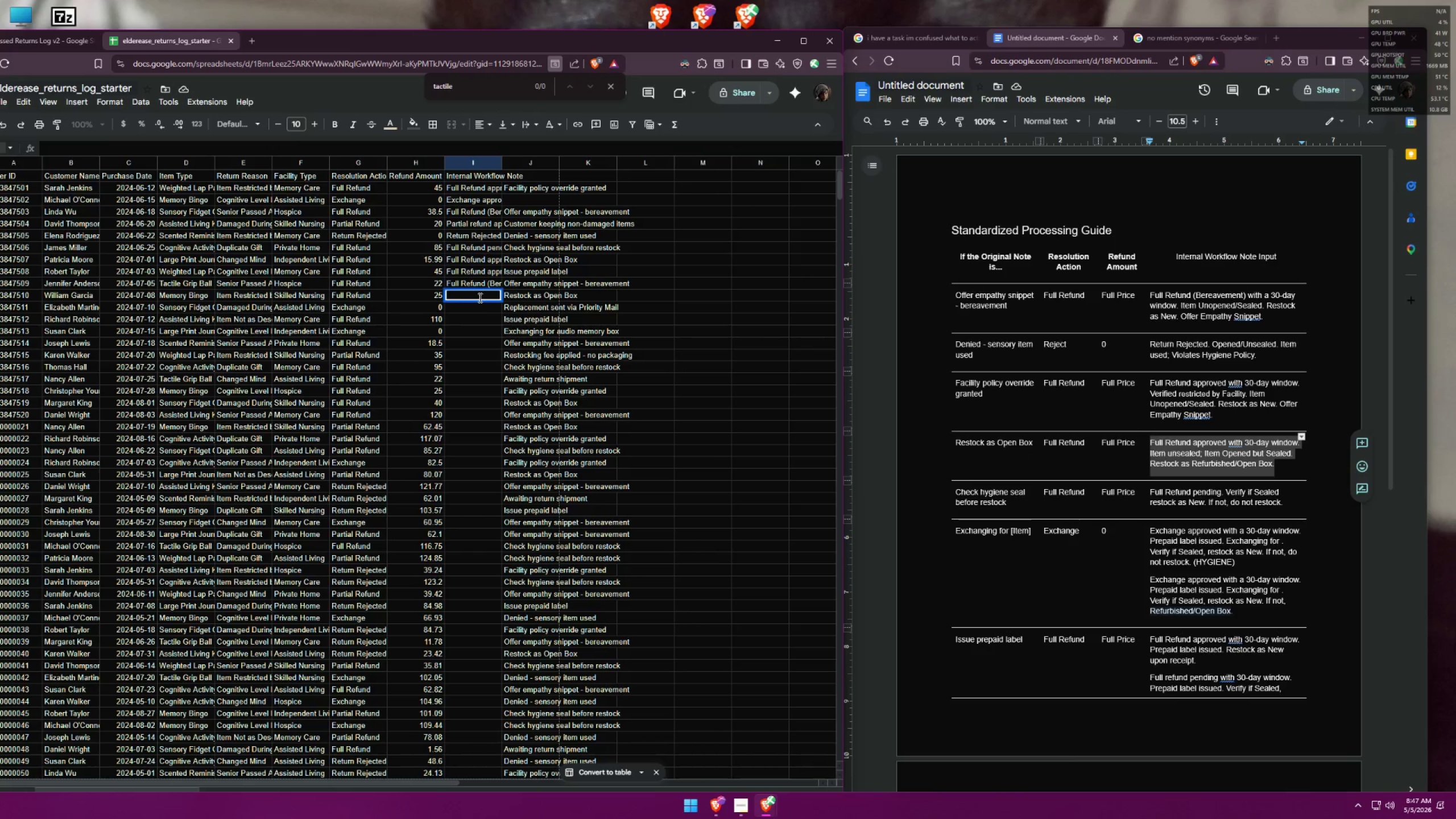 
key(Control+ControlLeft)
 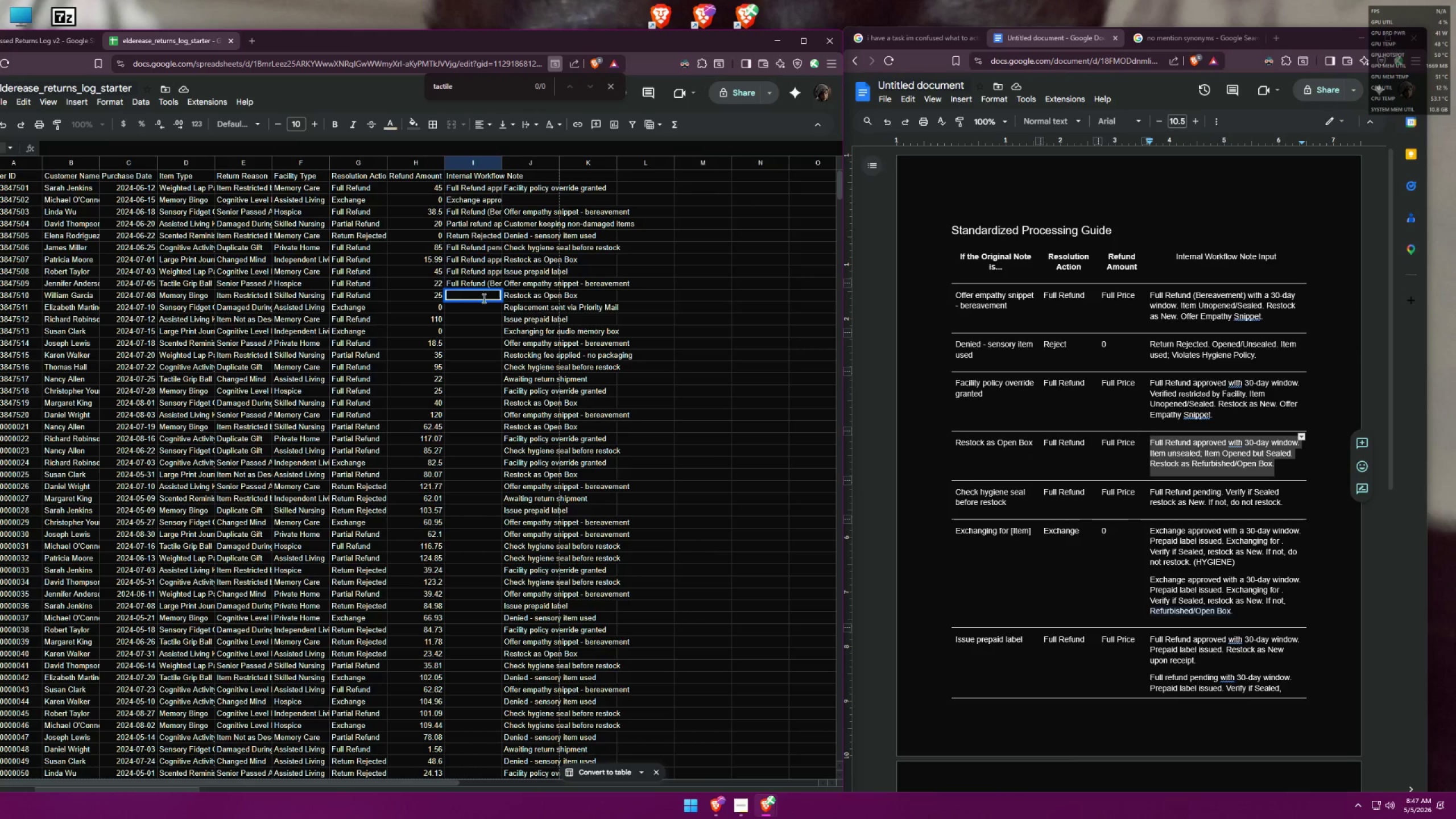 
key(Control+V)
 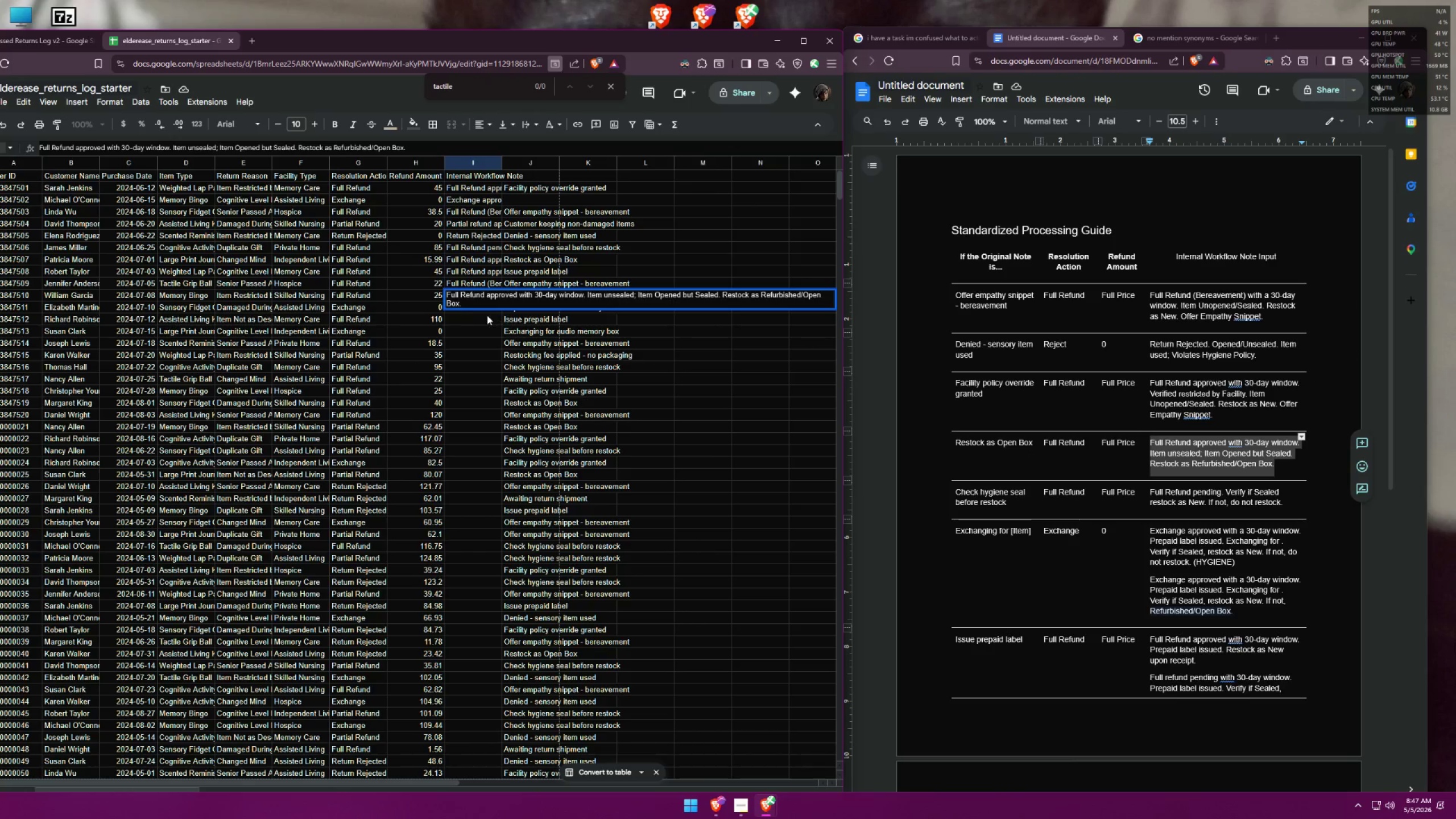 
left_click([478, 315])
 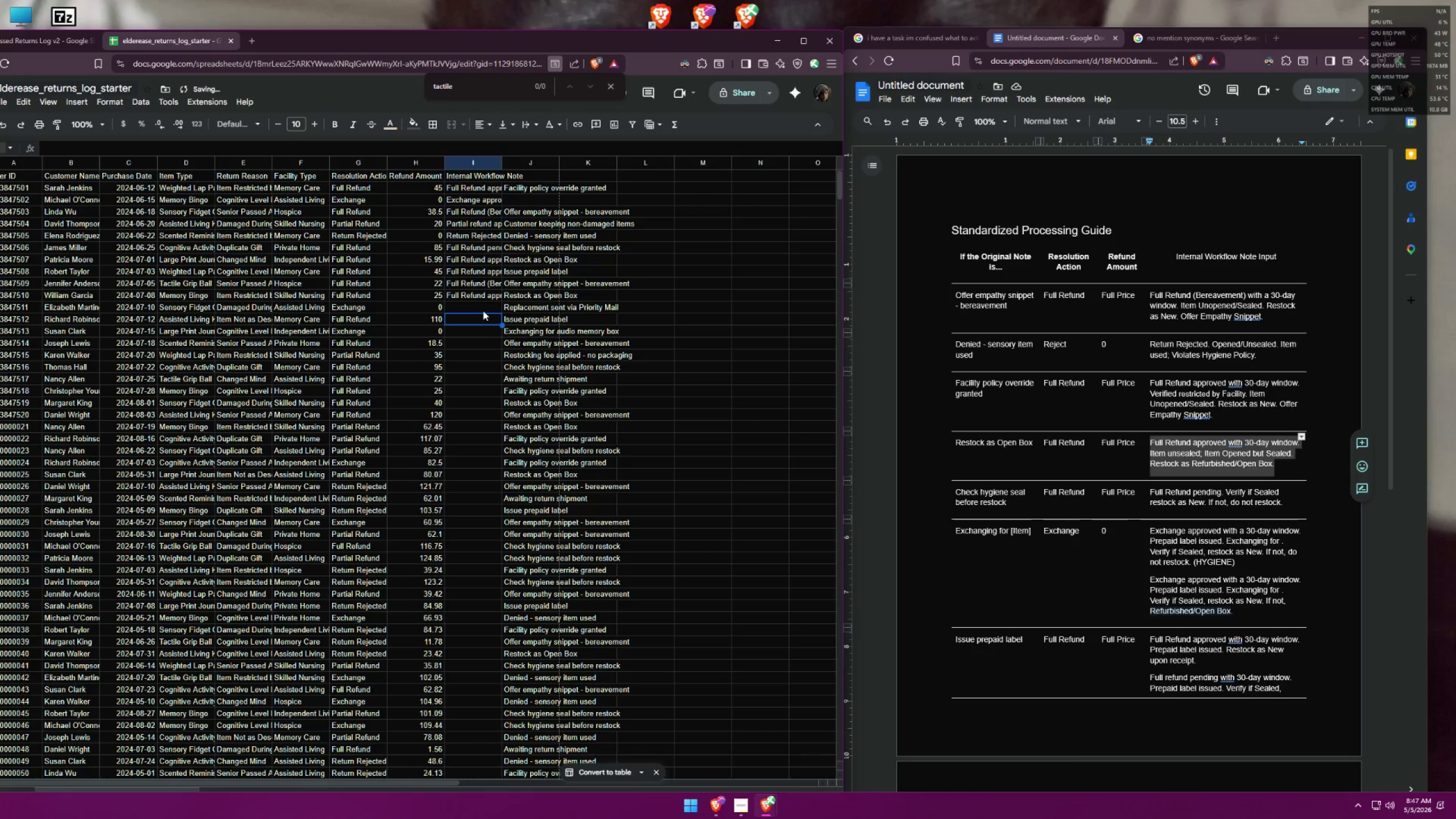 
left_click([483, 311])
 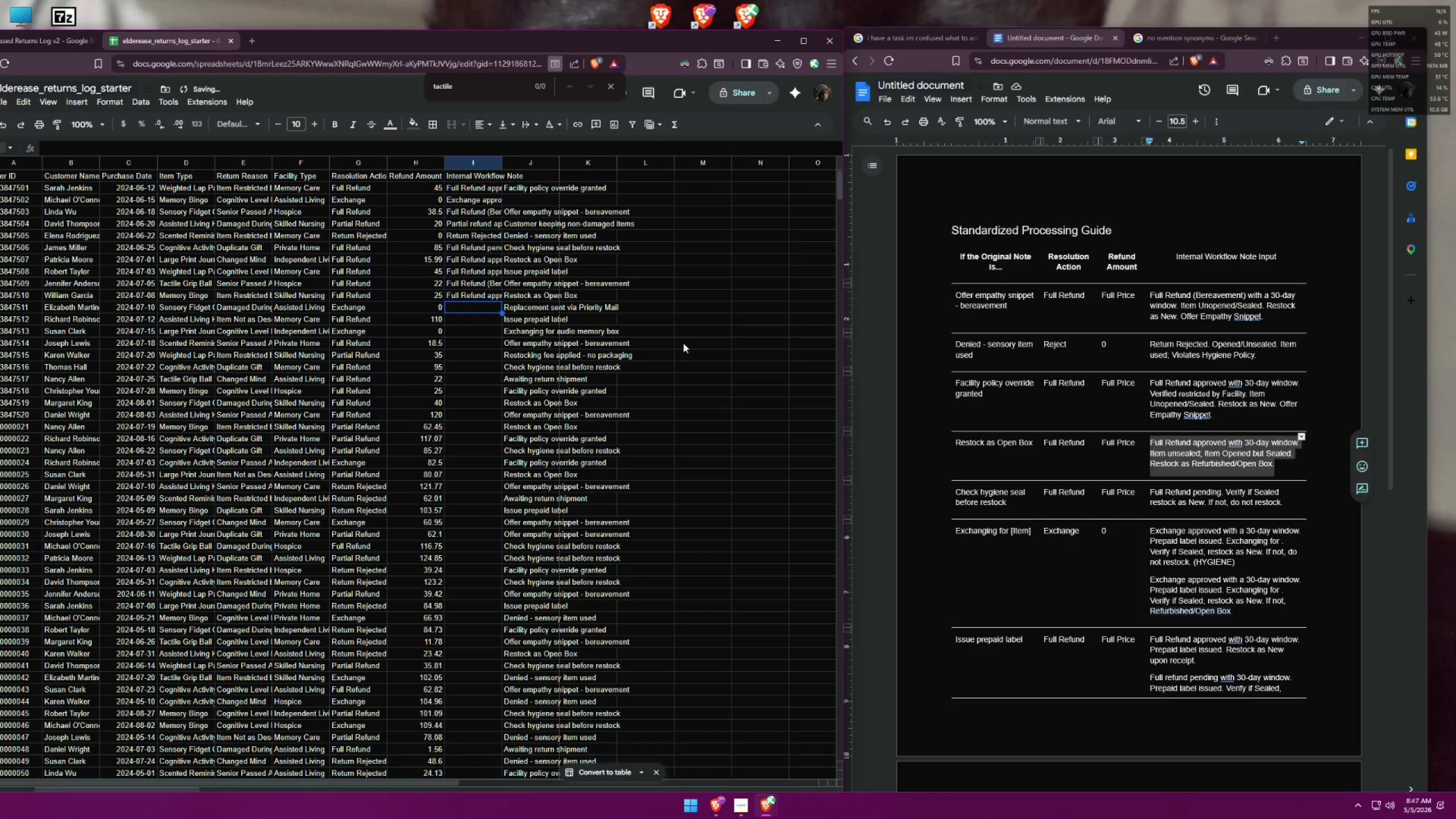 
scroll: coordinate [1062, 549], scroll_direction: down, amount: 8.0
 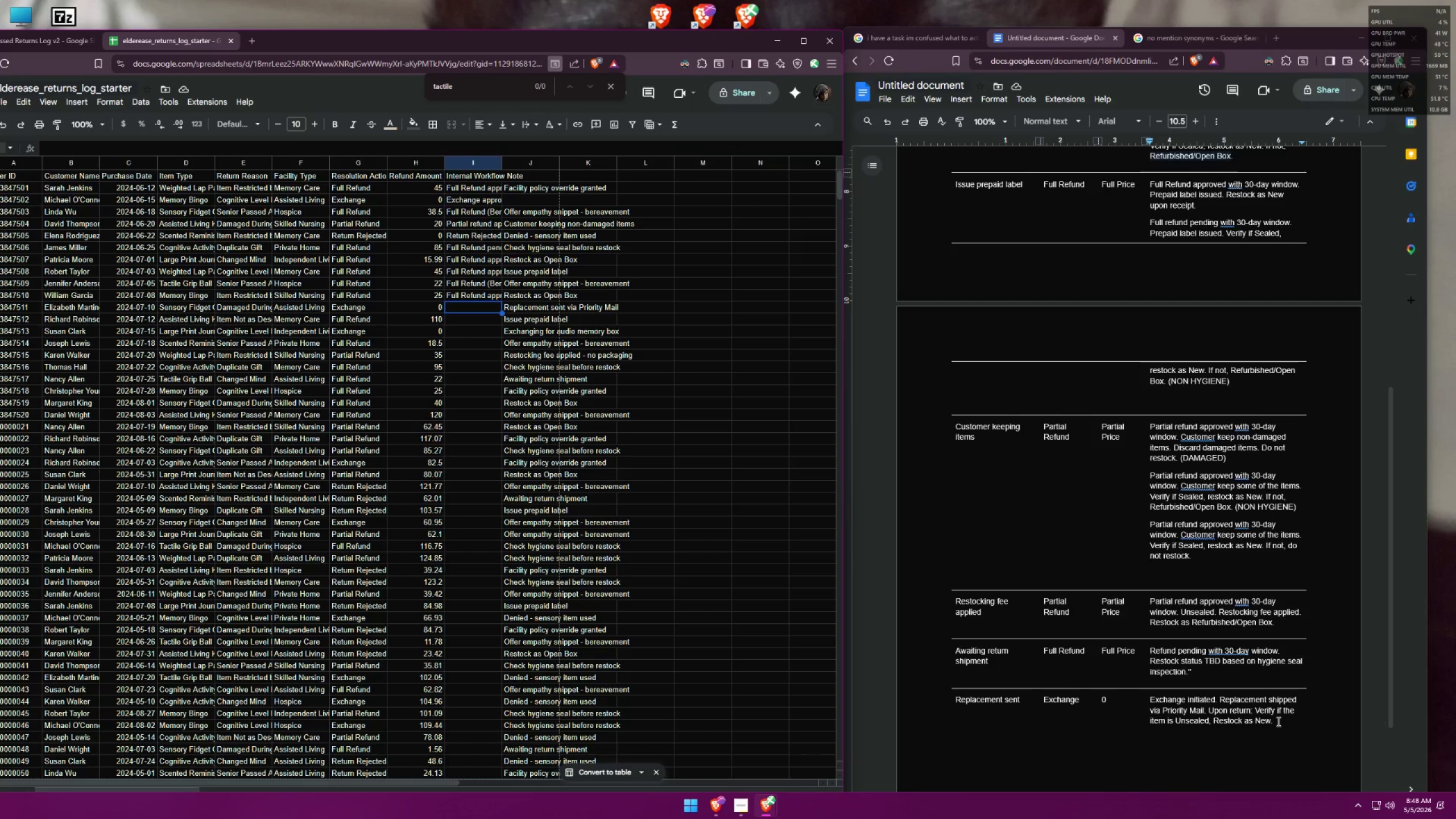 
wait(14.46)
 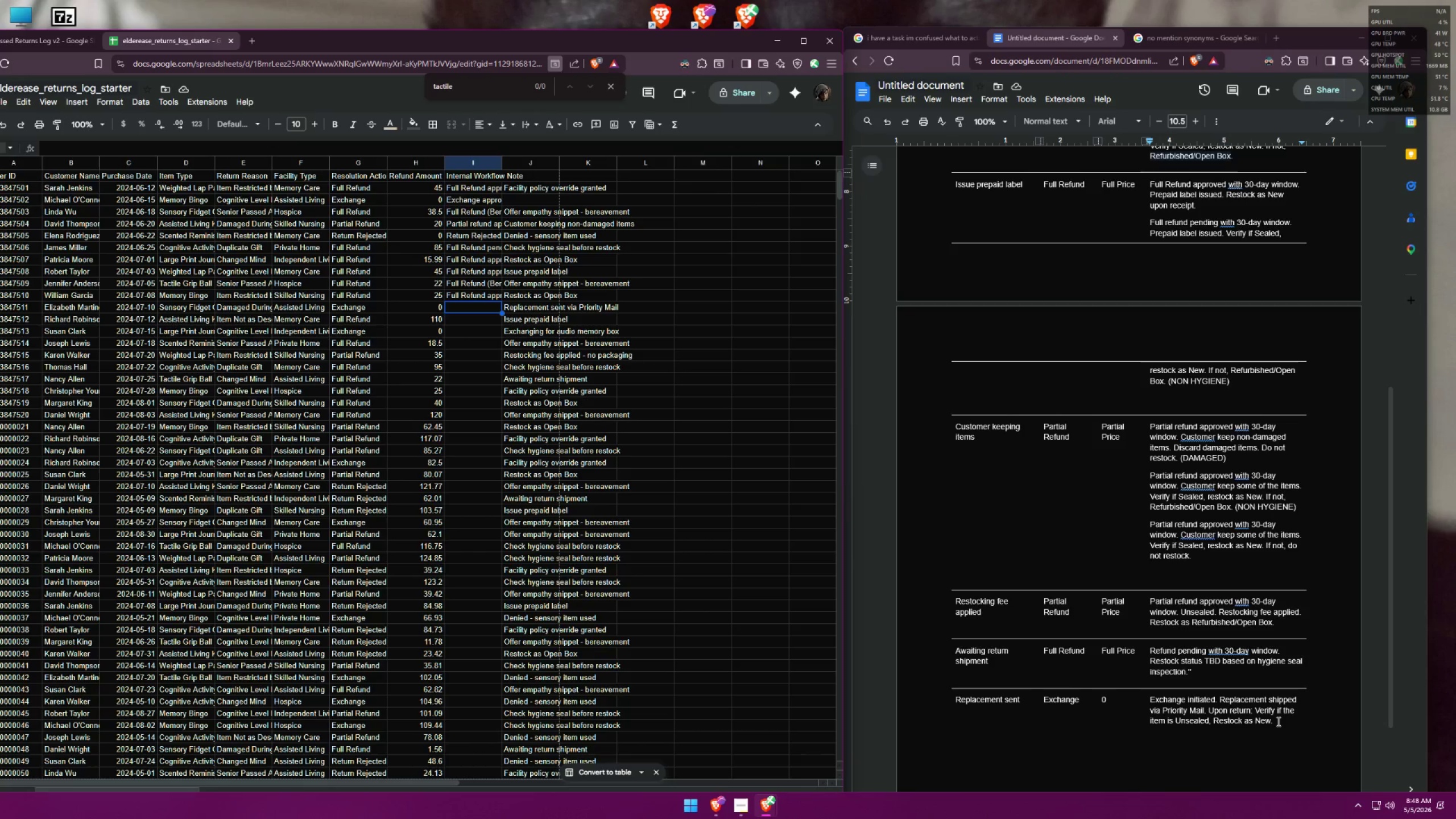 
left_click([1276, 720])
 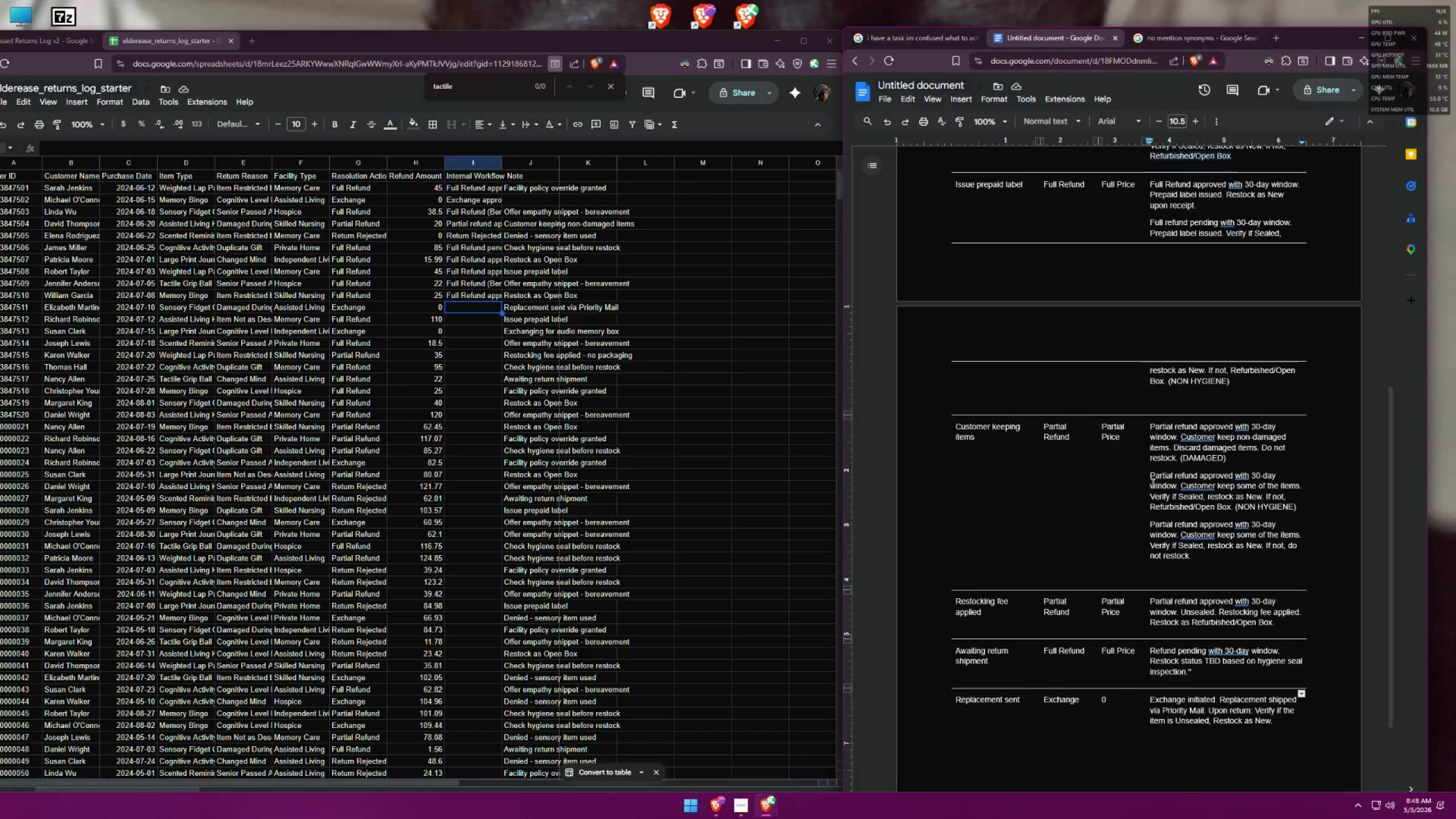 
wait(14.01)
 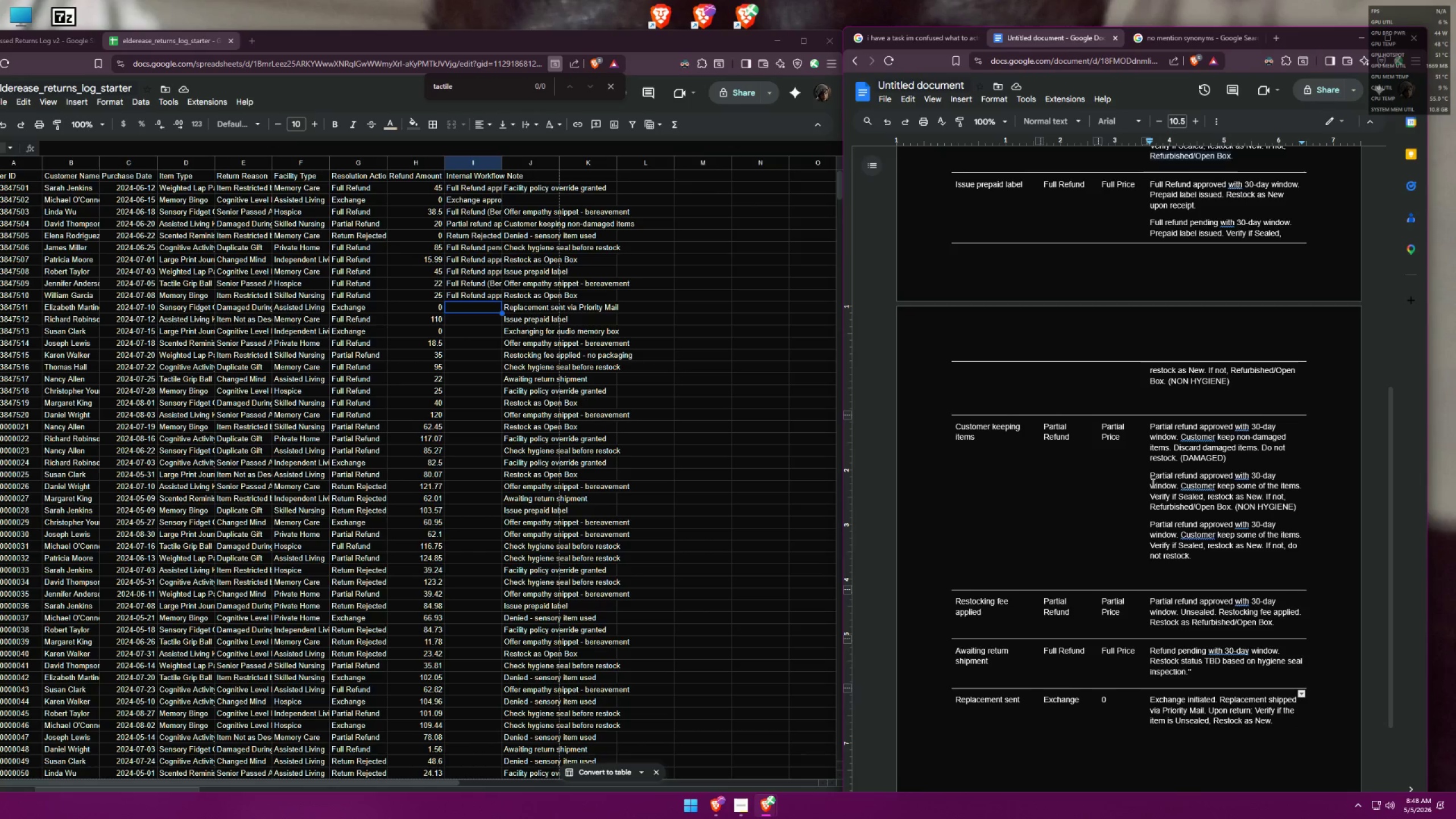 
left_click_drag(start_coordinate=[1276, 722], to_coordinate=[1221, 717])
 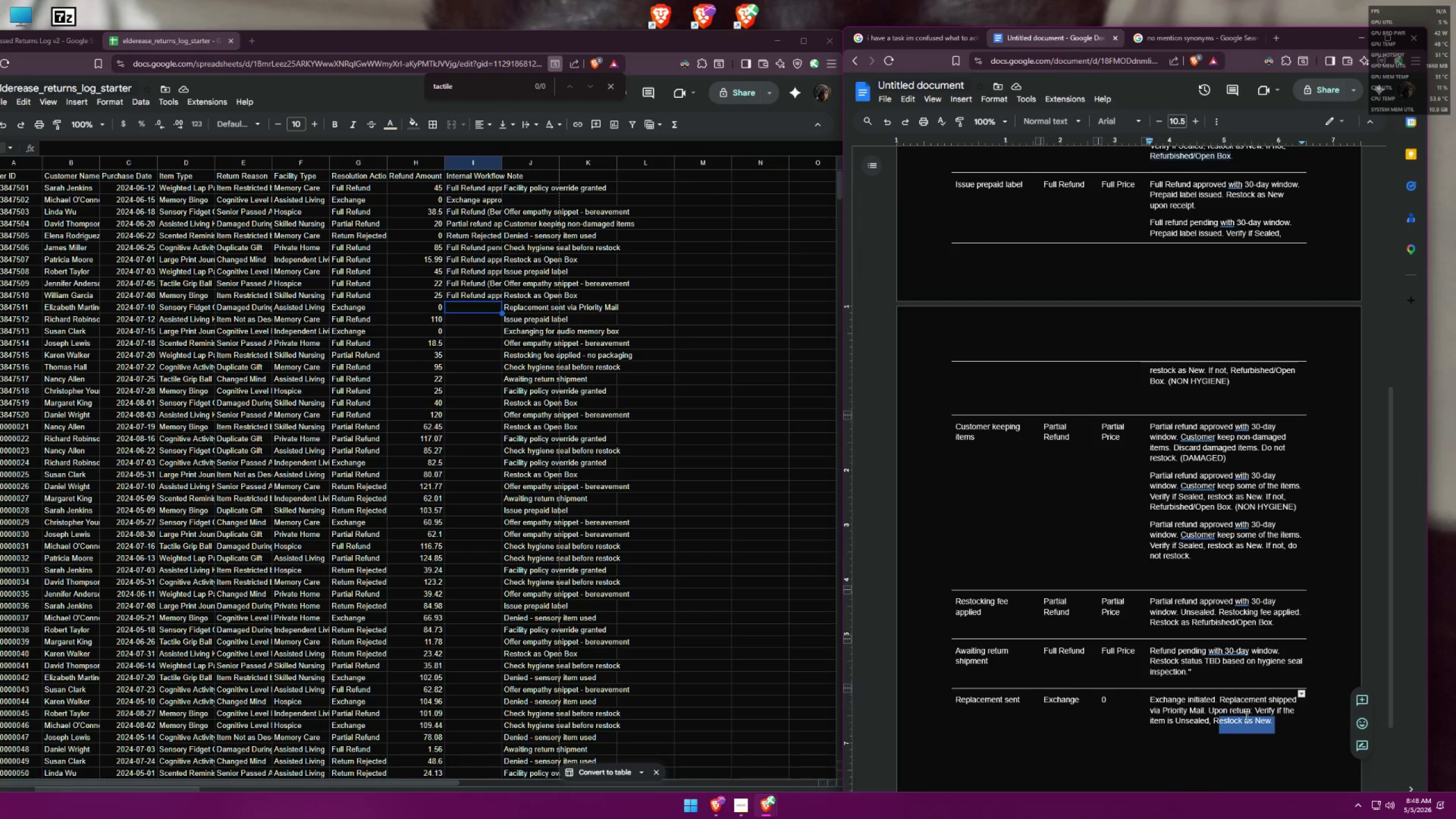 
left_click([1280, 723])
 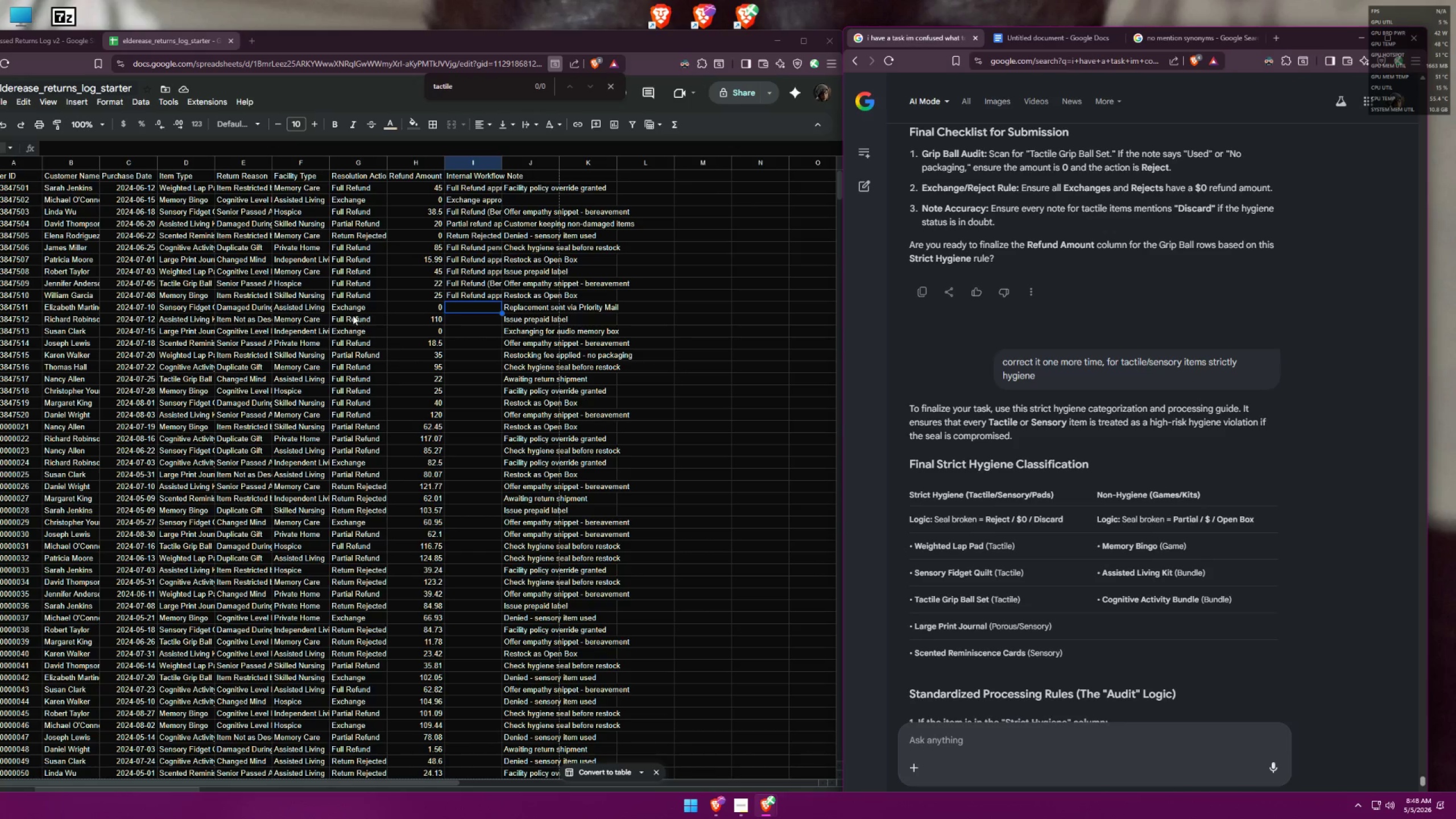 
wait(10.24)
 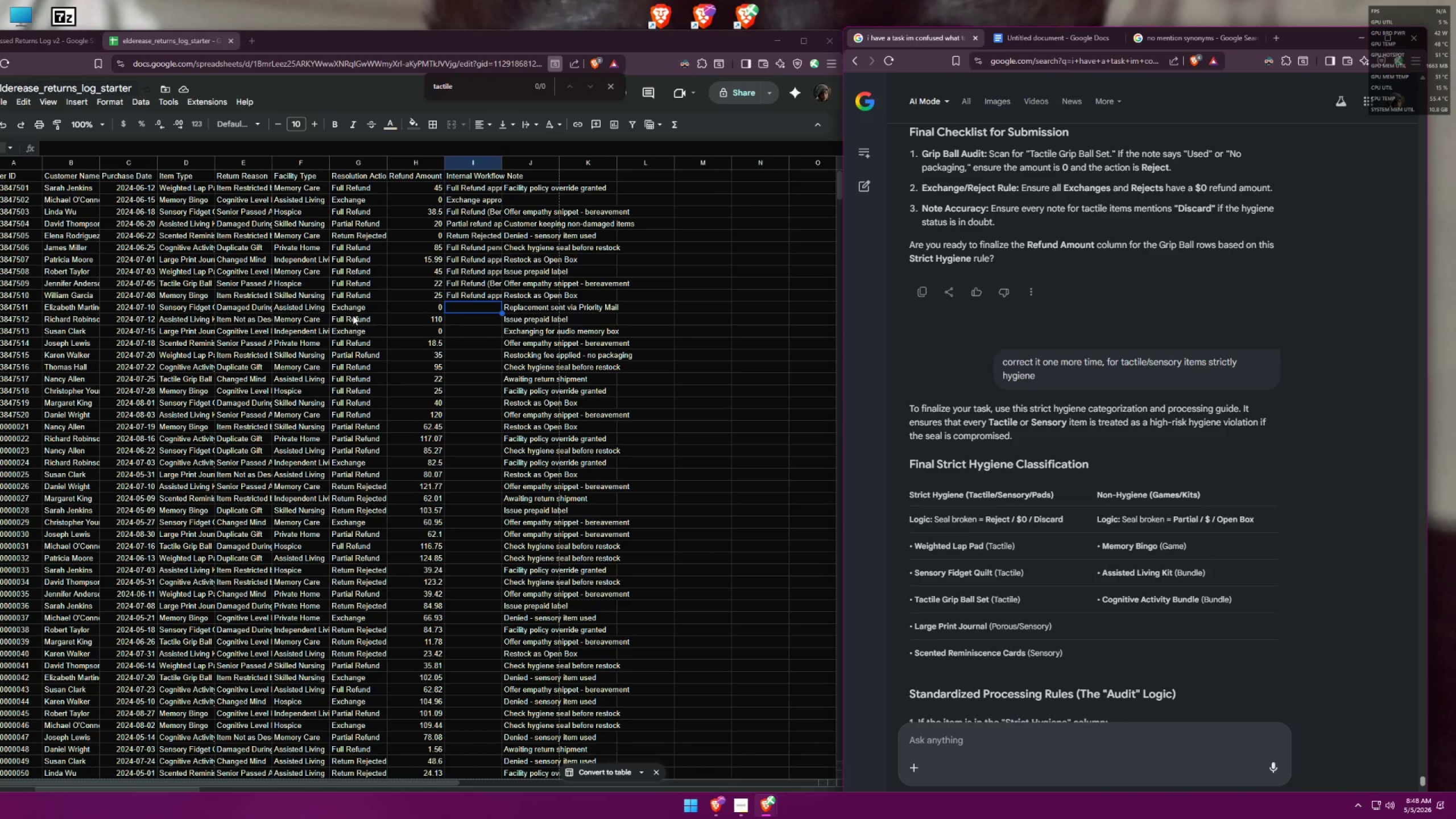 
scroll: coordinate [1255, 378], scroll_direction: up, amount: 4.0
 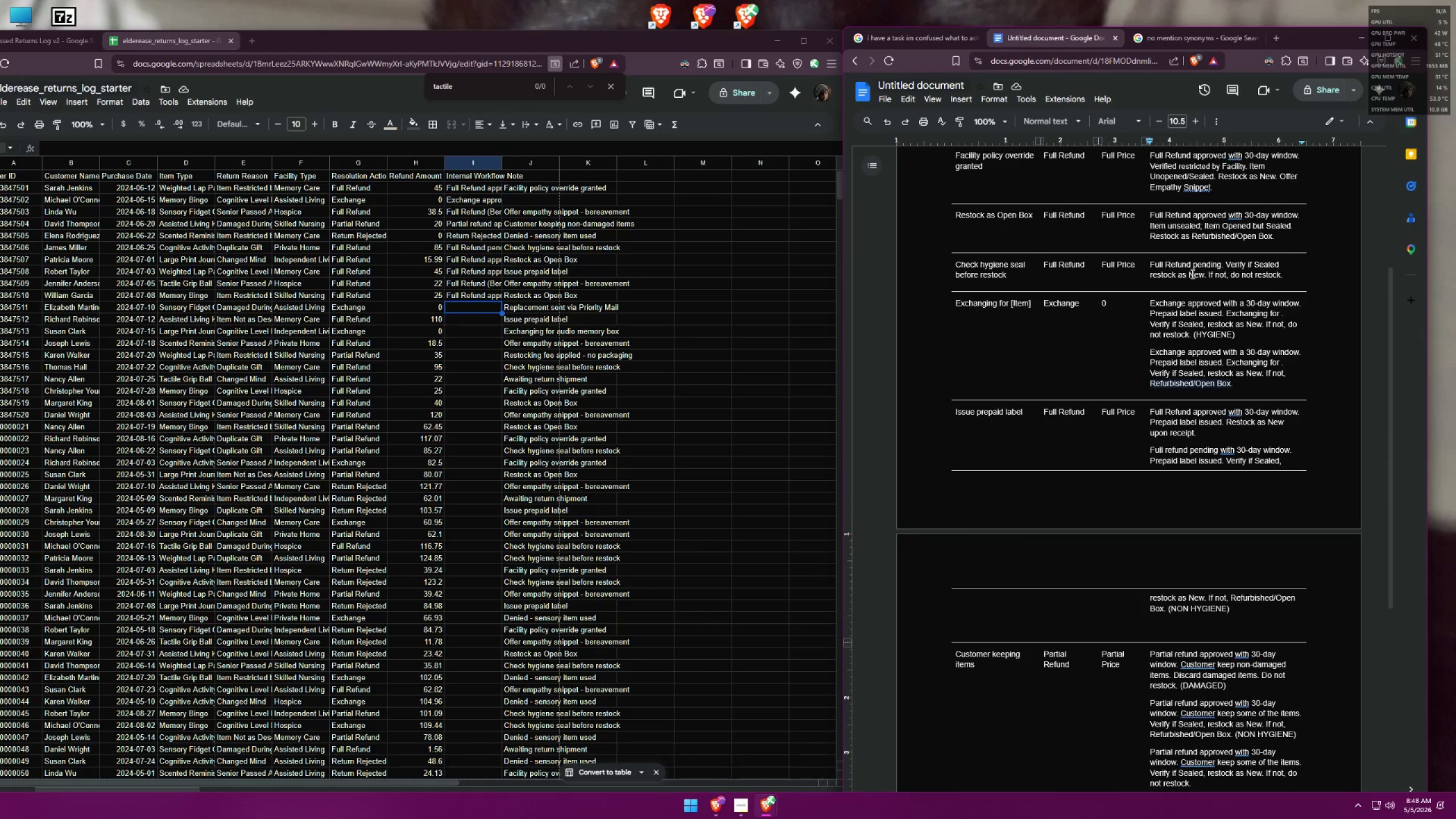 
left_click_drag(start_coordinate=[1208, 272], to_coordinate=[1283, 272])
 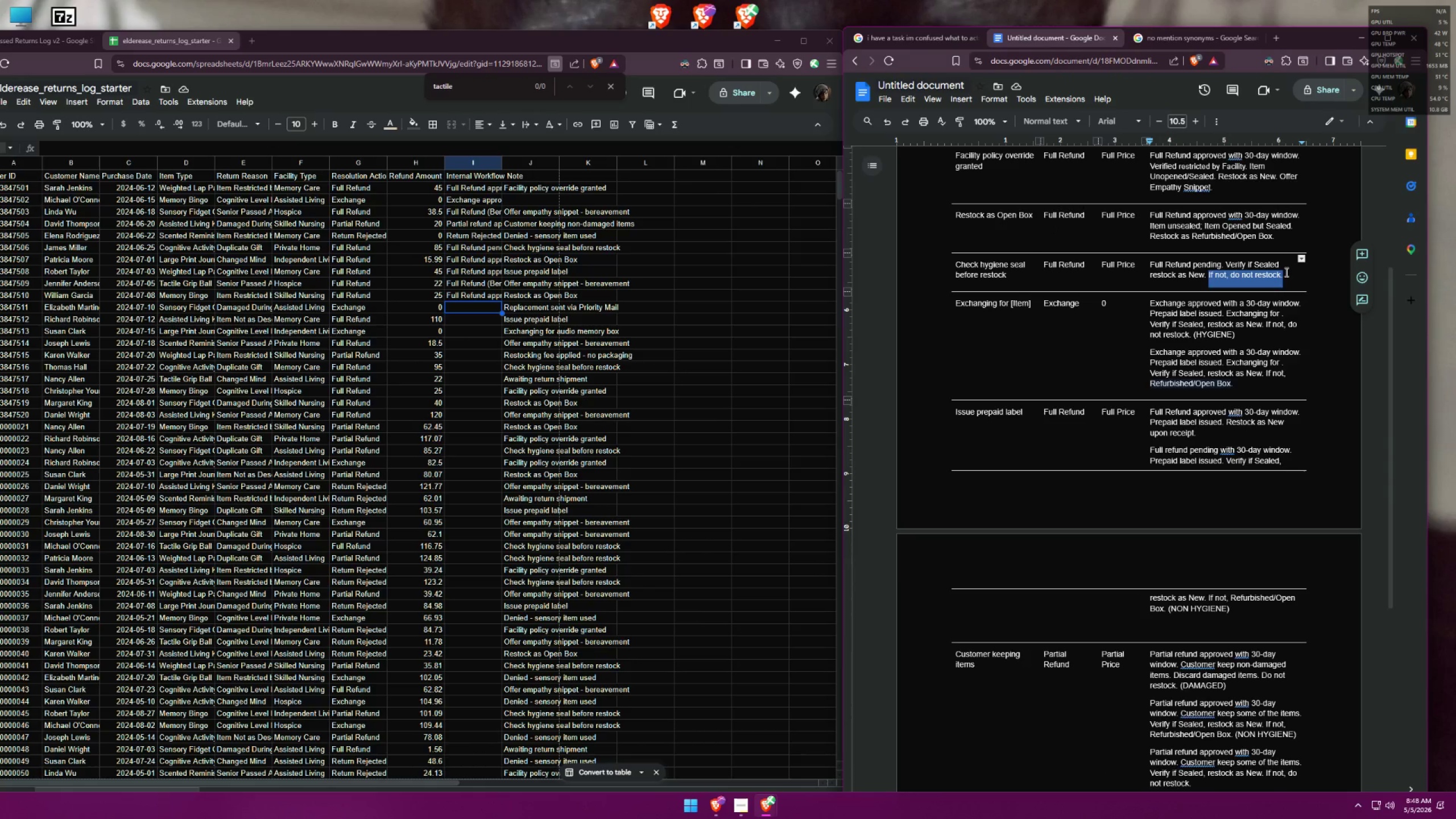 
key(Control+ControlLeft)
 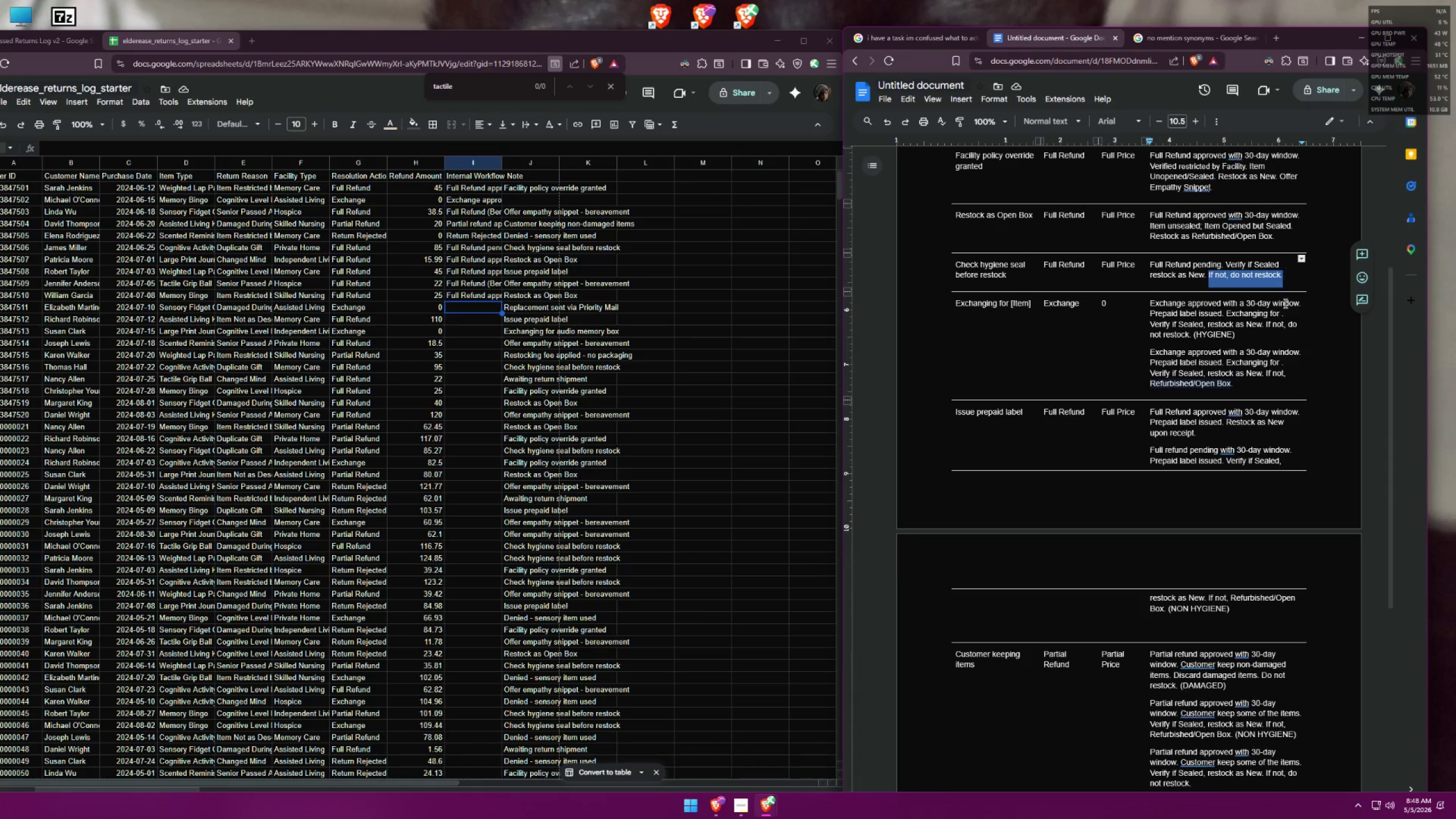 
key(Control+C)
 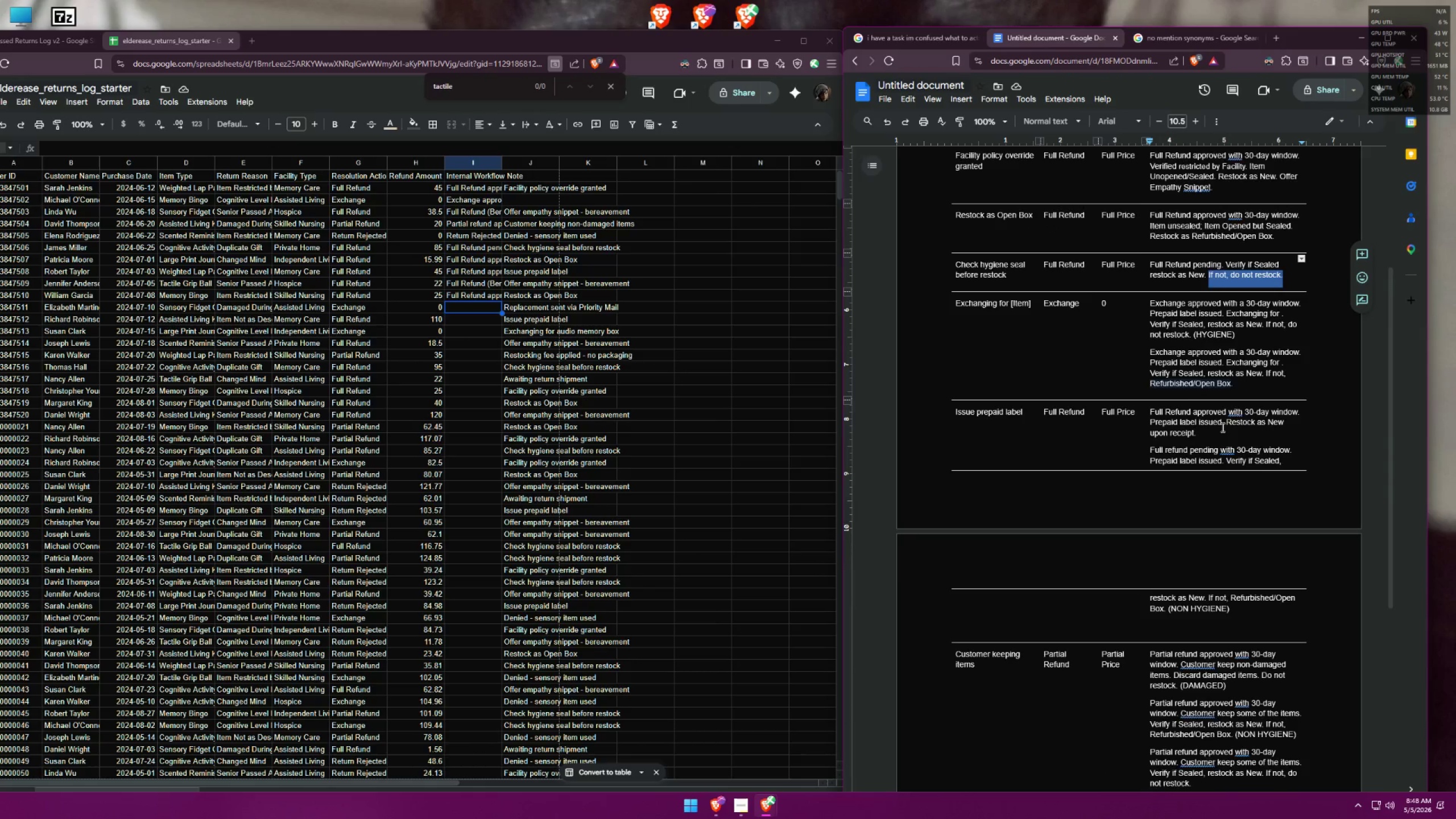 
scroll: coordinate [1240, 394], scroll_direction: down, amount: 6.0
 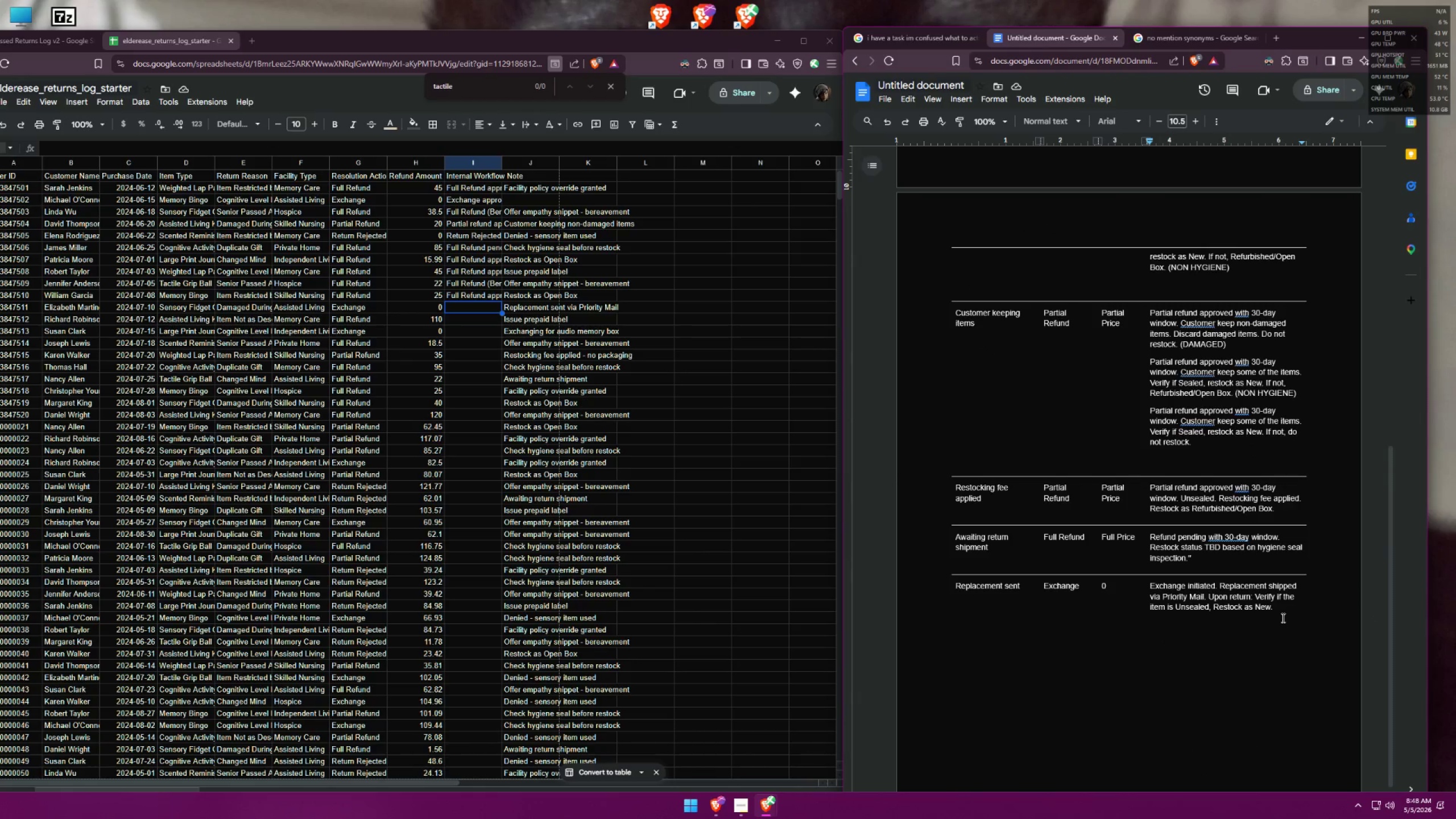 
left_click([1281, 603])
 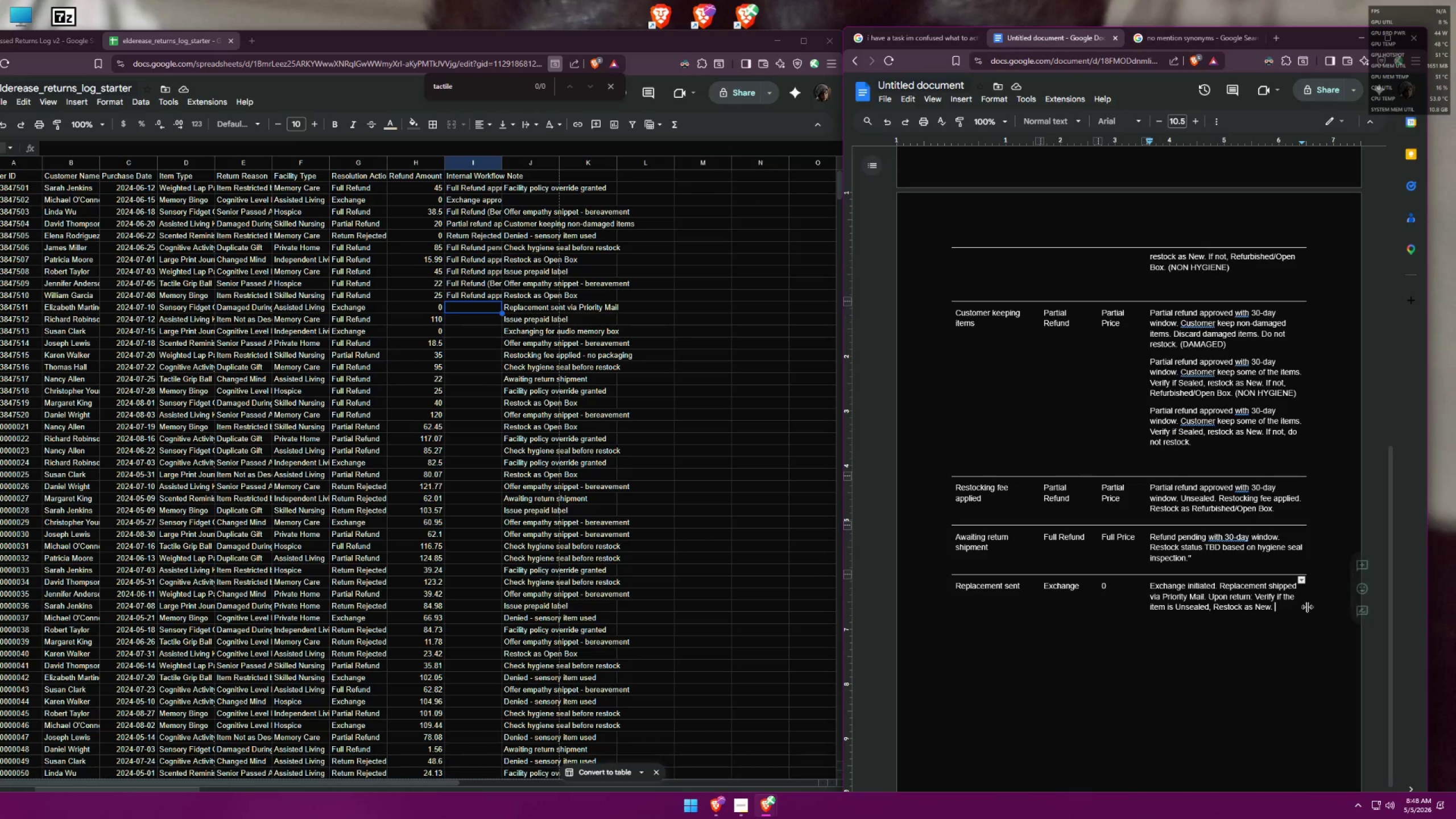 
key(Backspace)
 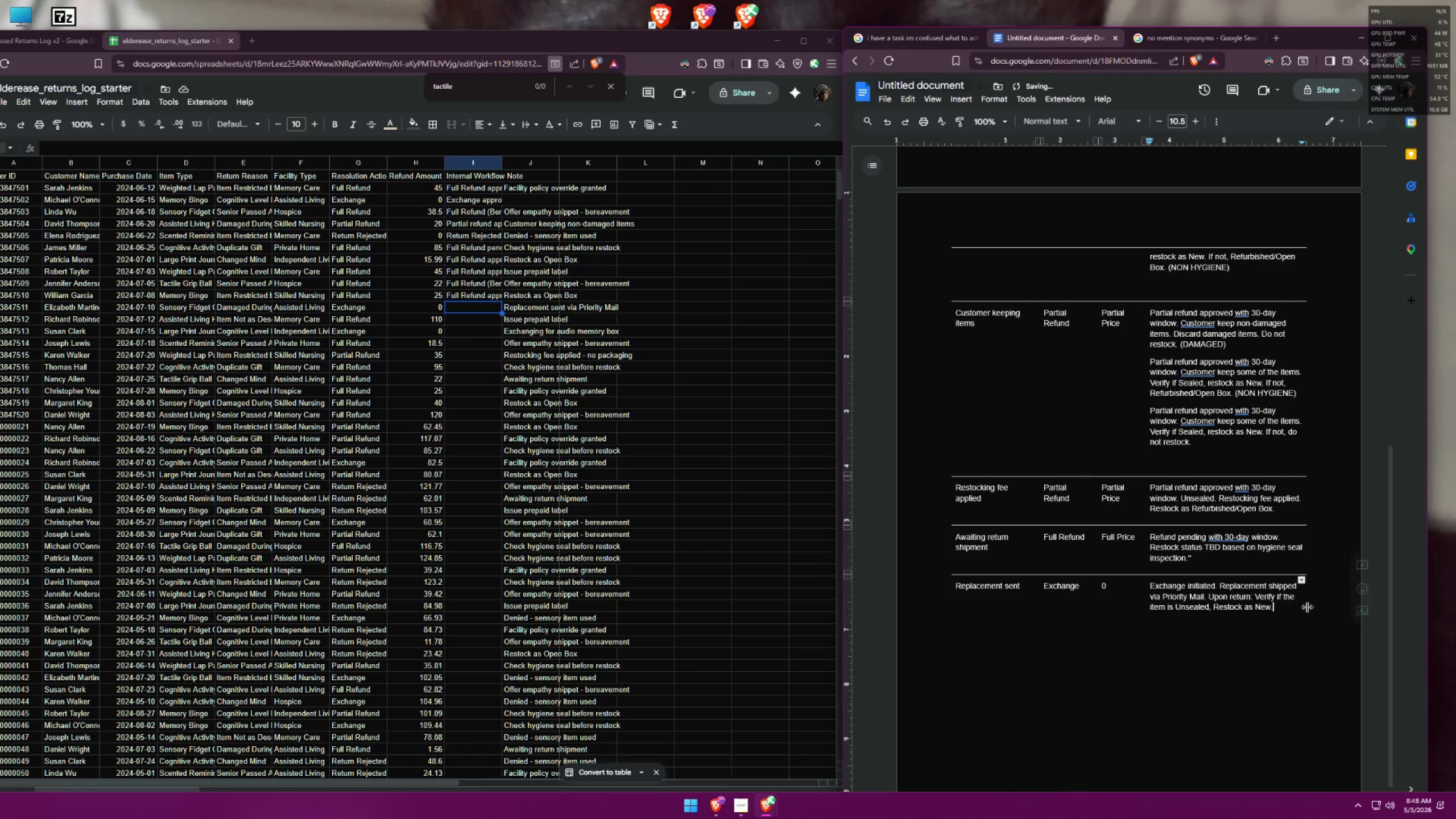 
key(Space)
 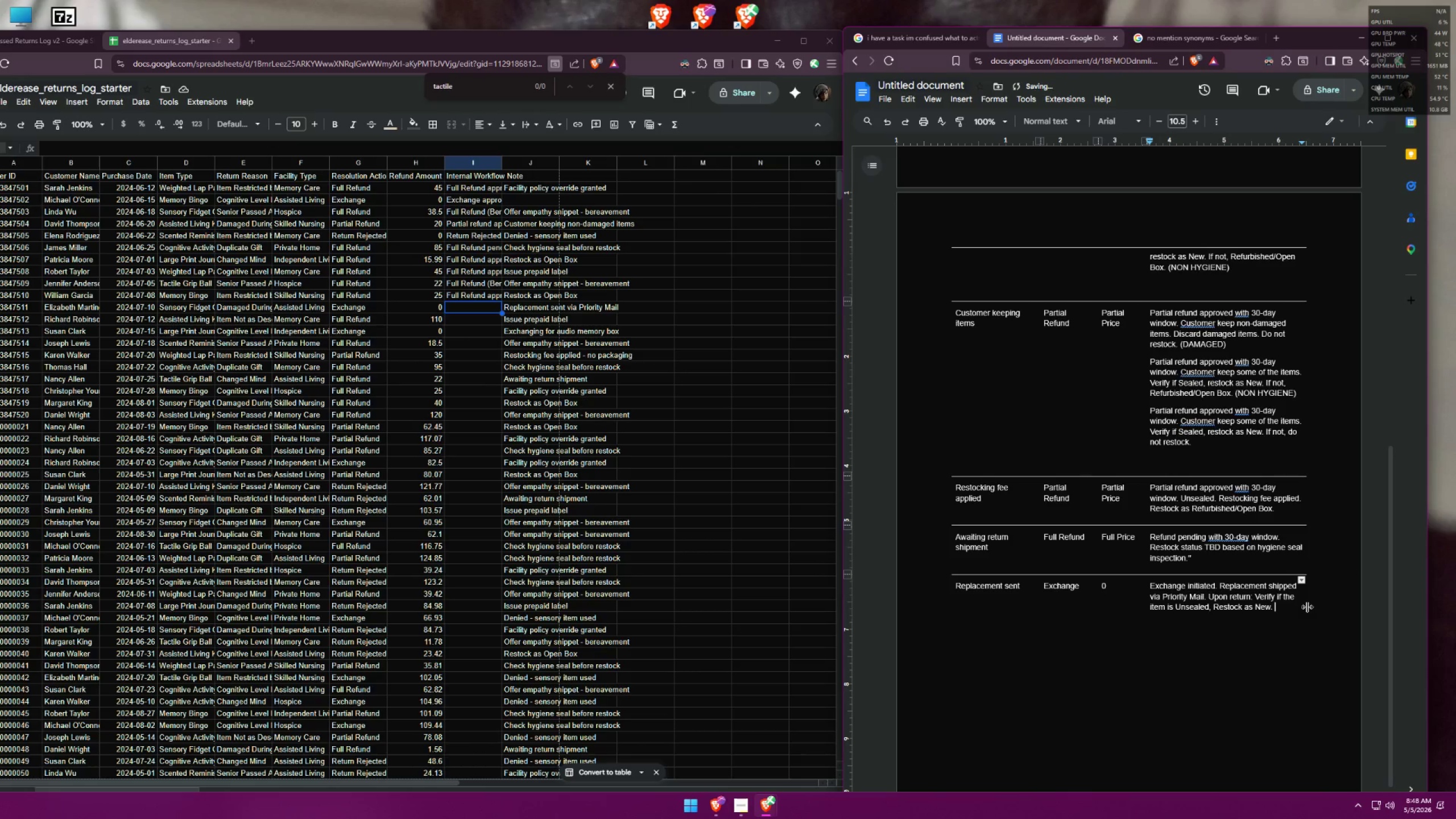 
key(Control+ControlLeft)
 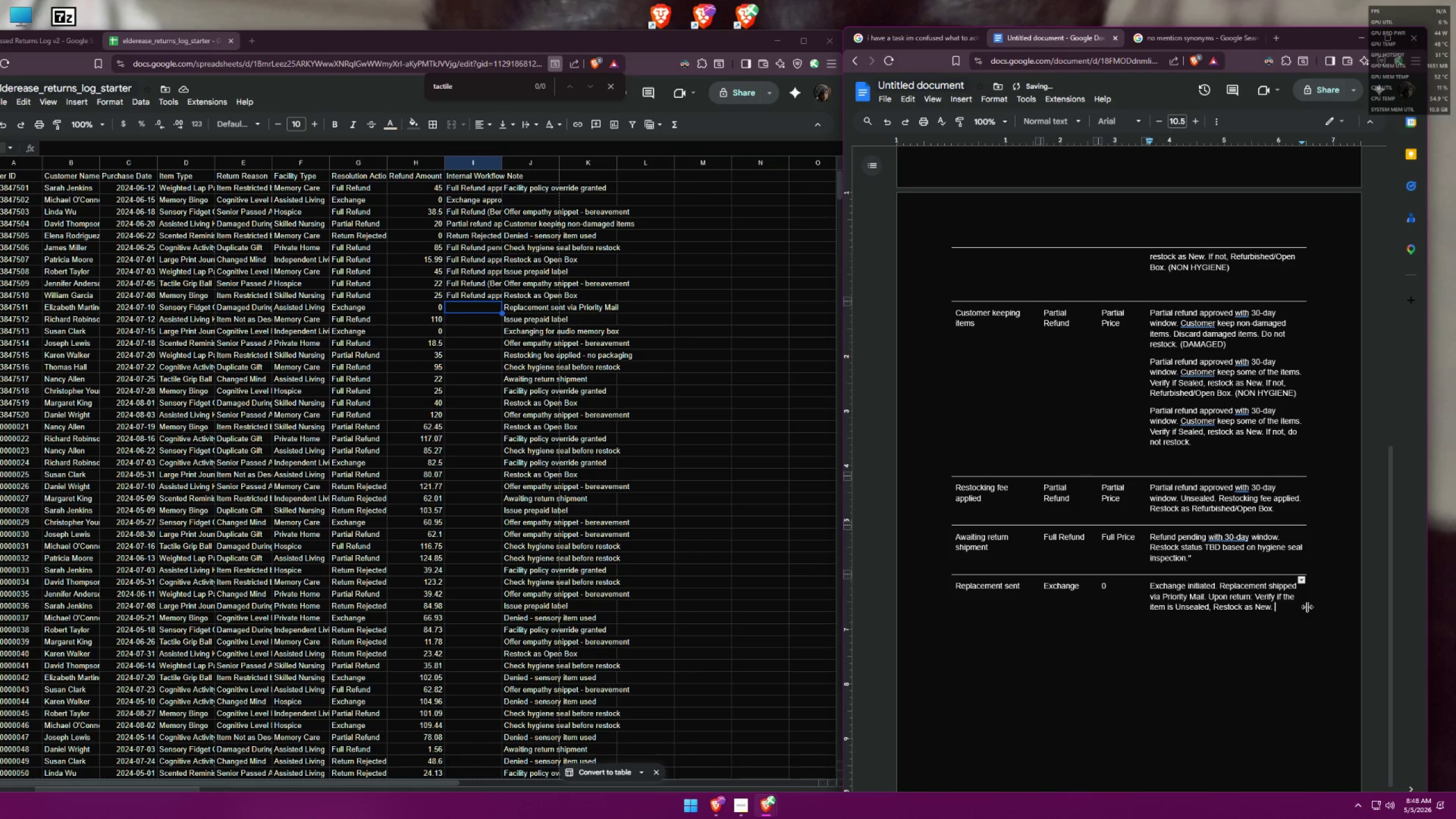 
key(Control+V)
 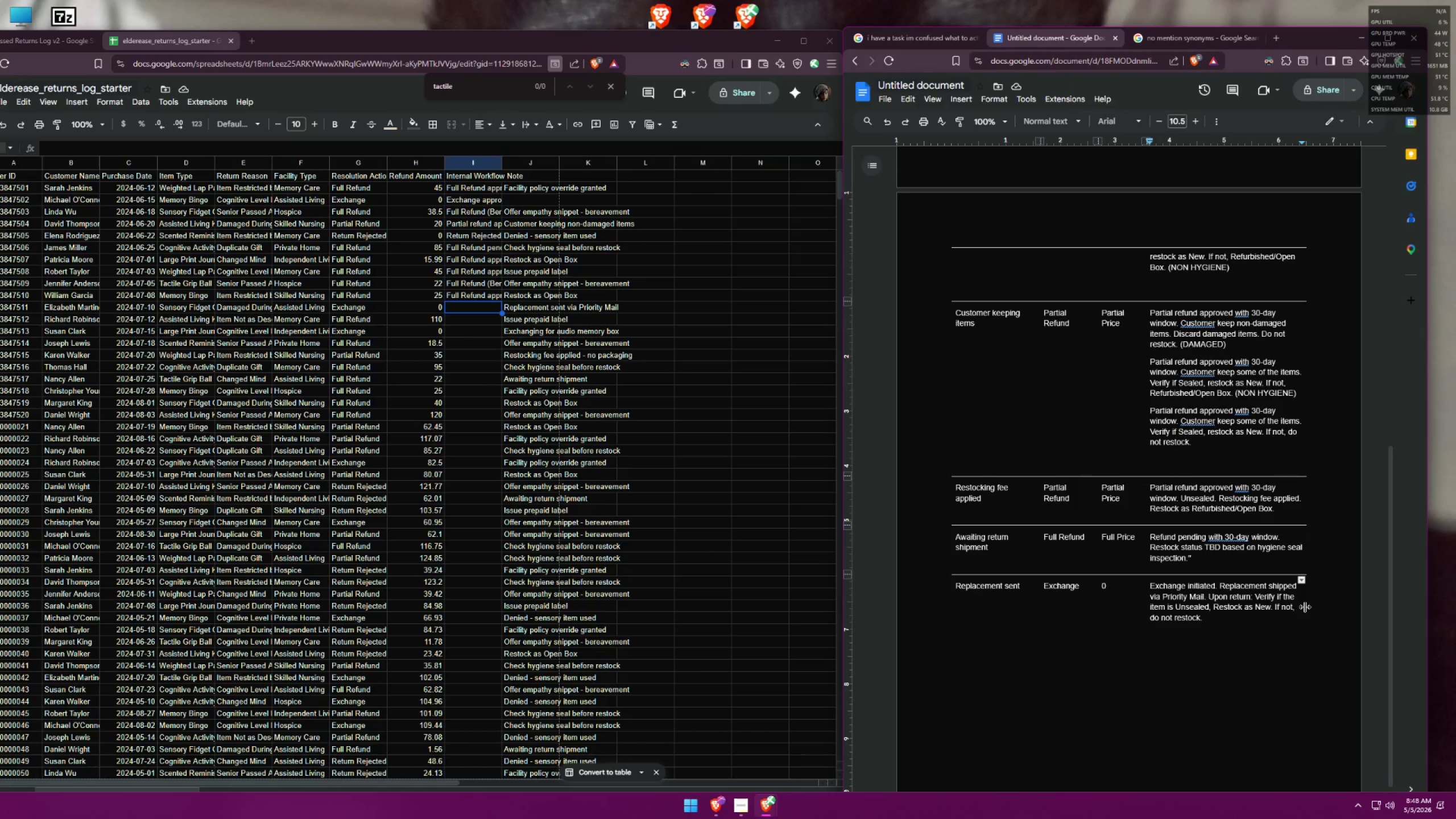 
wait(7.59)
 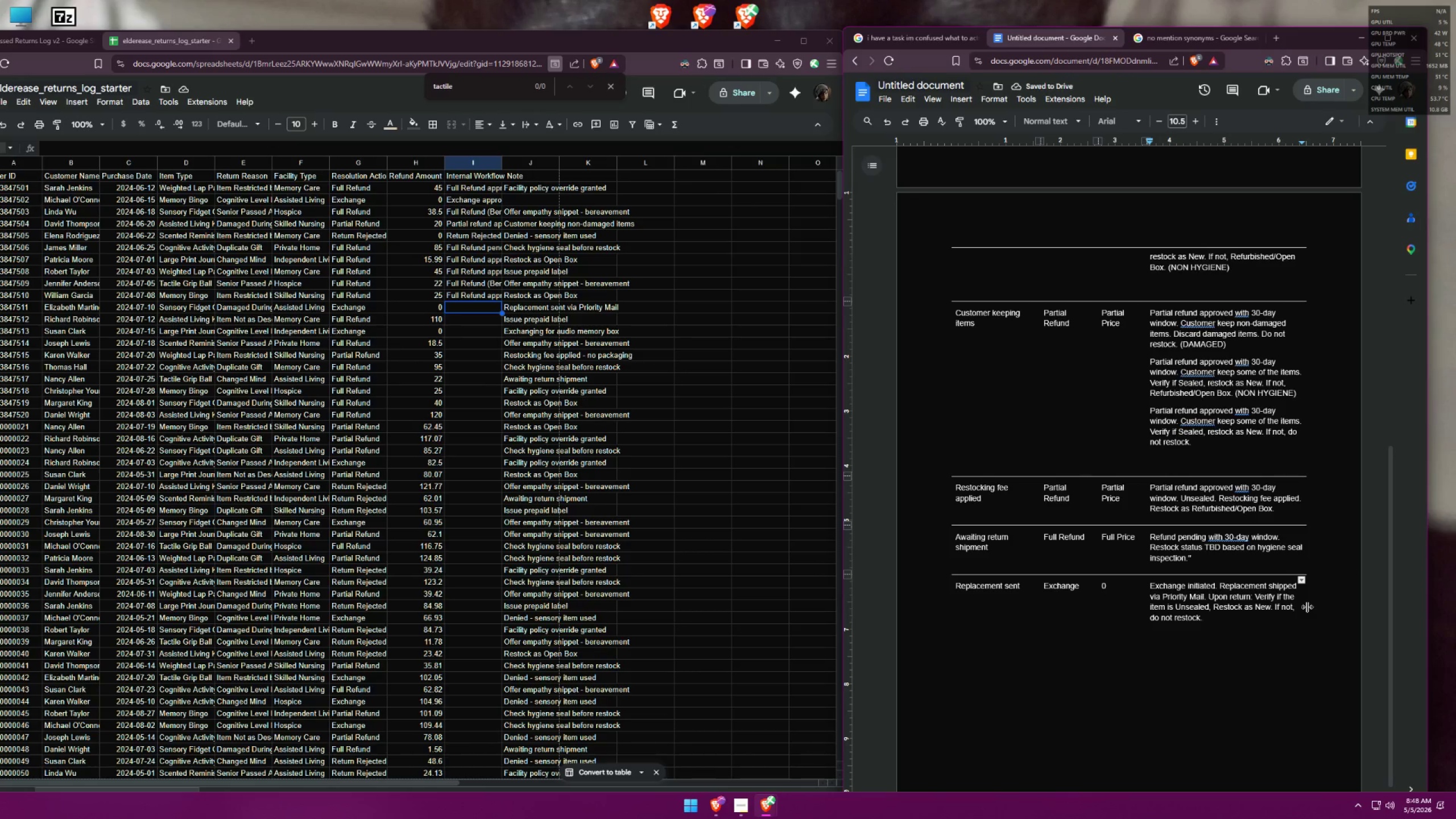 
type( (HYGIENE IT)
key(Backspace)
key(Backspace)
key(Backspace)
type())
 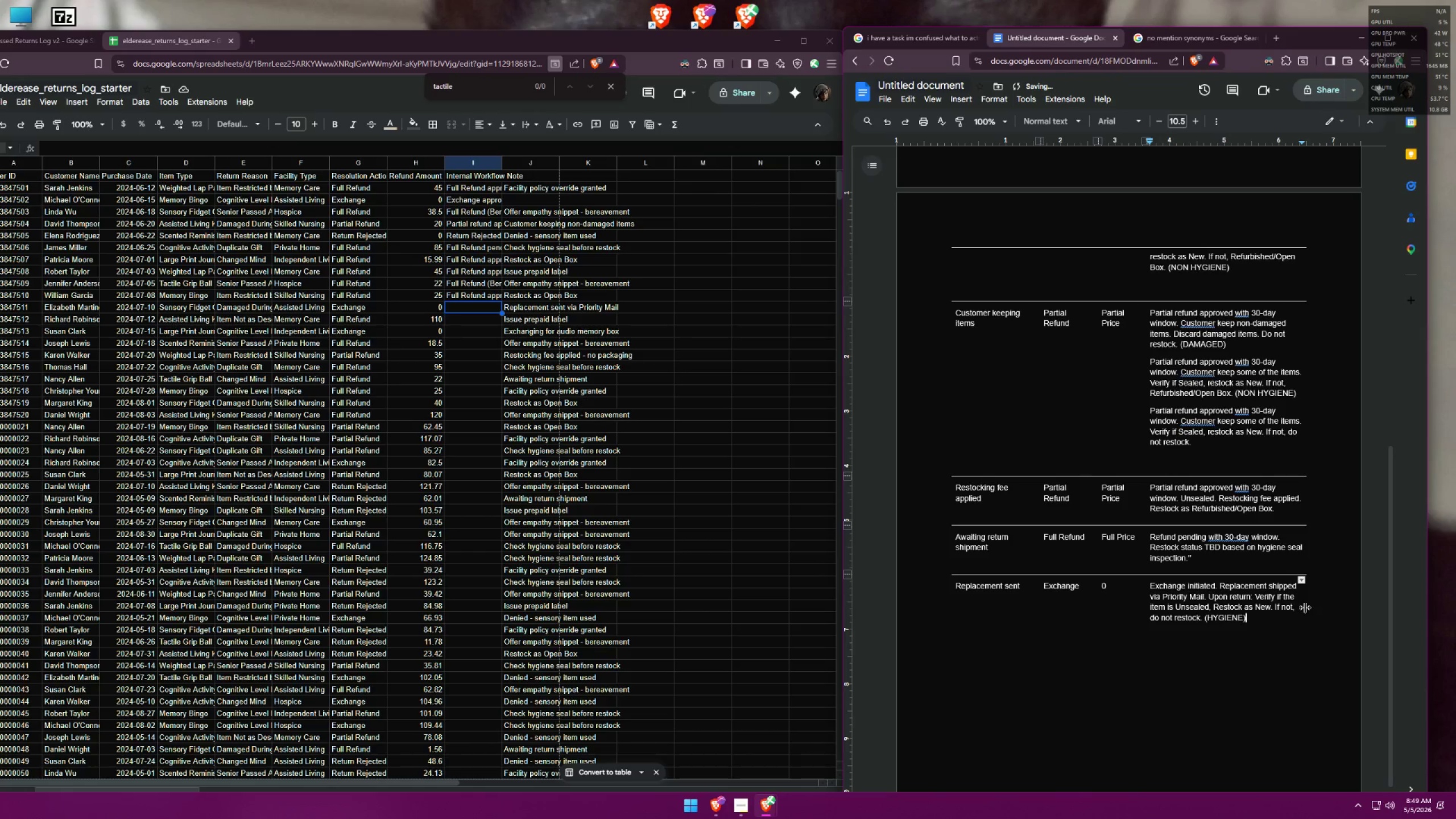 
 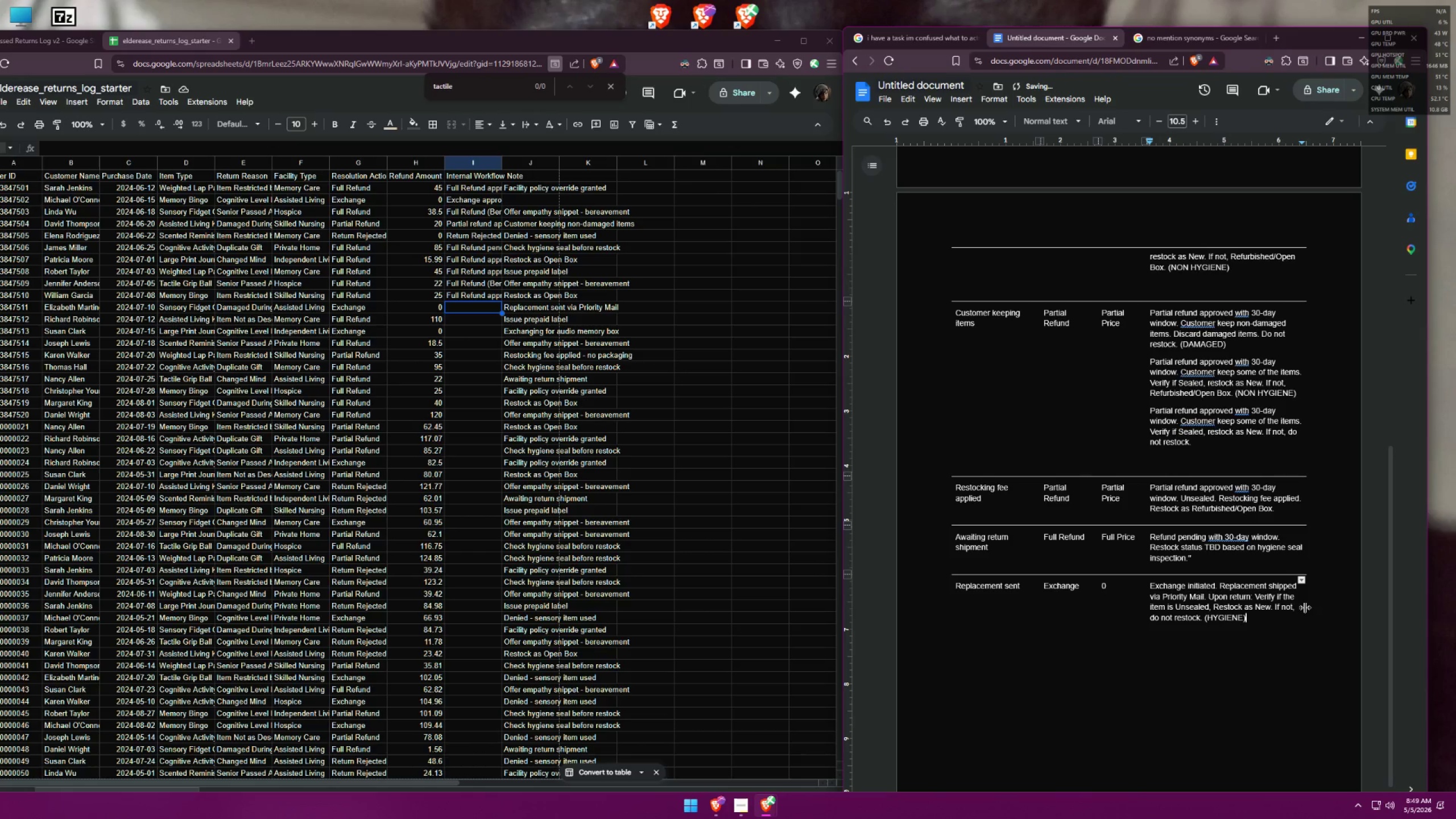 
key(Enter)
 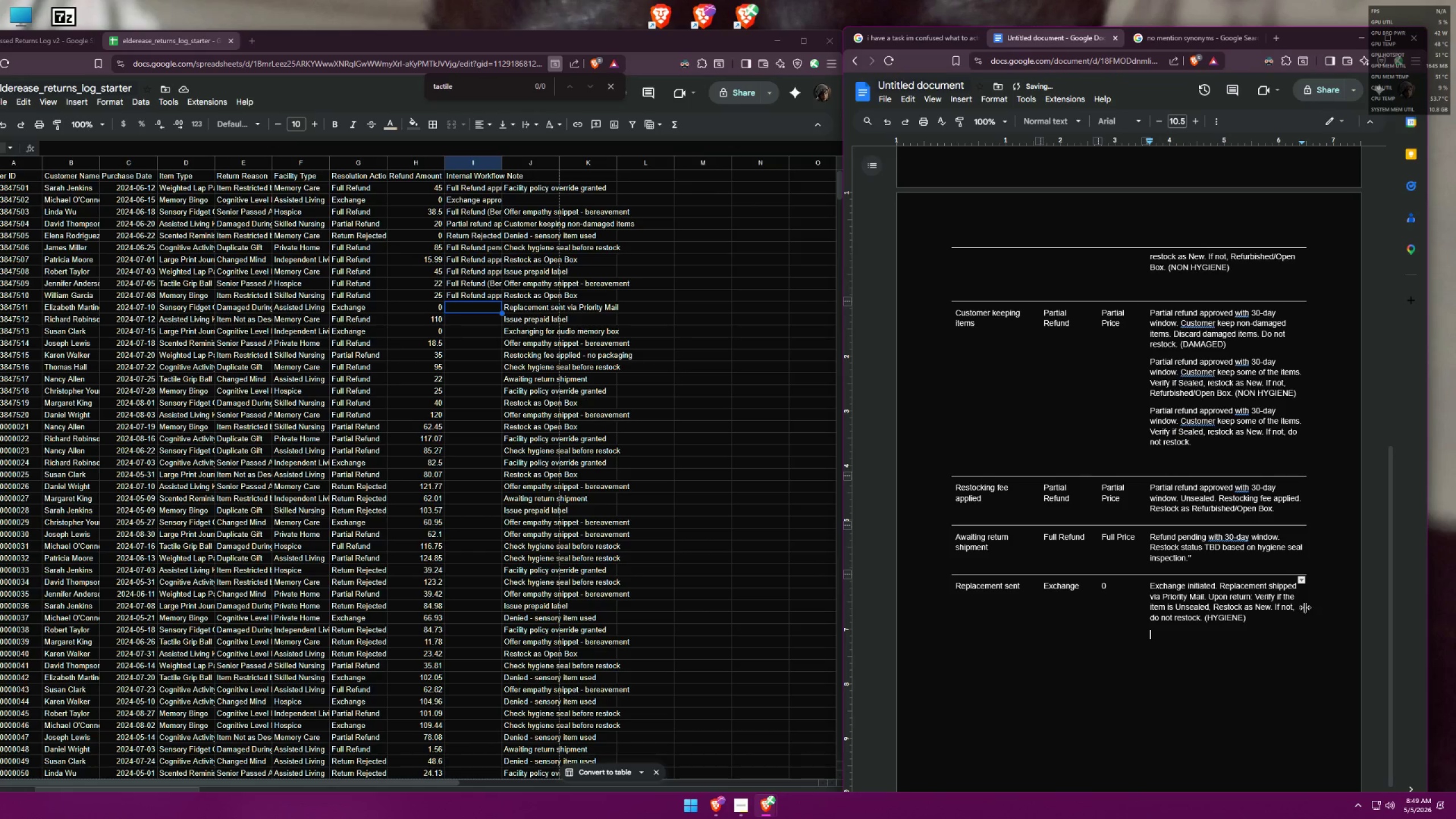 
key(Enter)
 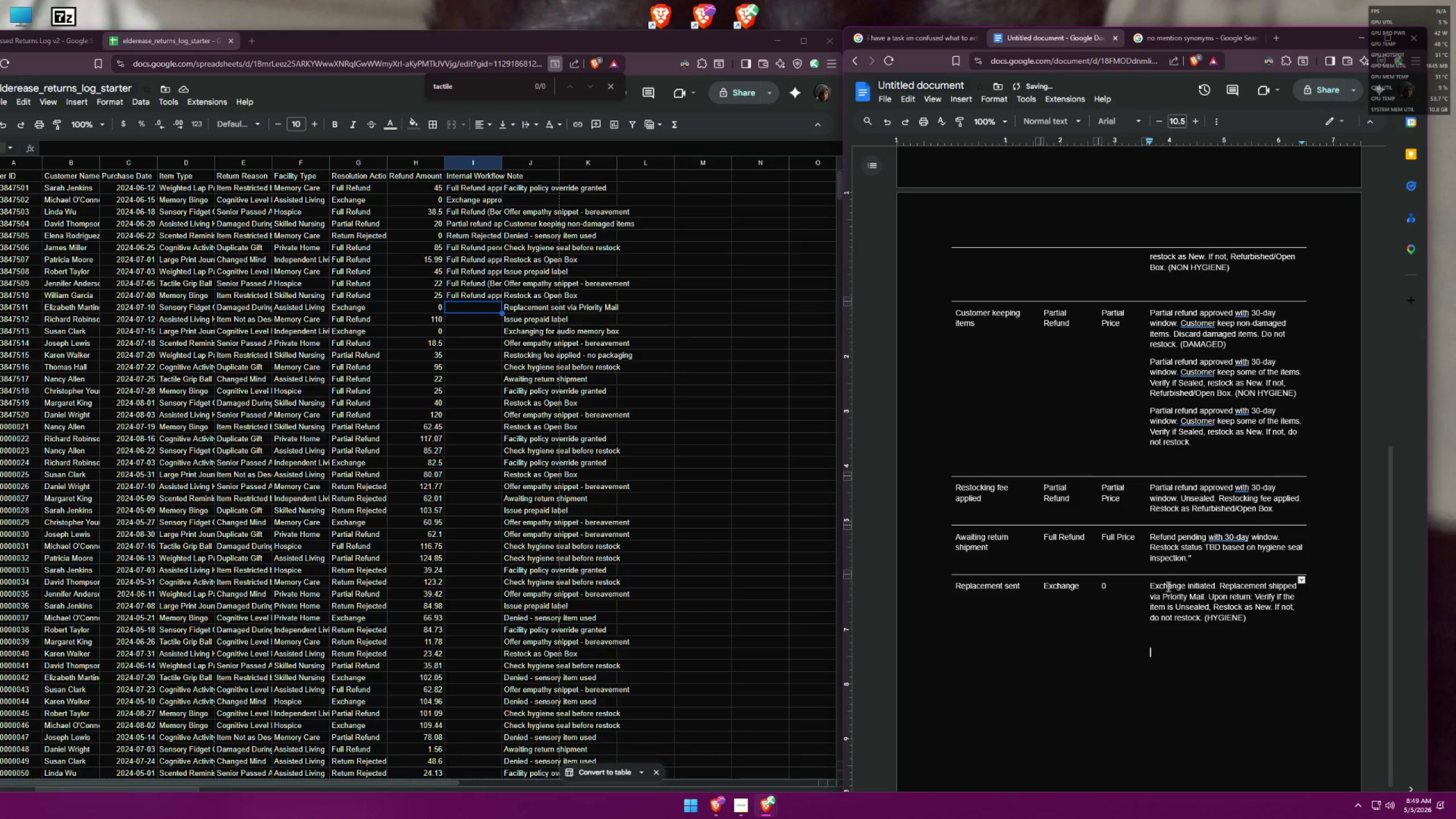 
left_click_drag(start_coordinate=[1150, 584], to_coordinate=[1201, 616])
 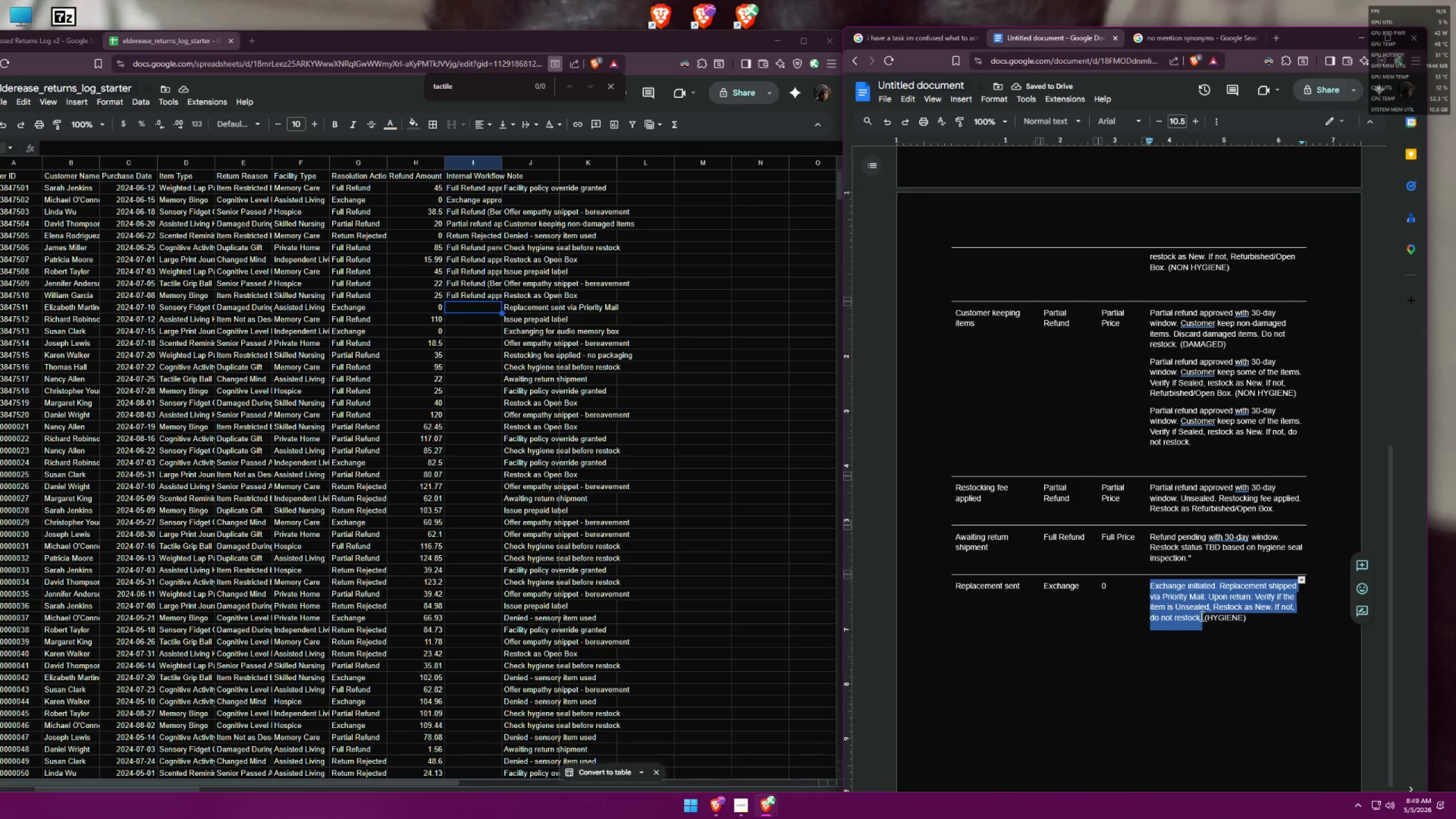 
key(Control+ControlLeft)
 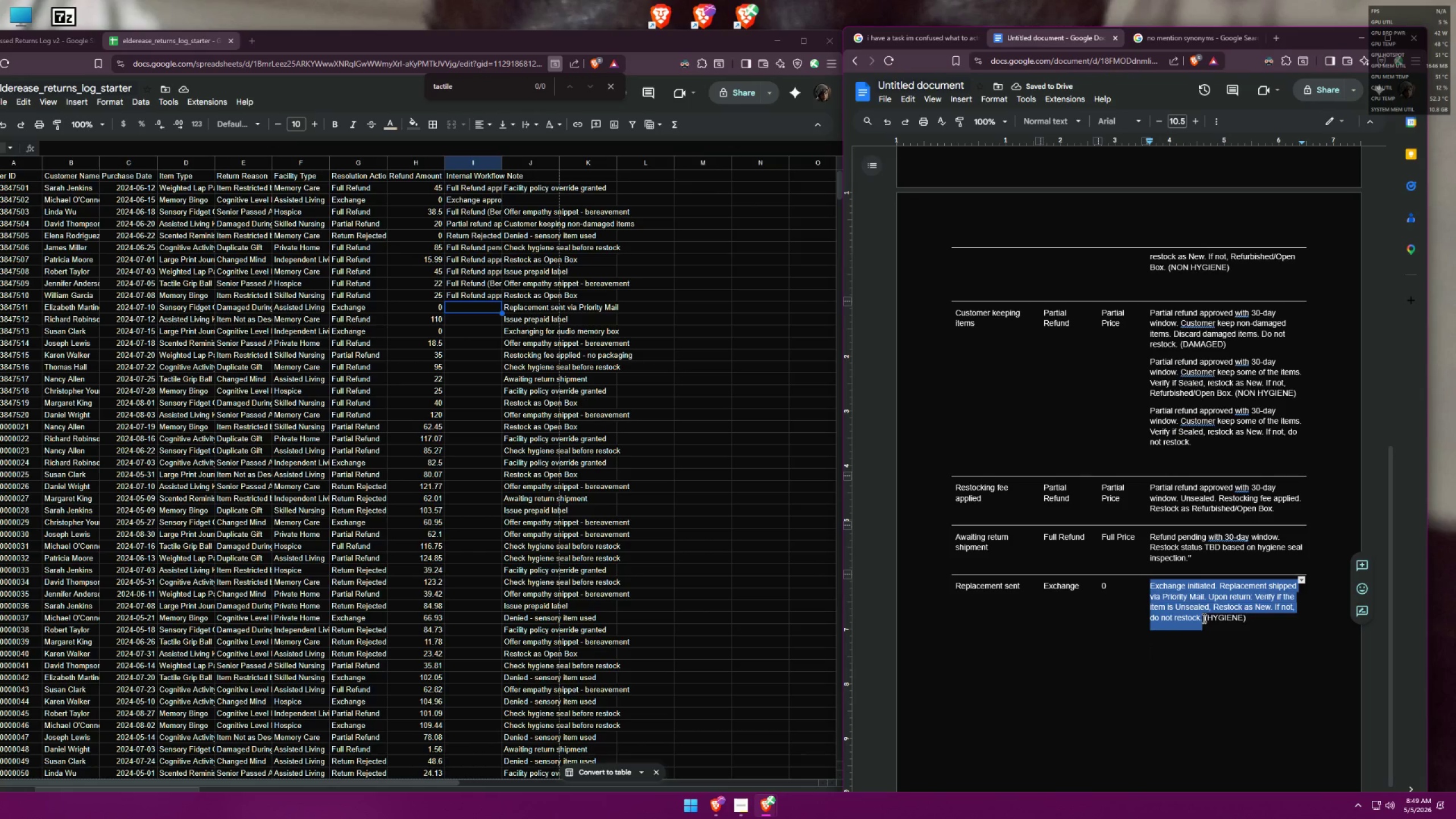 
key(Control+C)
 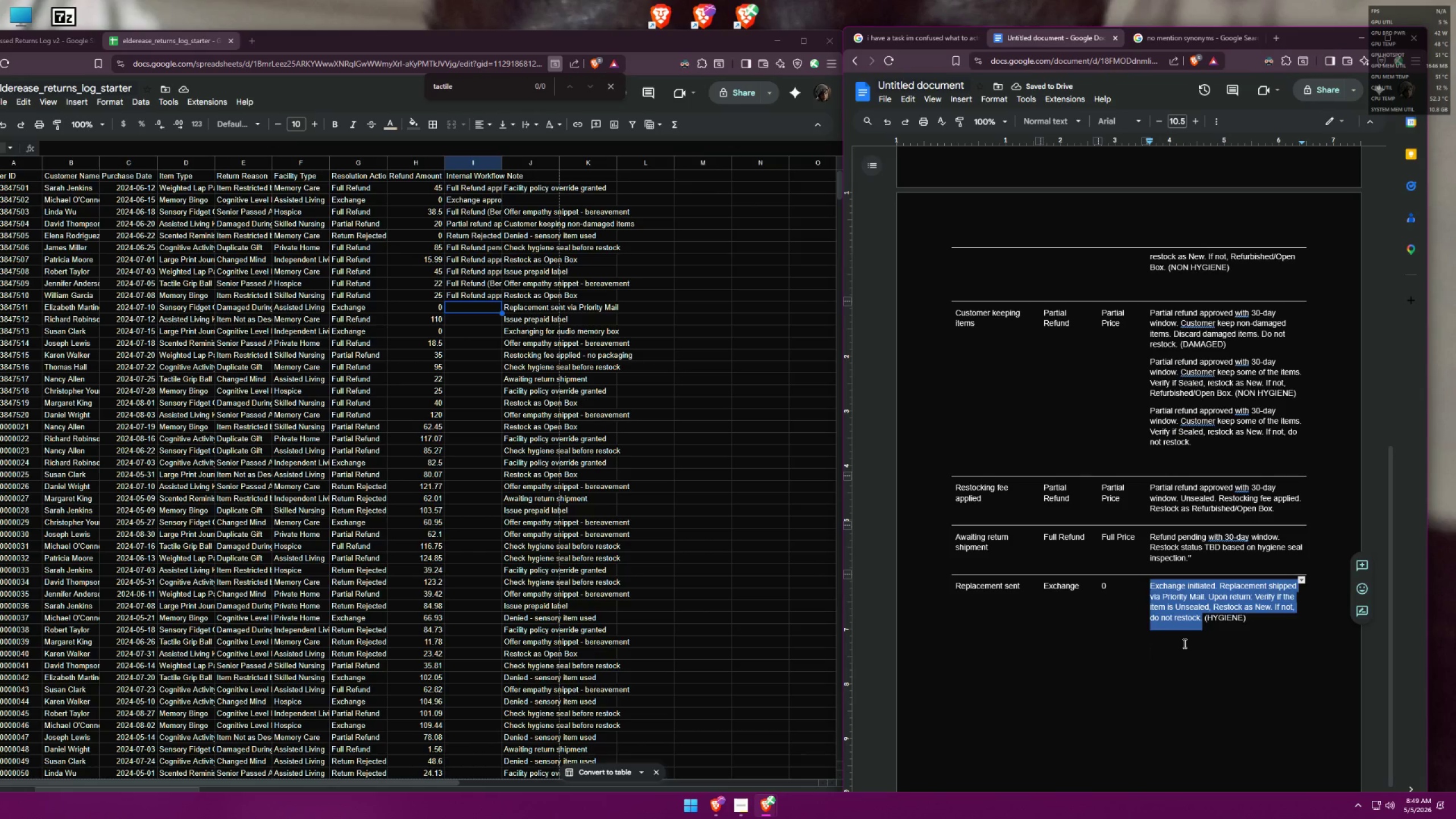 
left_click([1184, 643])
 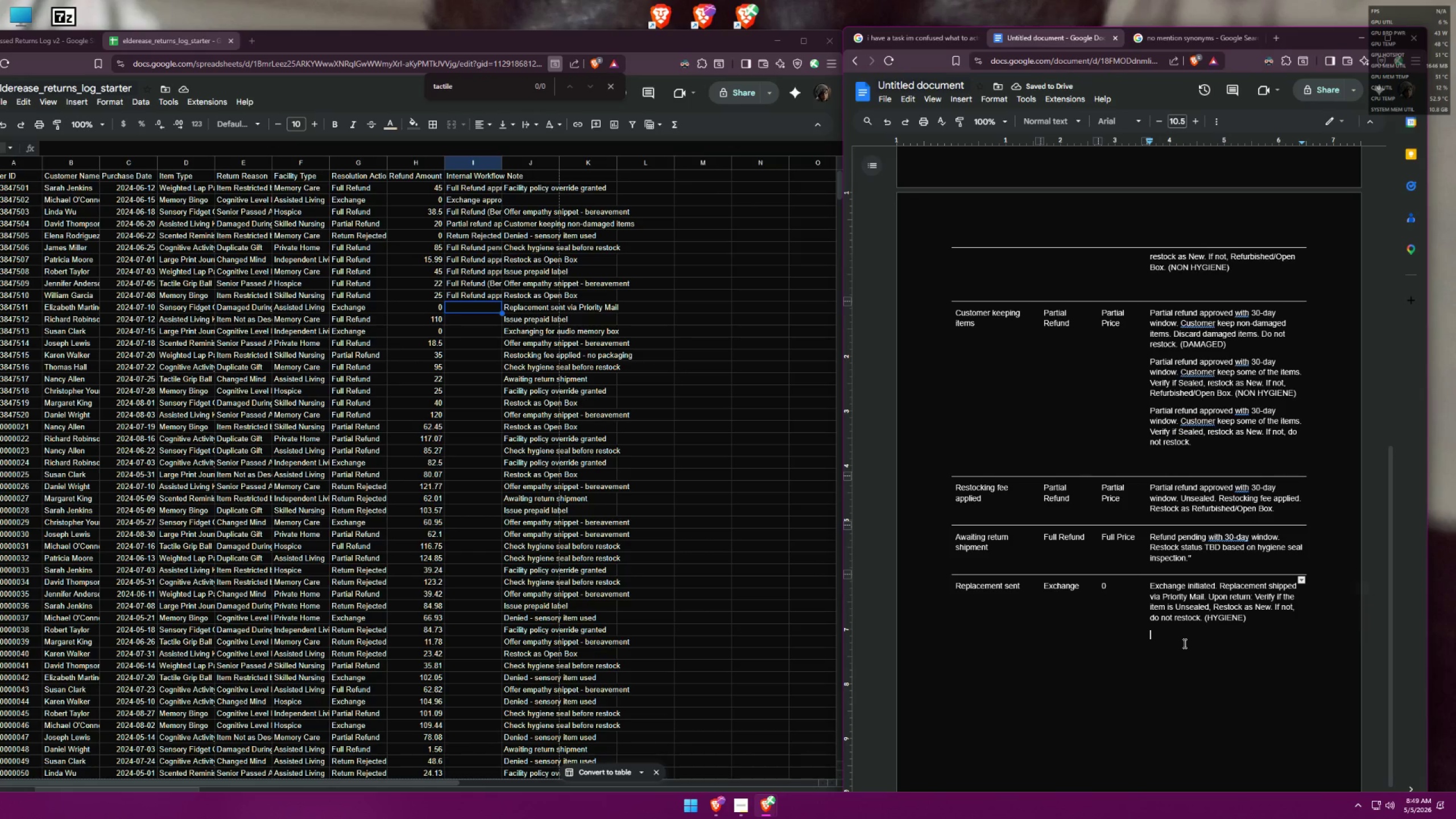 
key(Control+ControlLeft)
 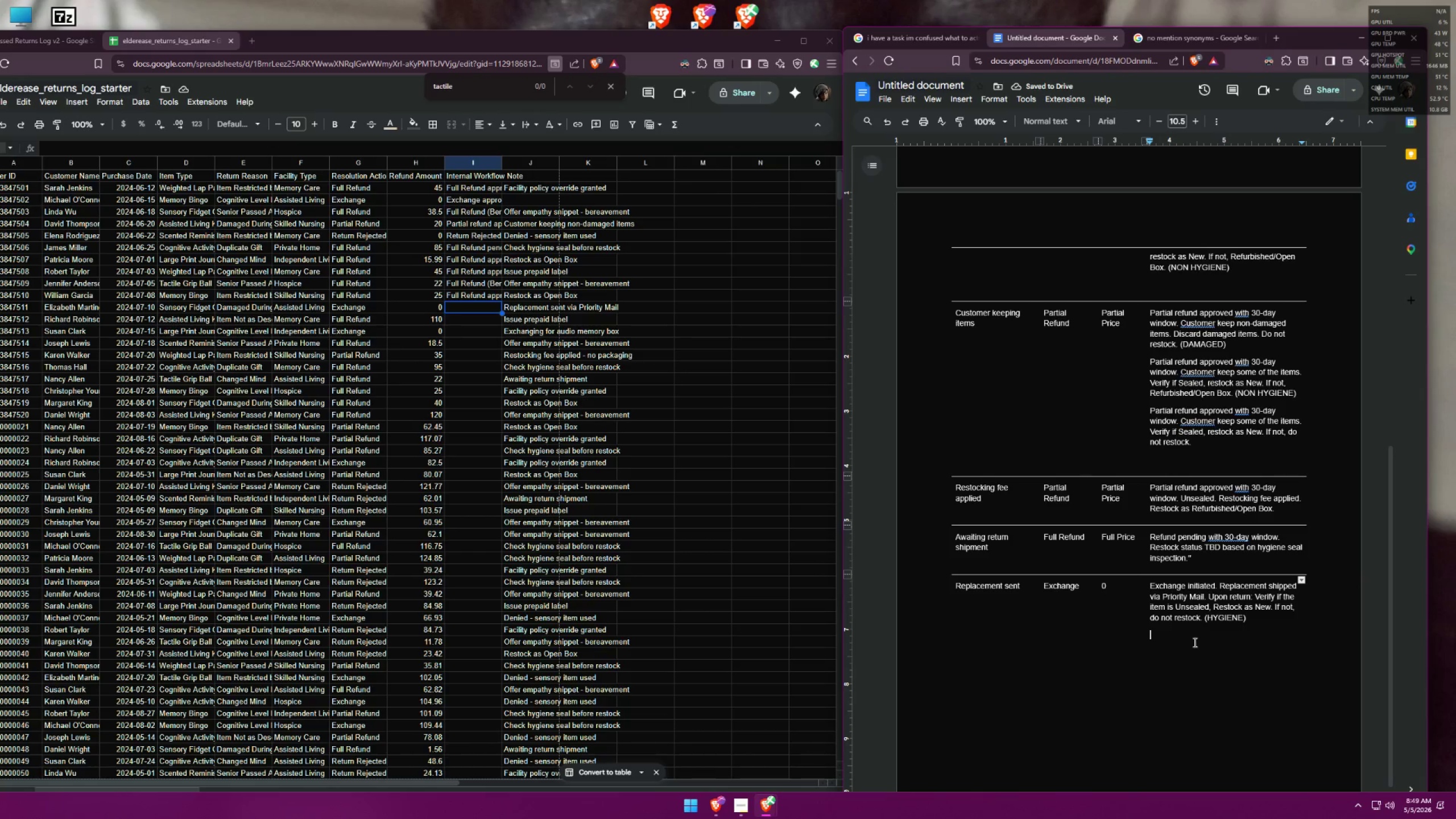 
key(Control+V)
 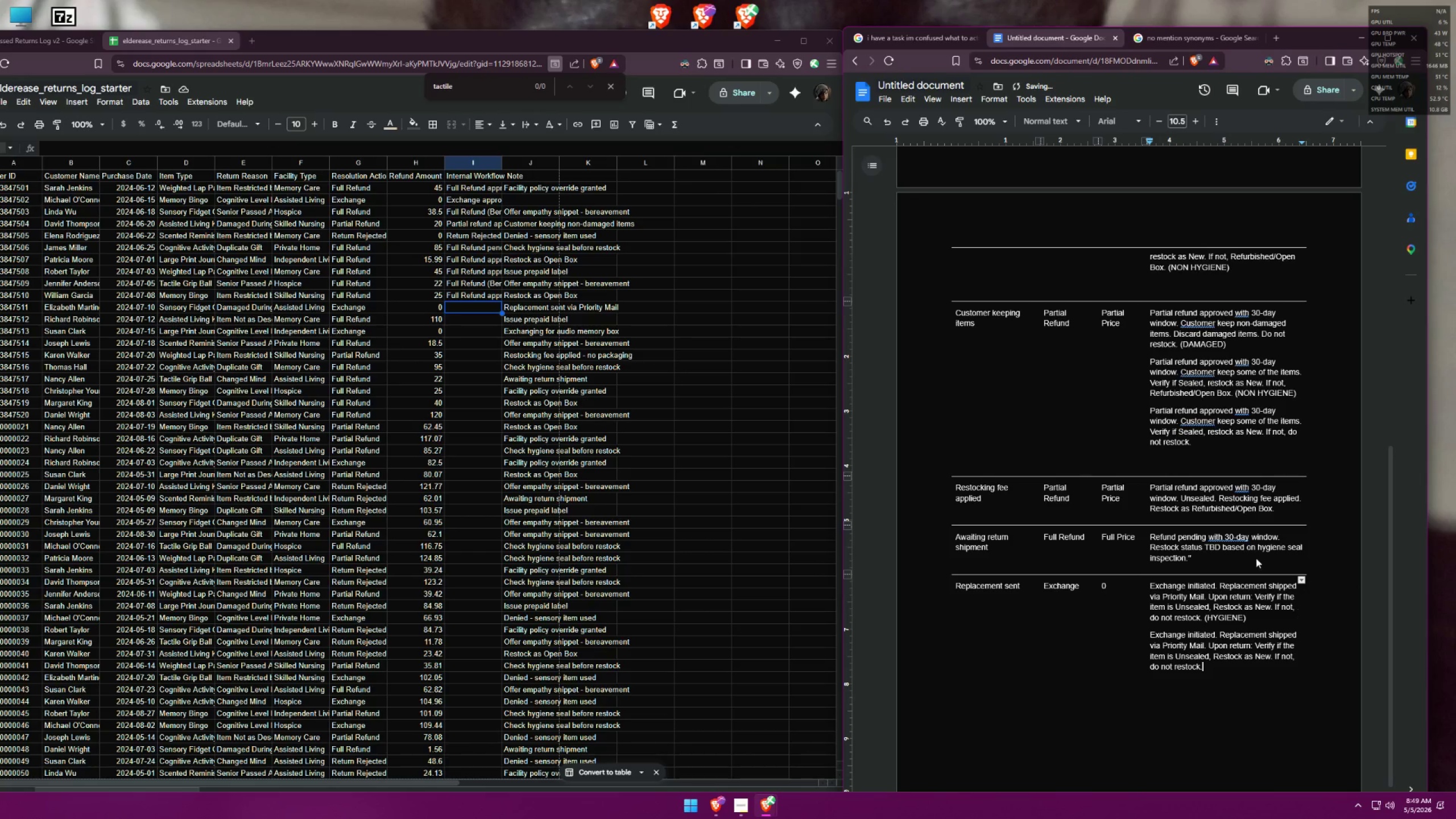 
scroll: coordinate [1254, 445], scroll_direction: up, amount: 7.0
 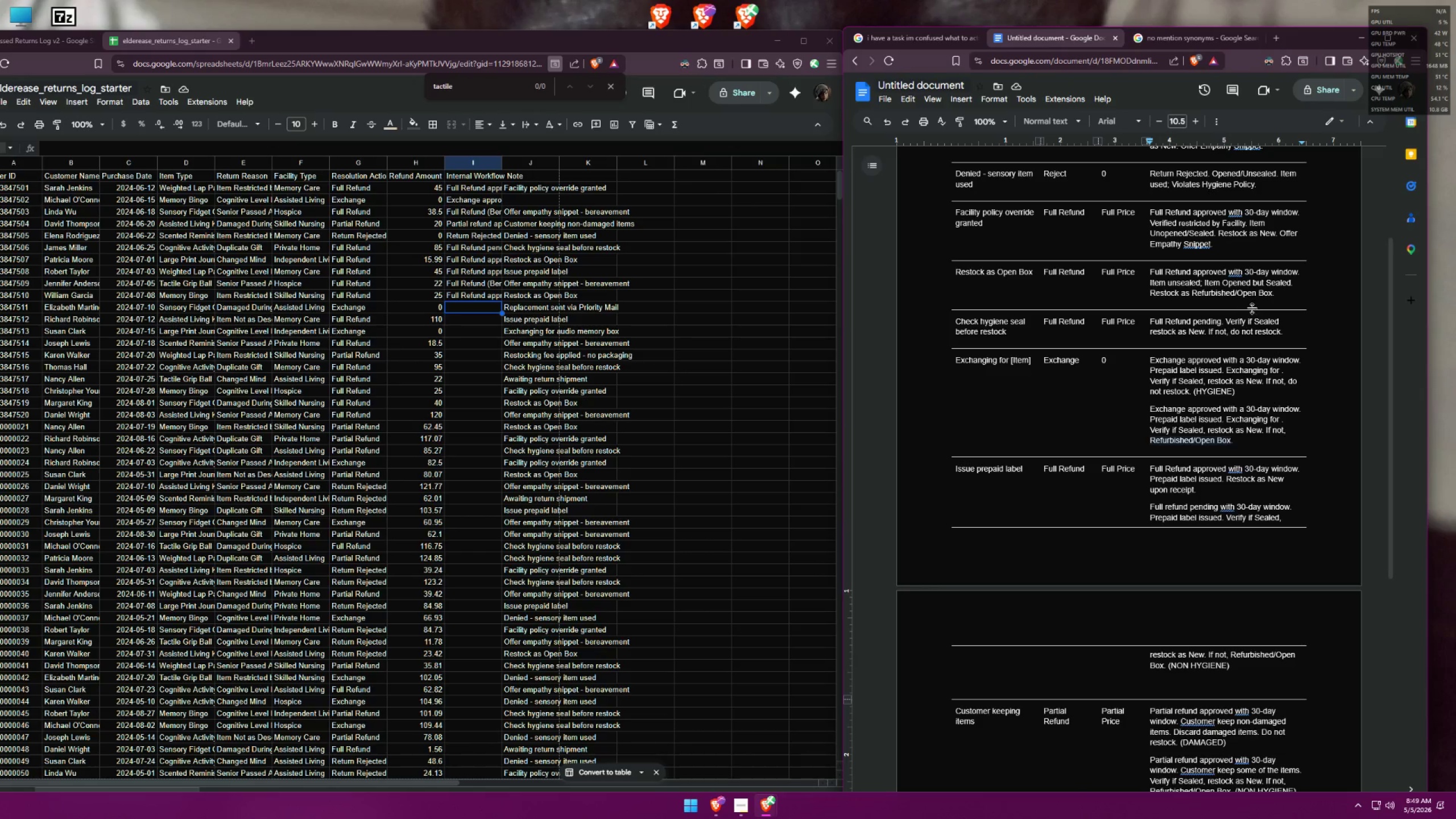 
scroll: coordinate [1256, 544], scroll_direction: down, amount: 2.0
 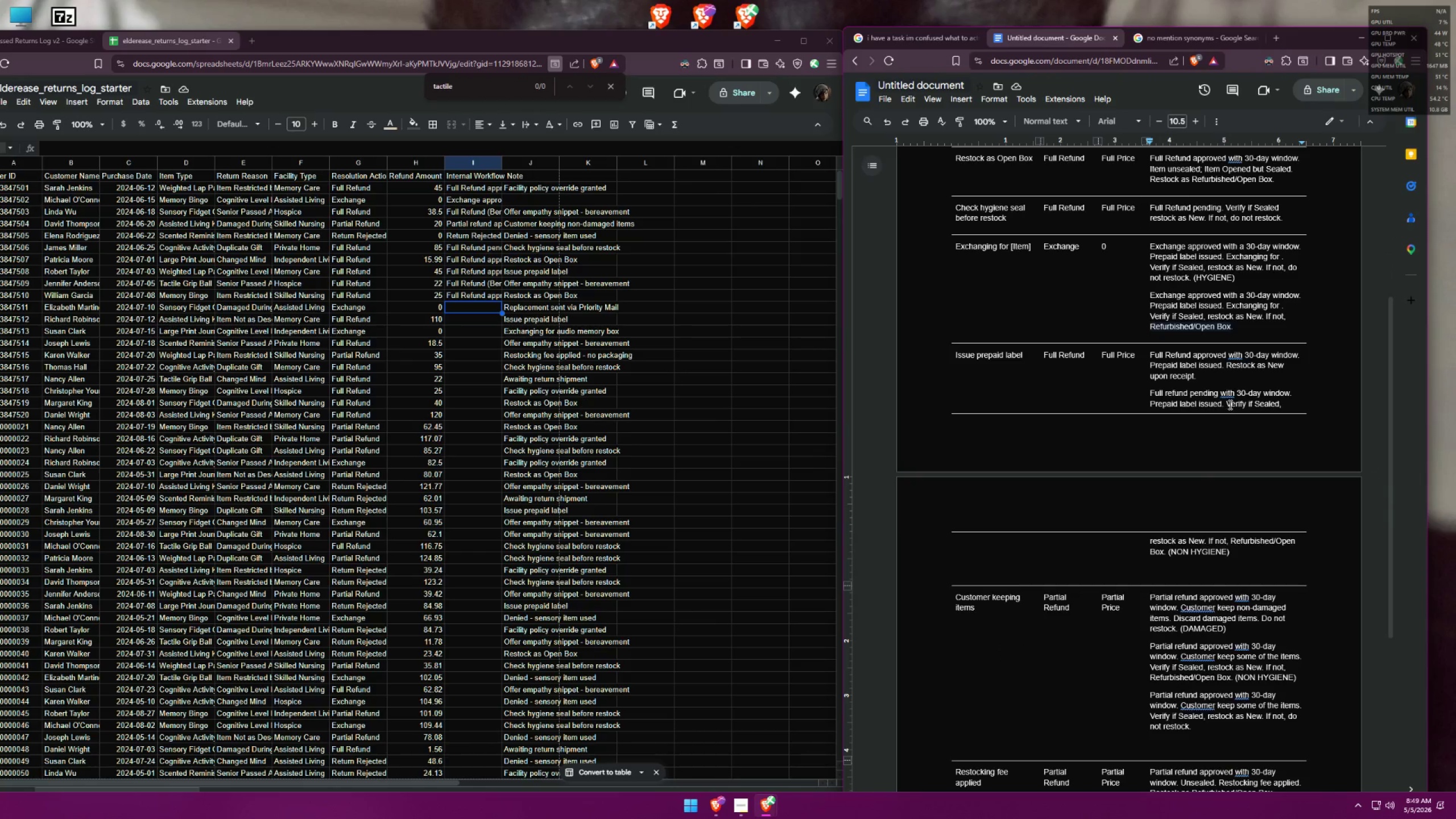 
left_click_drag(start_coordinate=[1228, 404], to_coordinate=[1166, 553])
 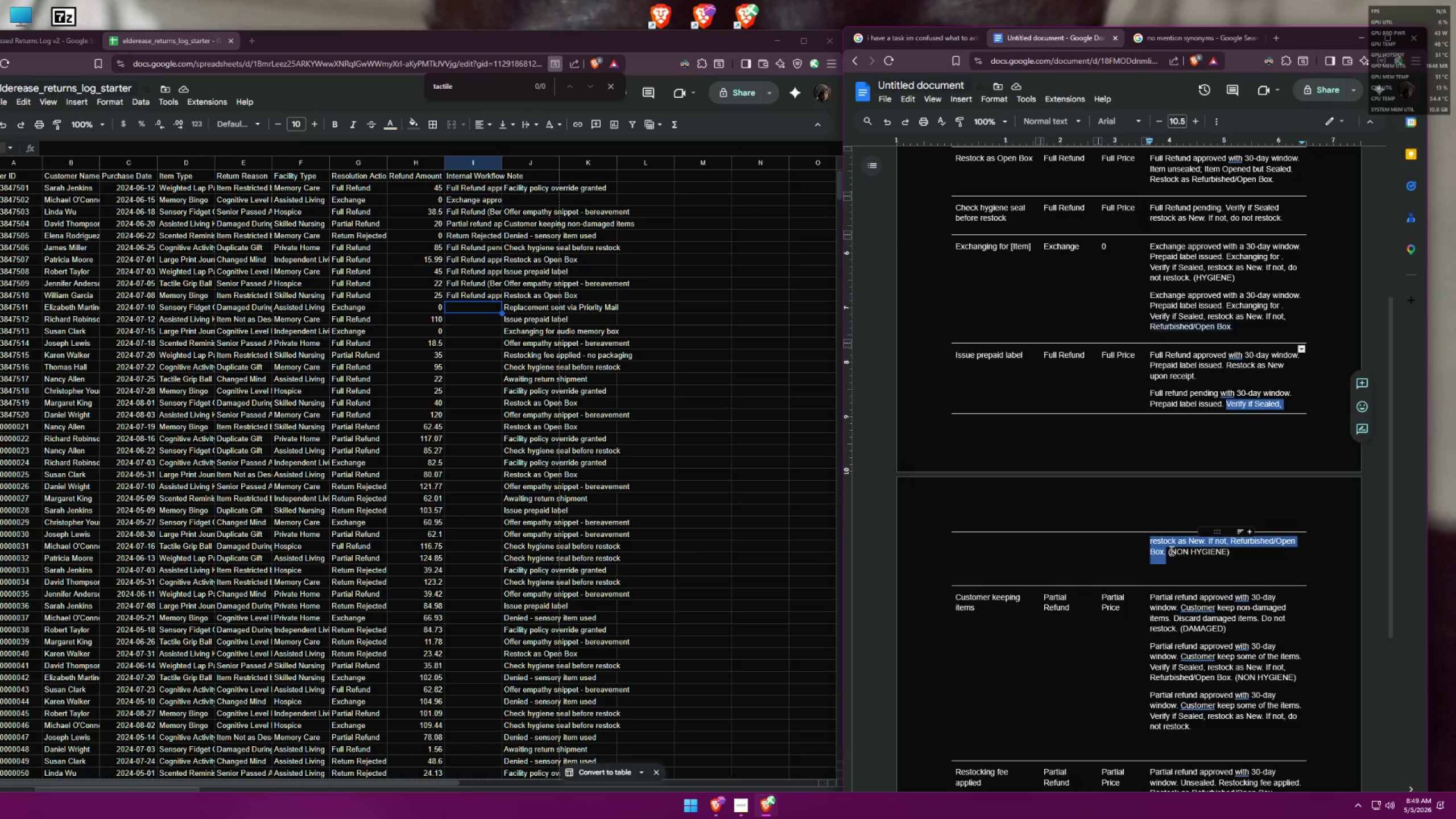 
key(Control+ControlLeft)
 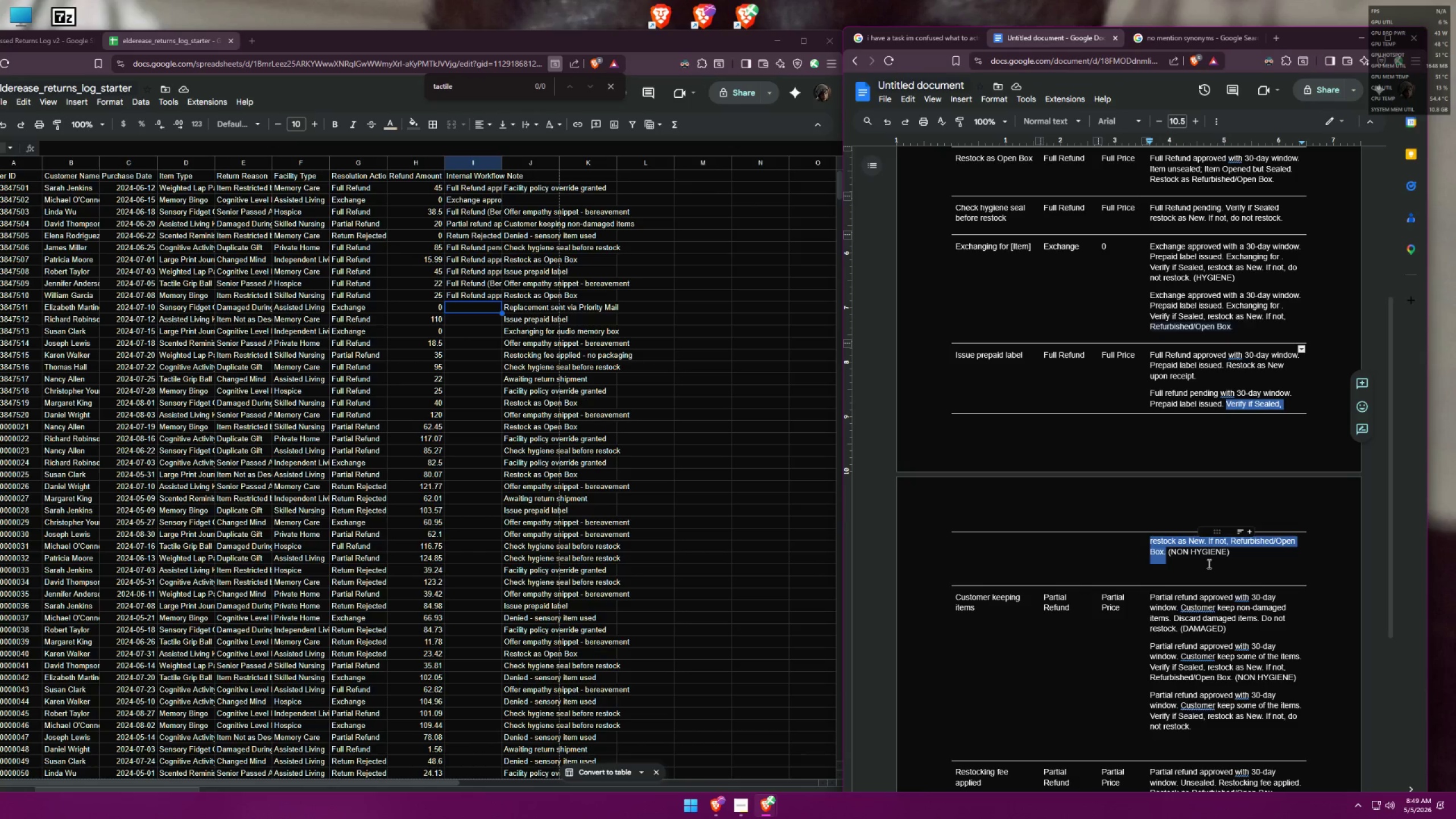 
key(Control+C)
 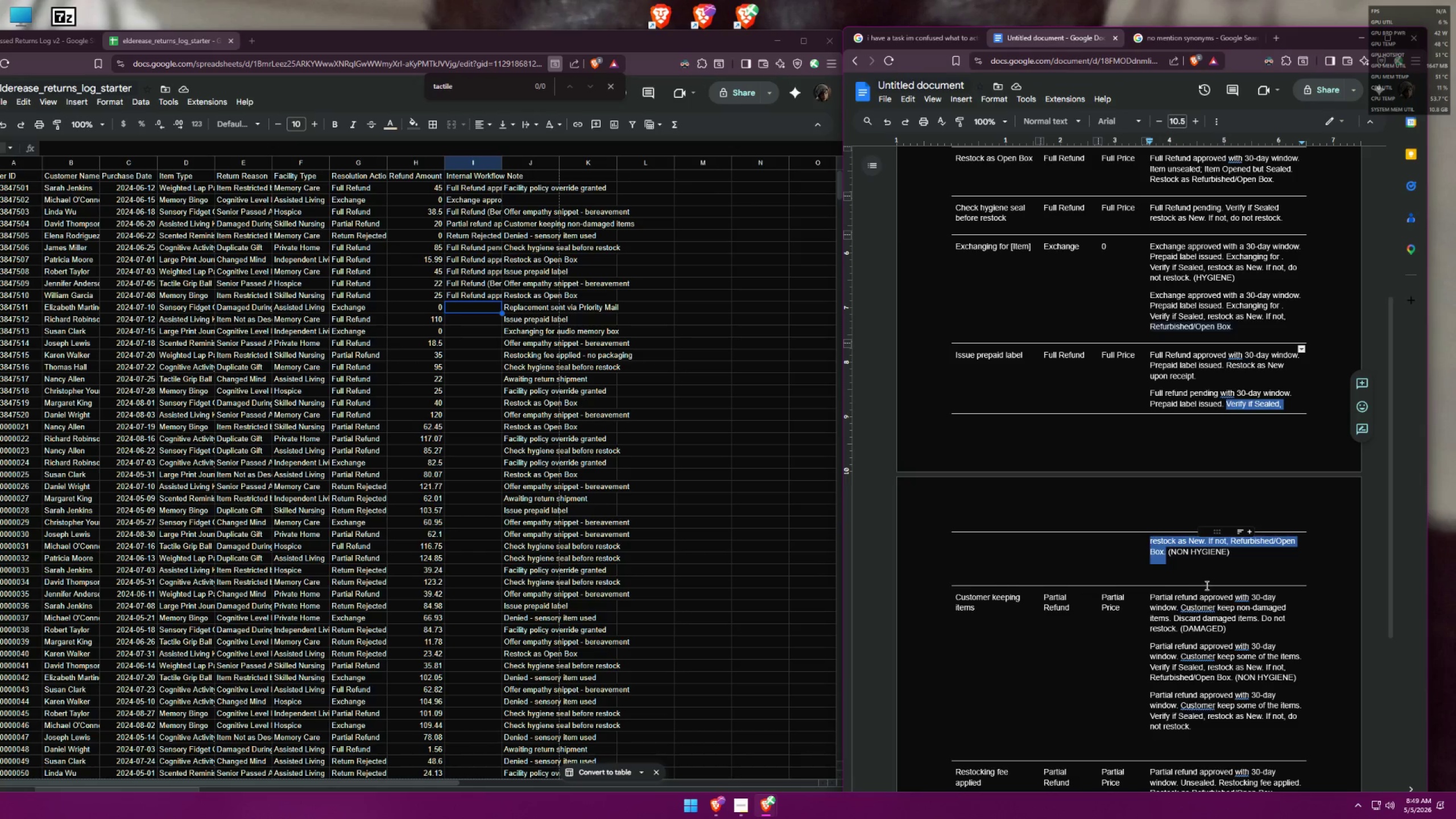 
scroll: coordinate [1209, 572], scroll_direction: down, amount: 6.0
 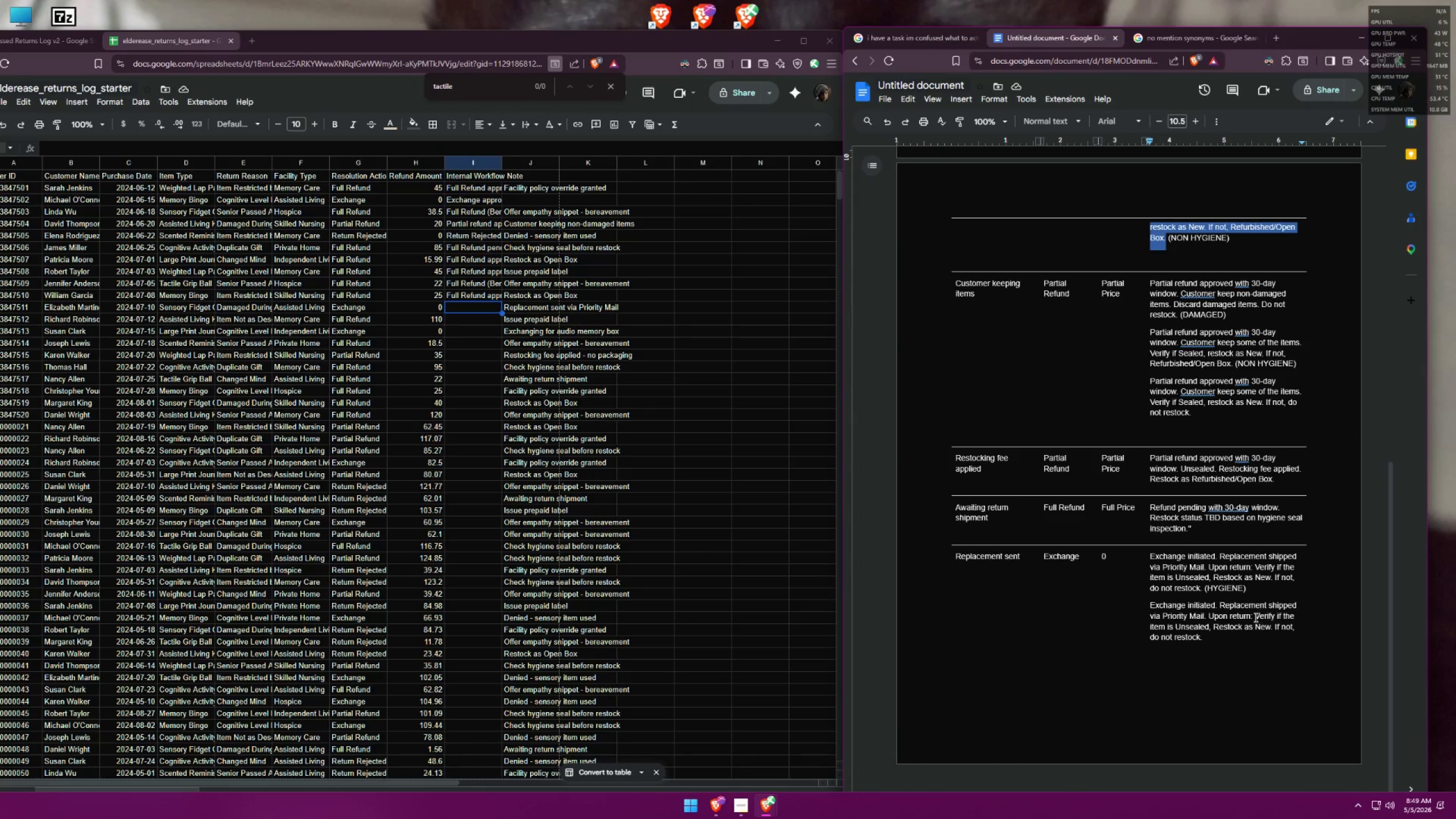 
left_click_drag(start_coordinate=[1255, 617], to_coordinate=[1261, 634])
 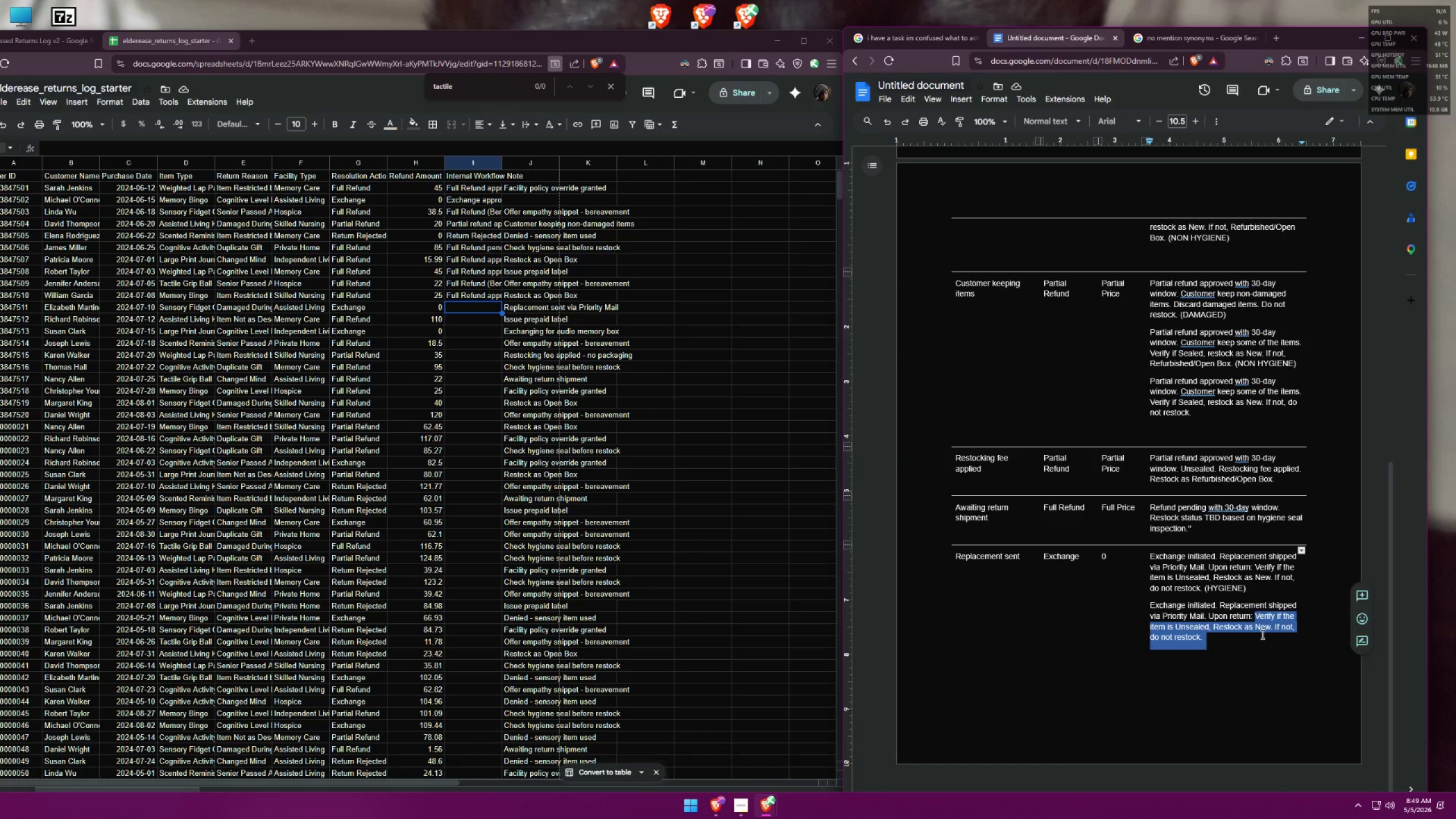 
key(Control+V)
 